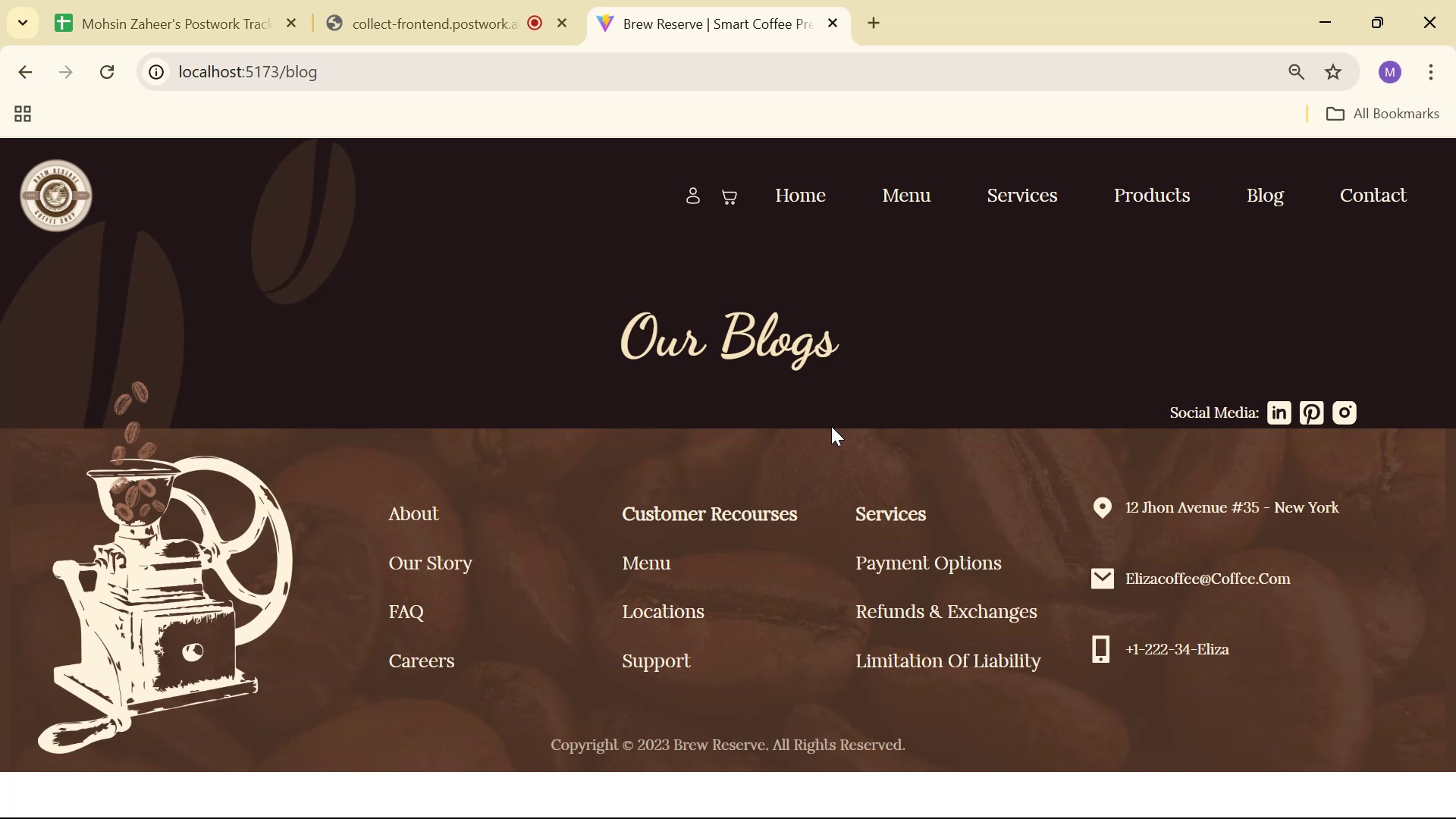 
key(Alt+AltLeft)
 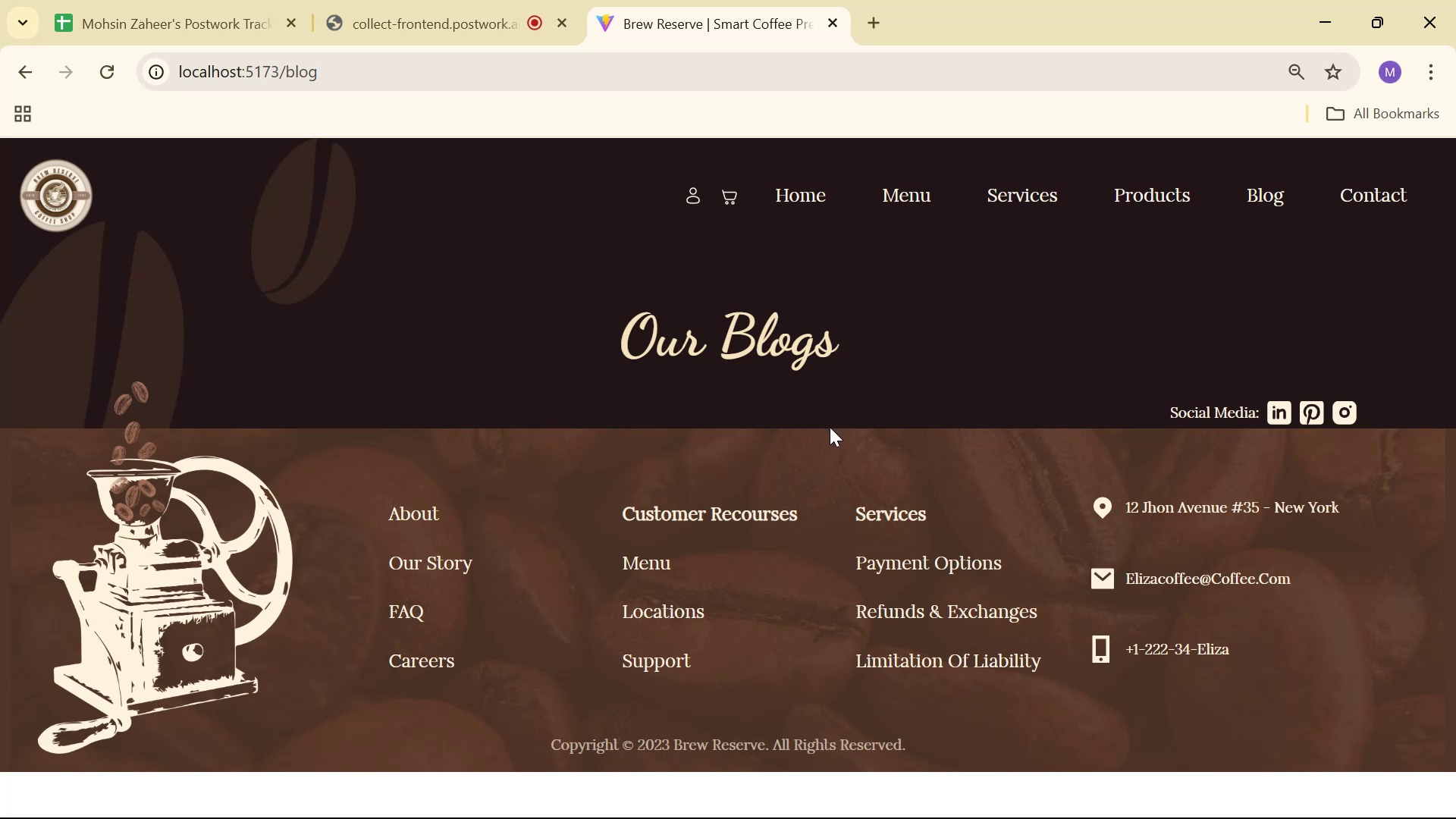 
key(Alt+Tab)
 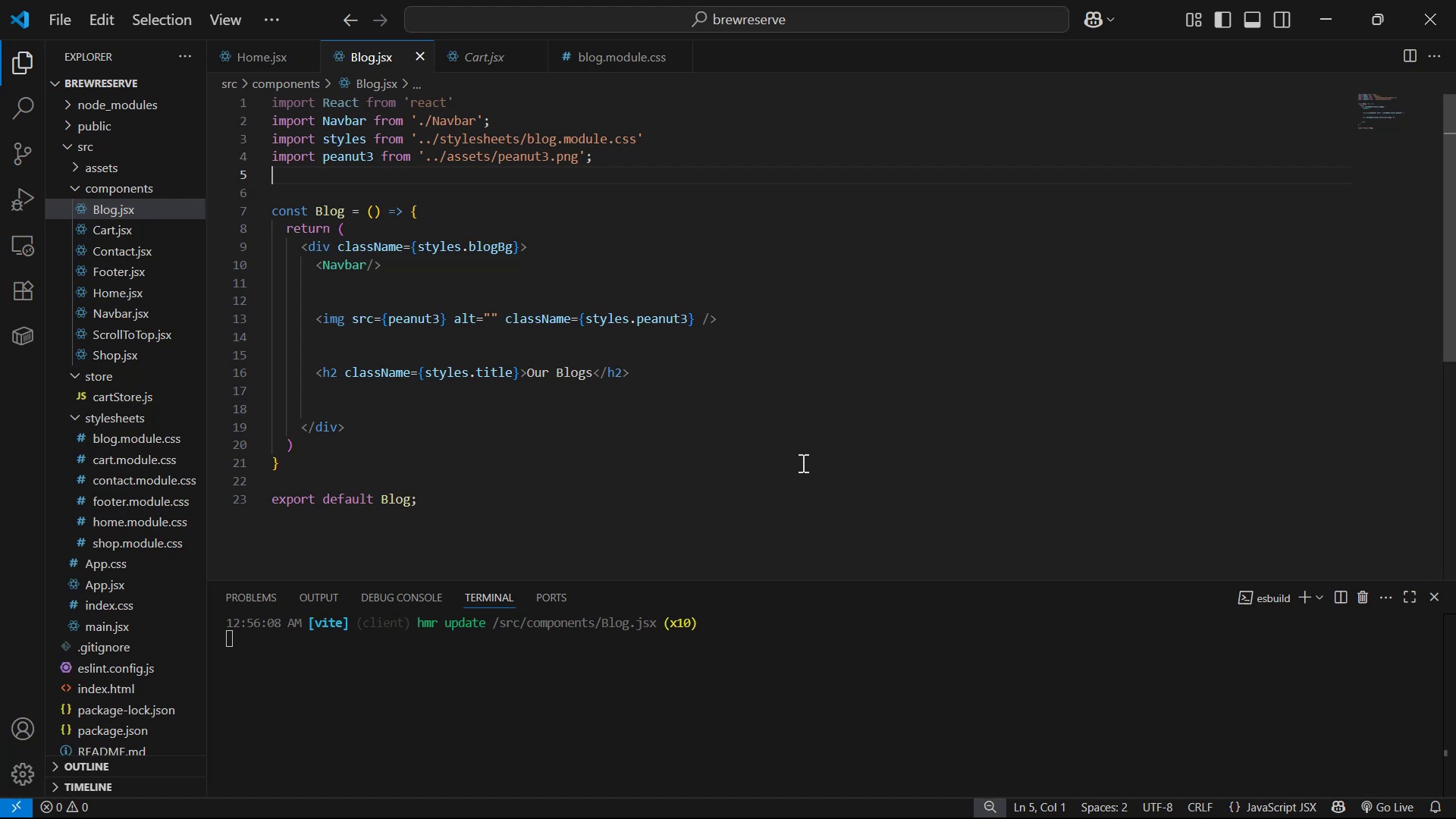 
wait(17.48)
 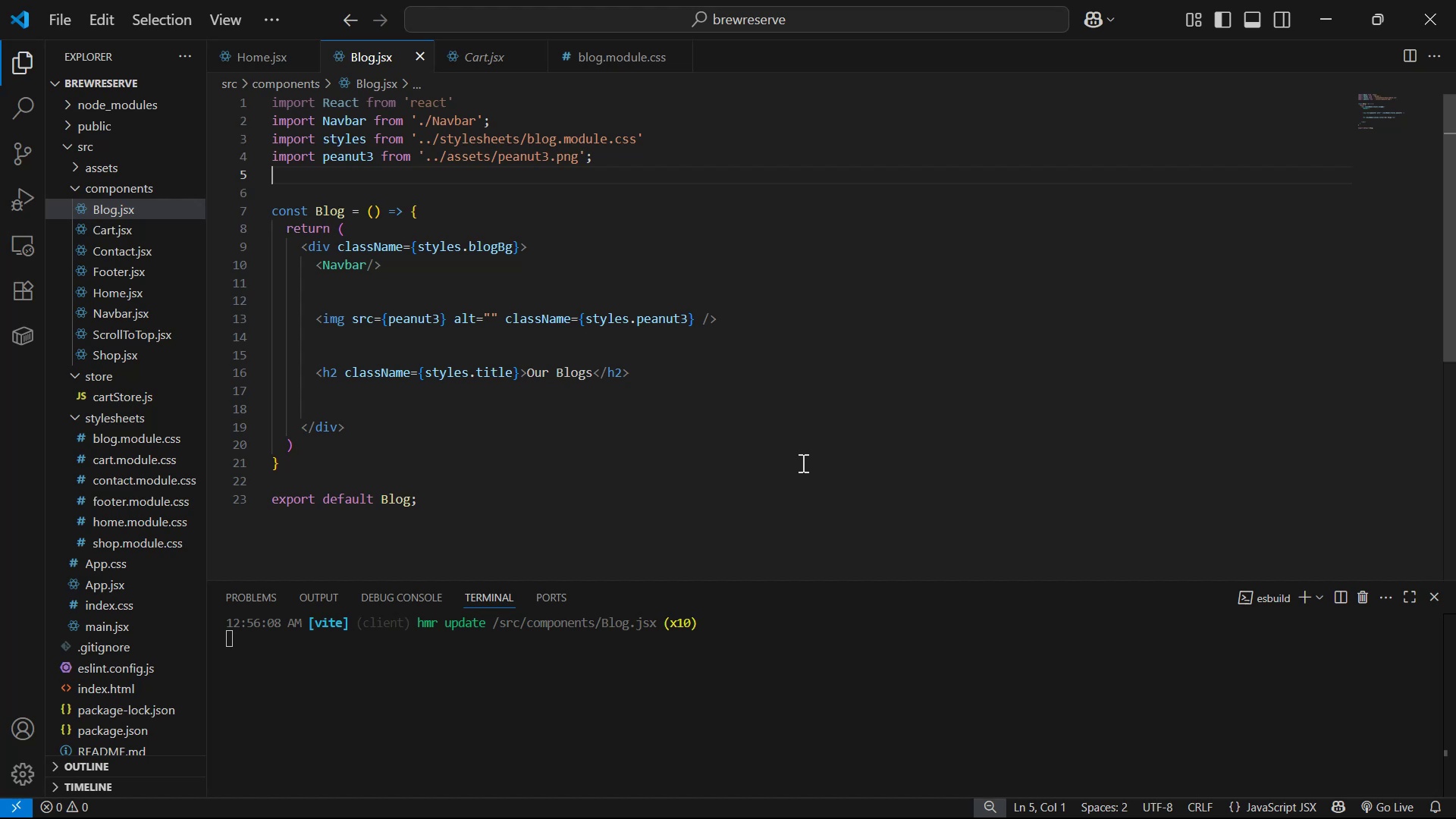 
left_click([264, 64])
 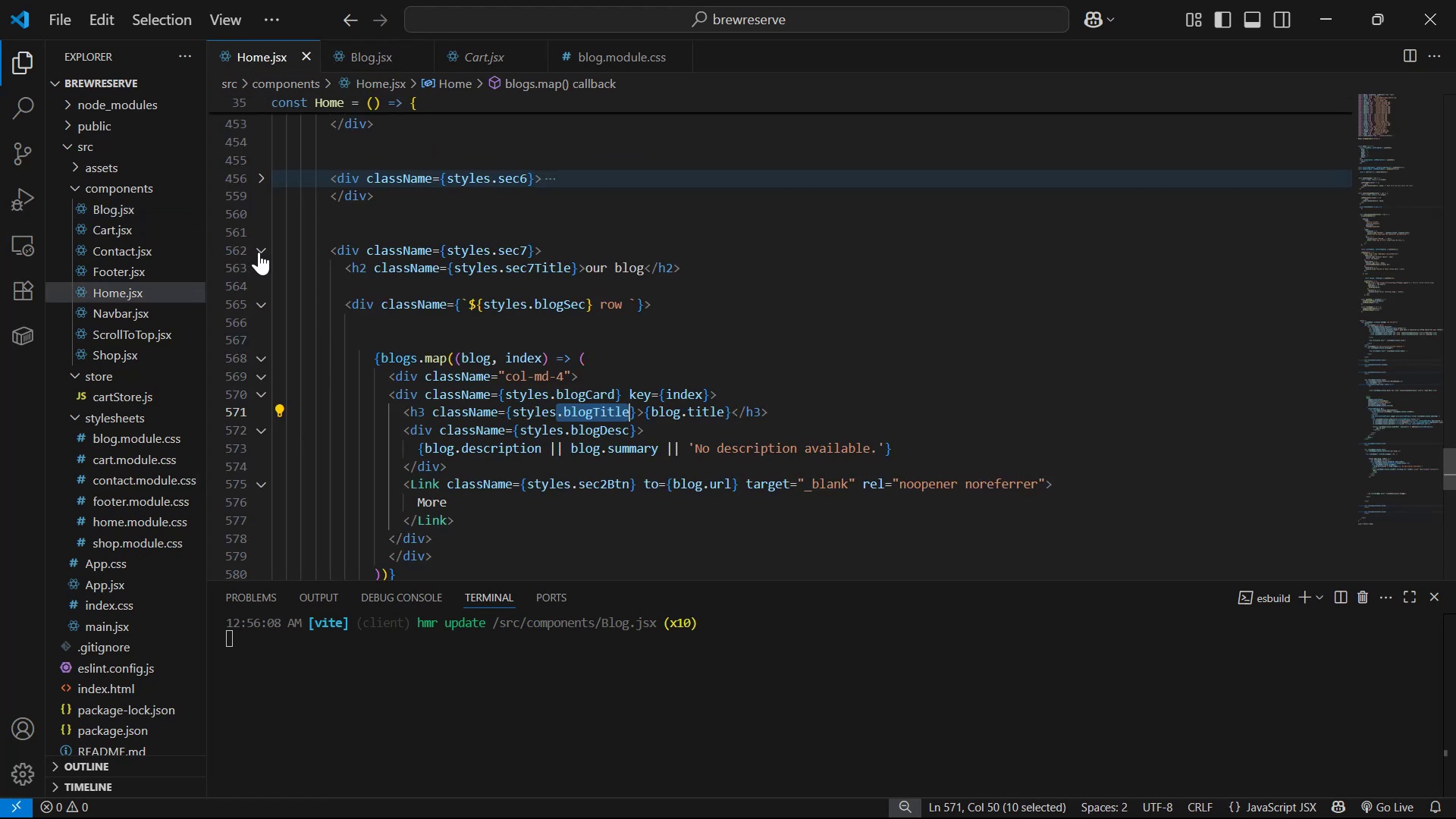 
scroll: coordinate [739, 425], scroll_direction: down, amount: 7.0
 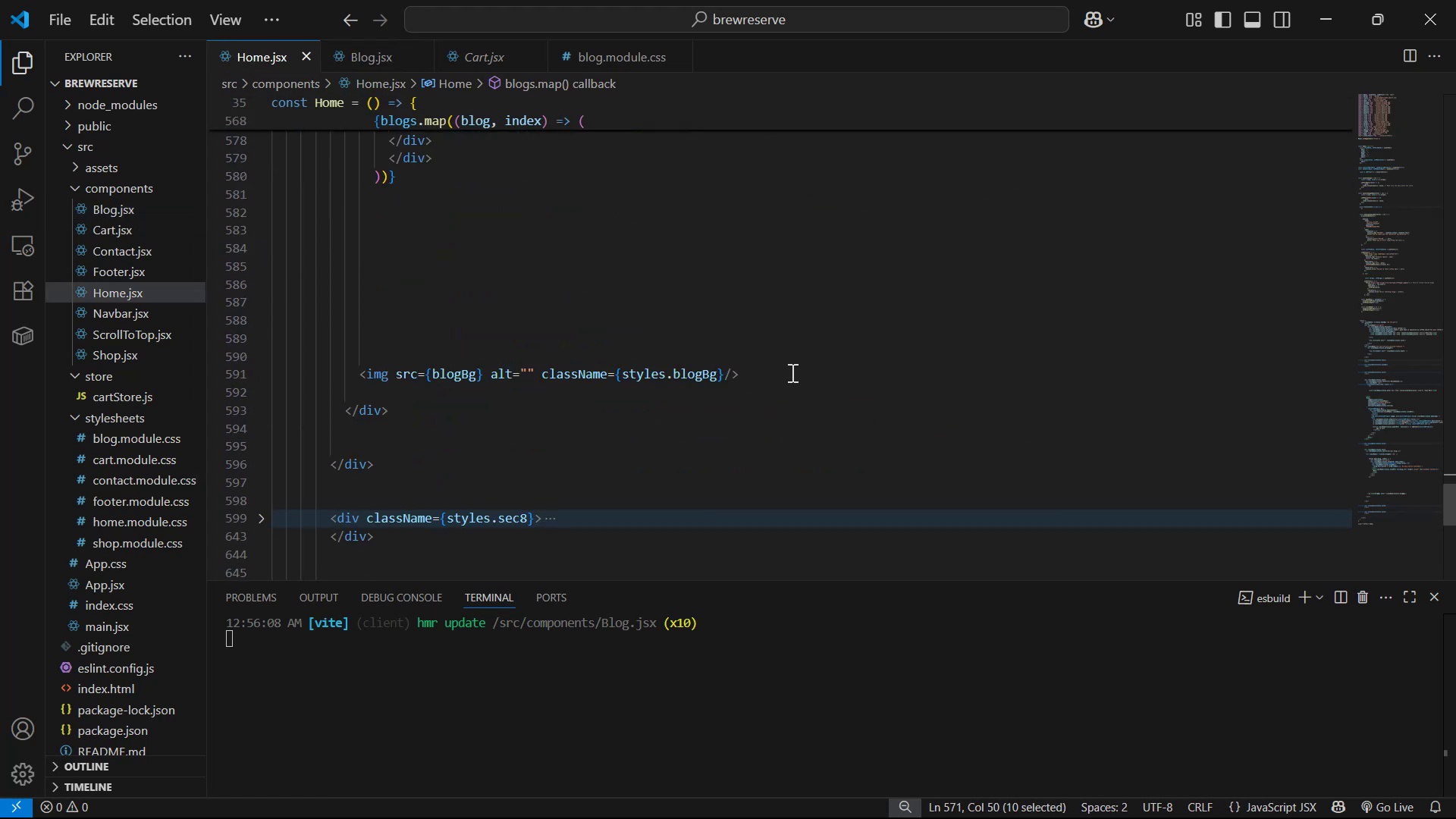 
left_click([786, 373])
 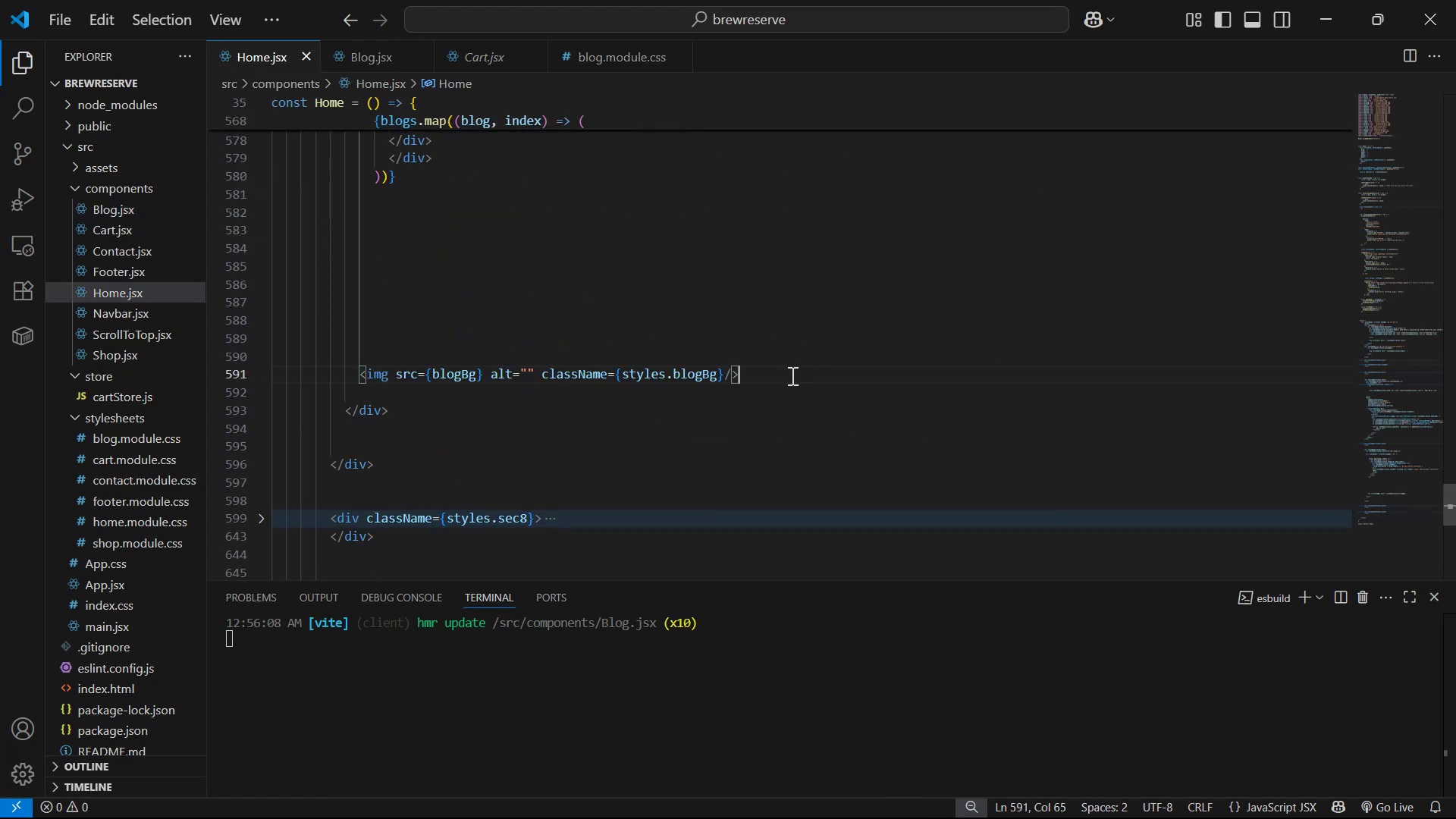 
key(Control+C)
 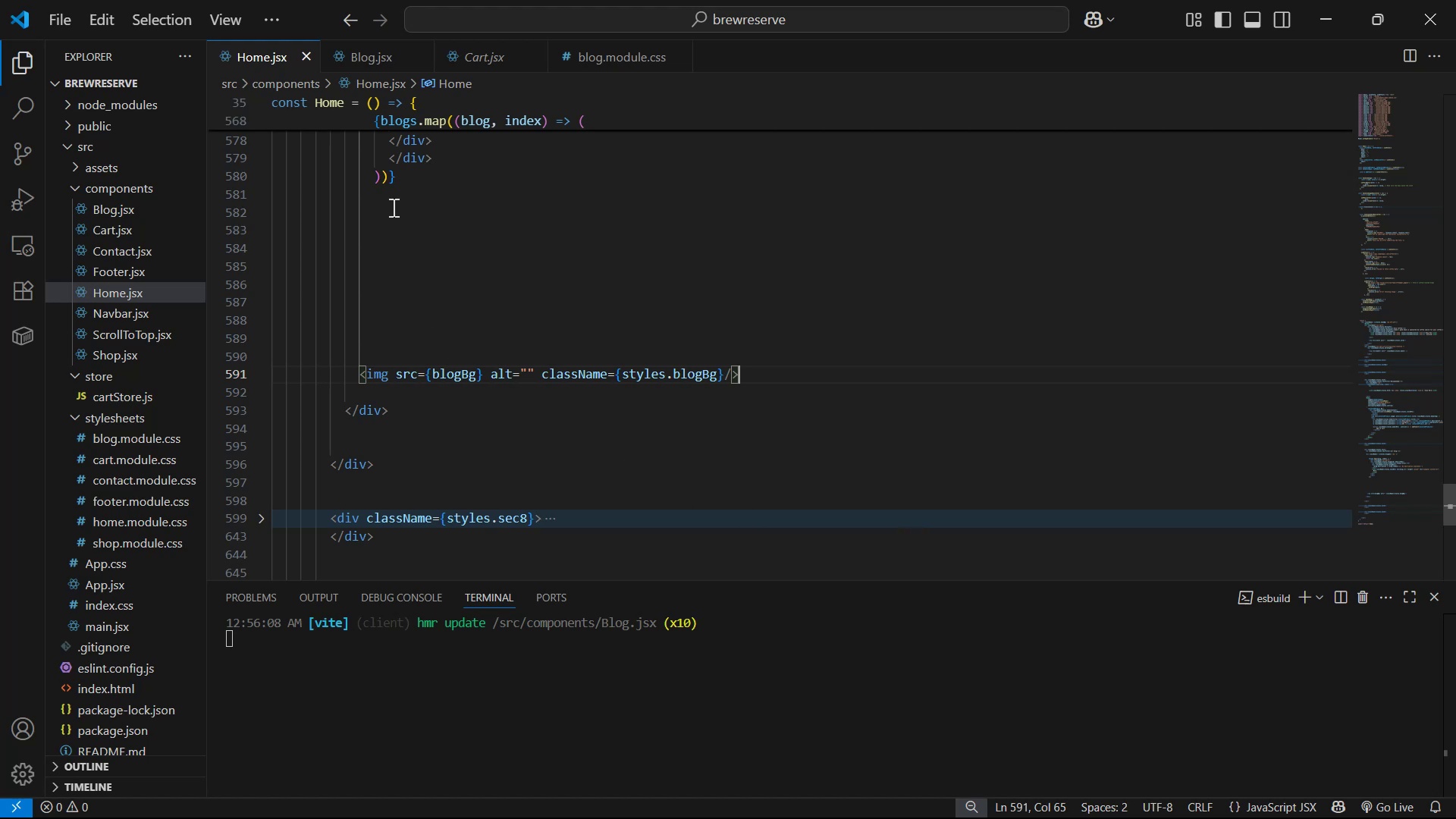 
left_click([377, 46])
 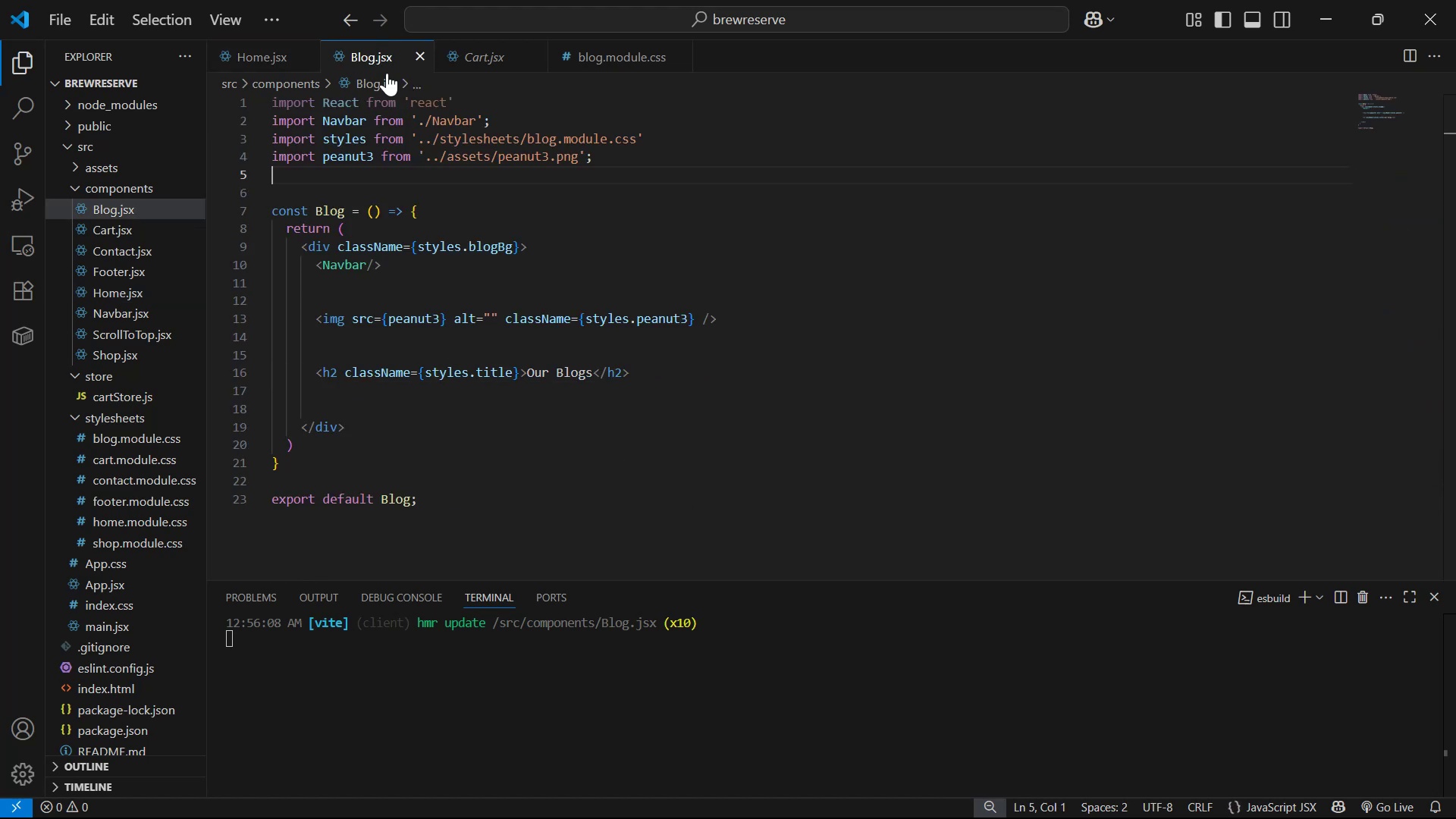 
scroll: coordinate [563, 394], scroll_direction: down, amount: 2.0
 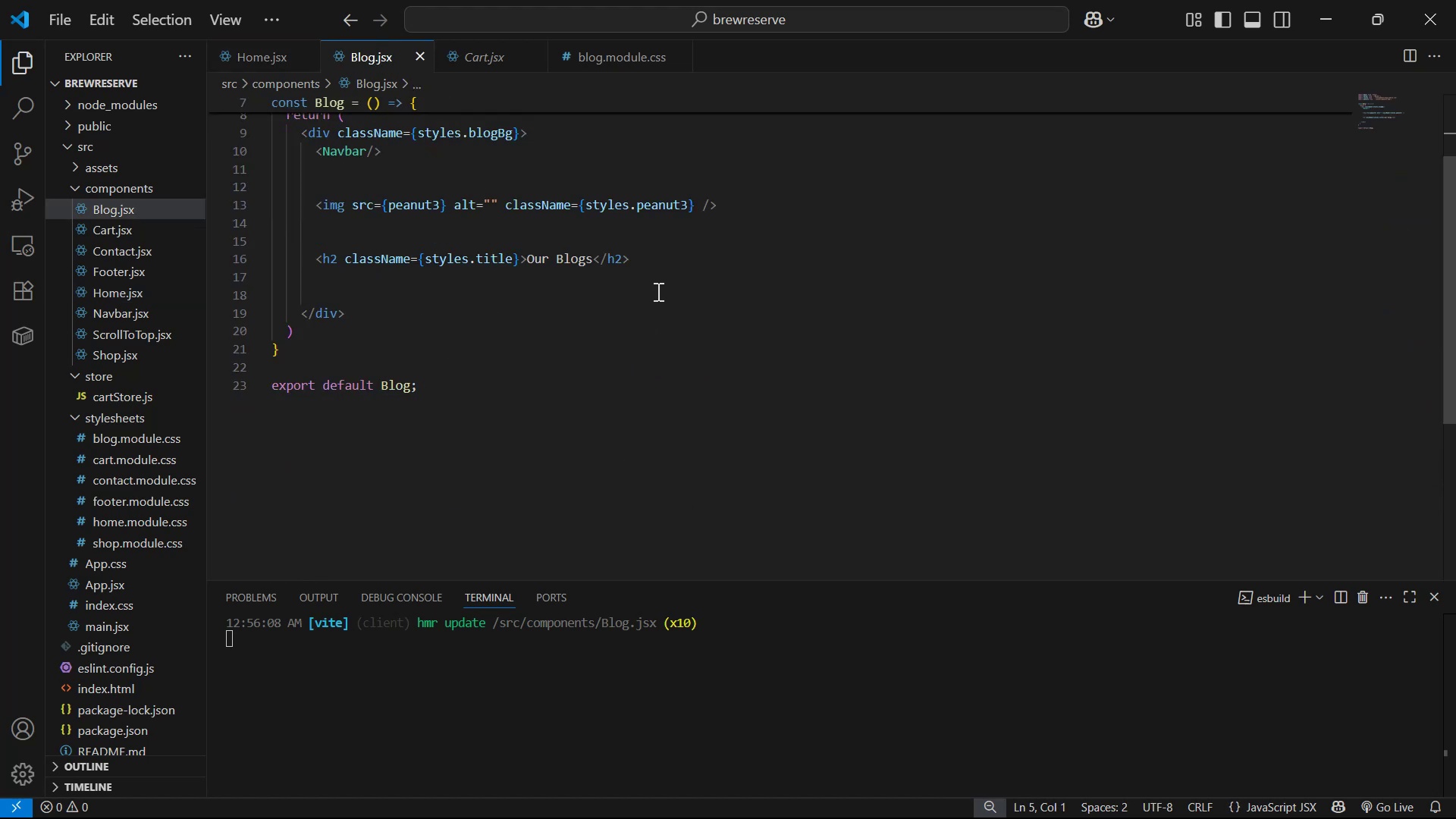 
left_click([659, 287])
 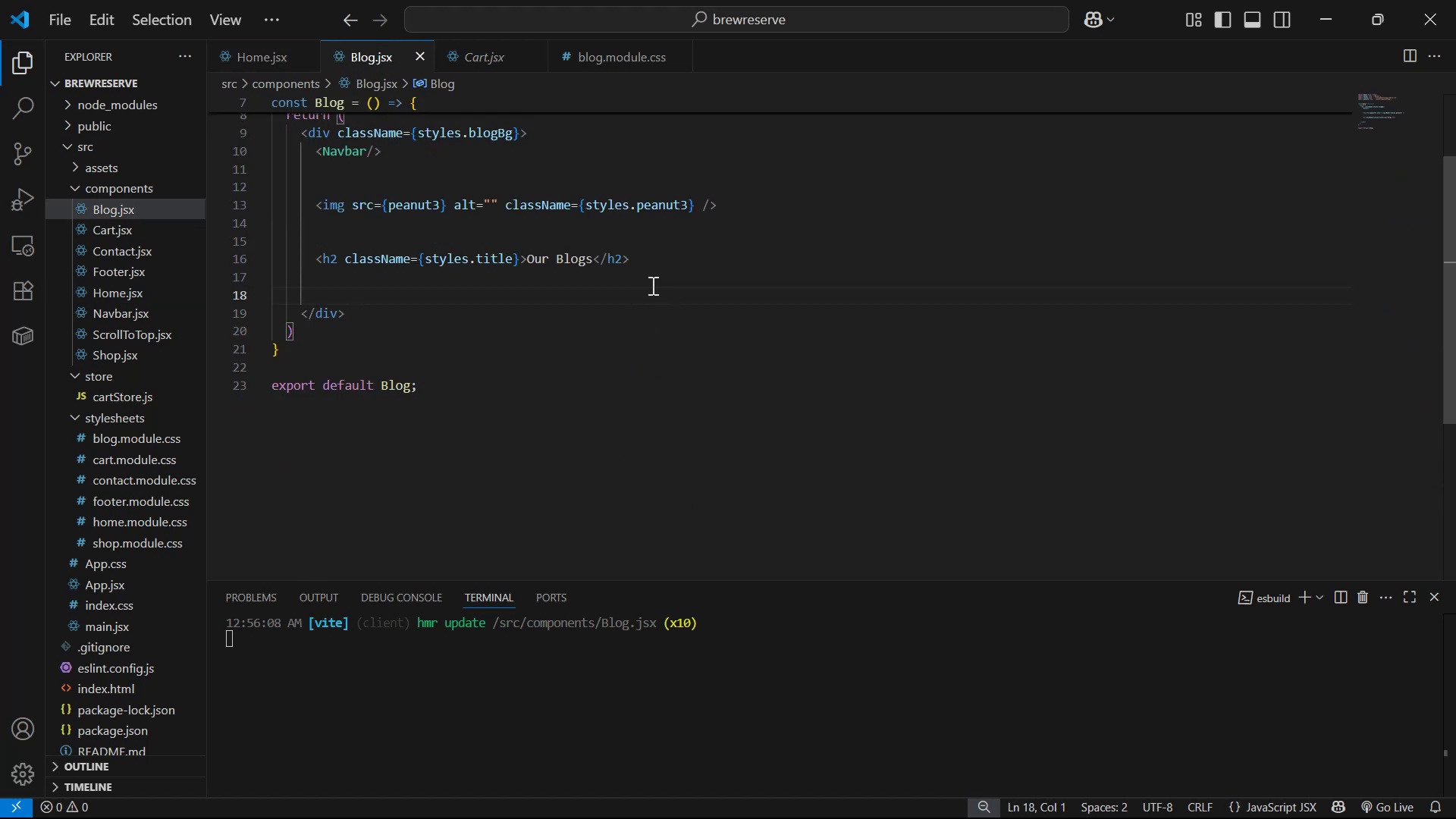 
key(Backspace)
 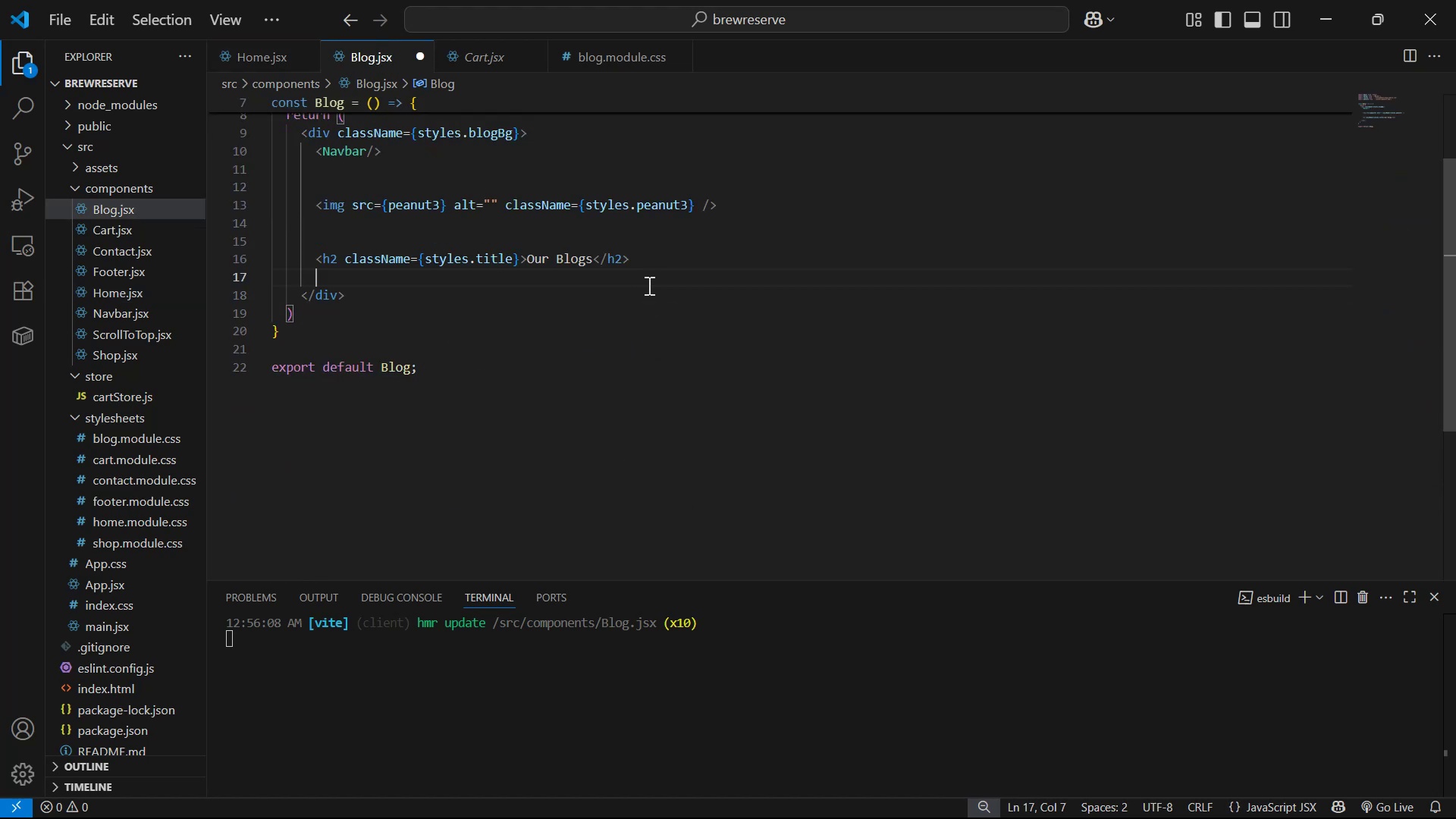 
key(Enter)
 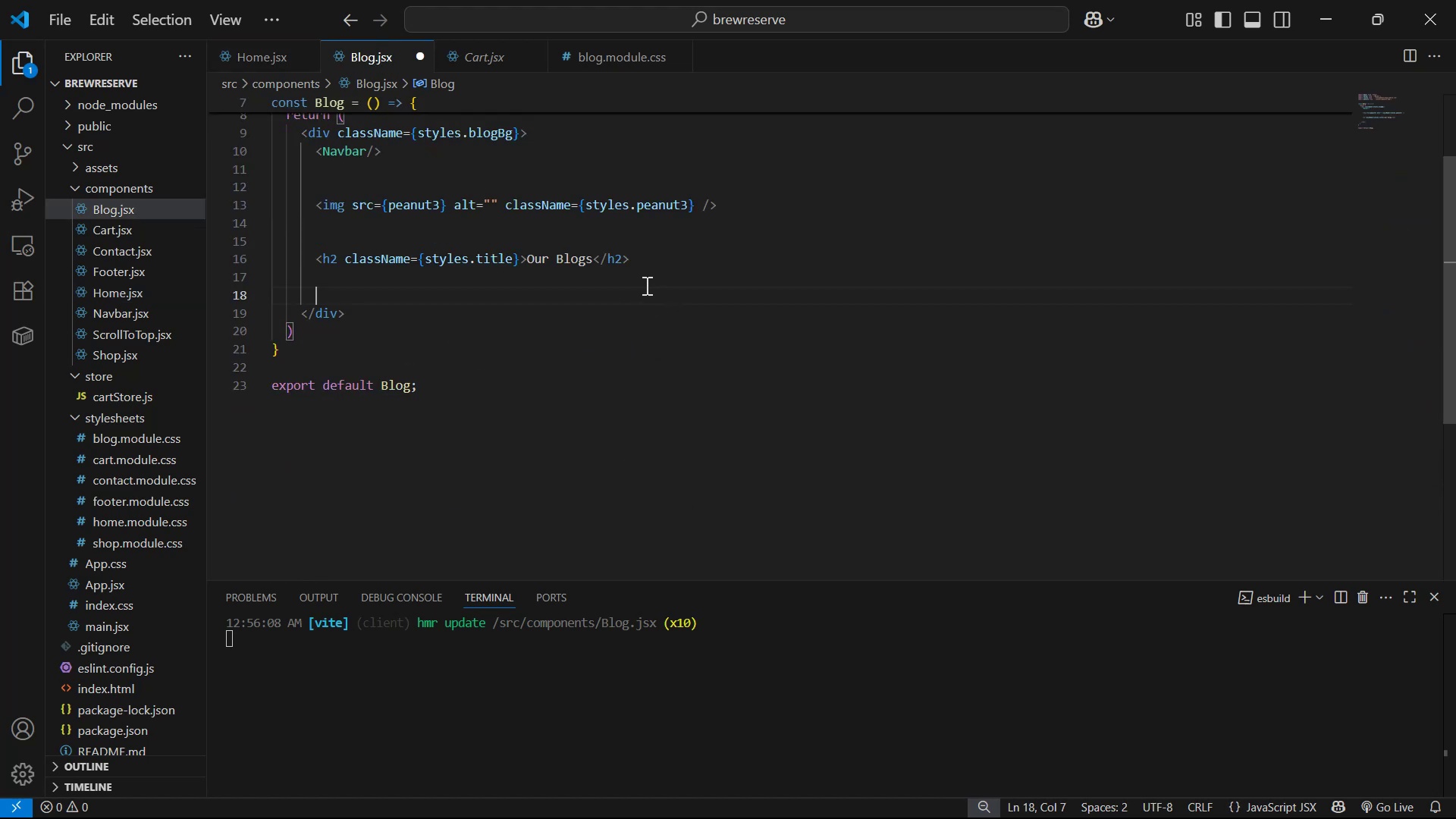 
key(Control+V)
 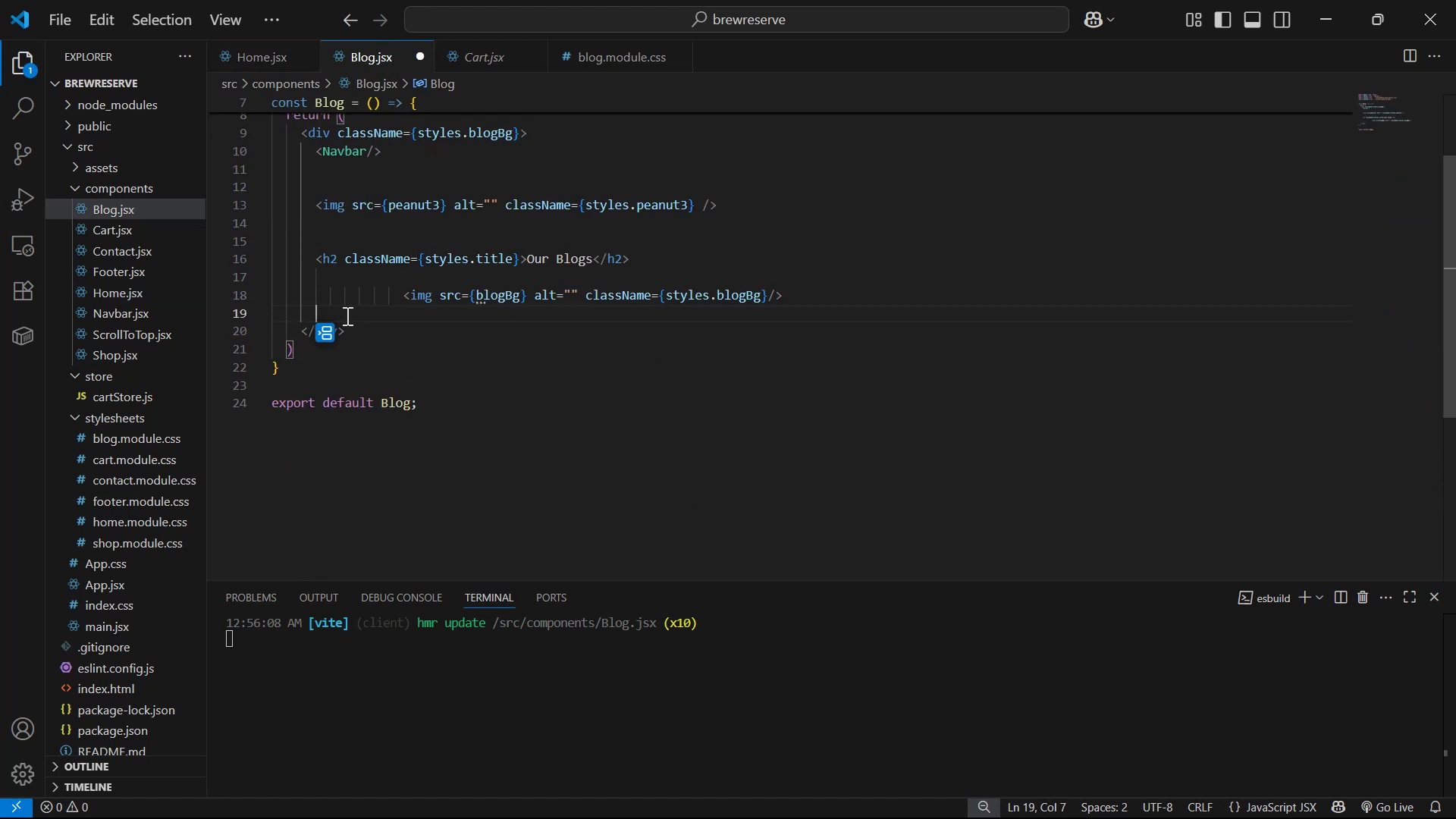 
left_click([399, 292])
 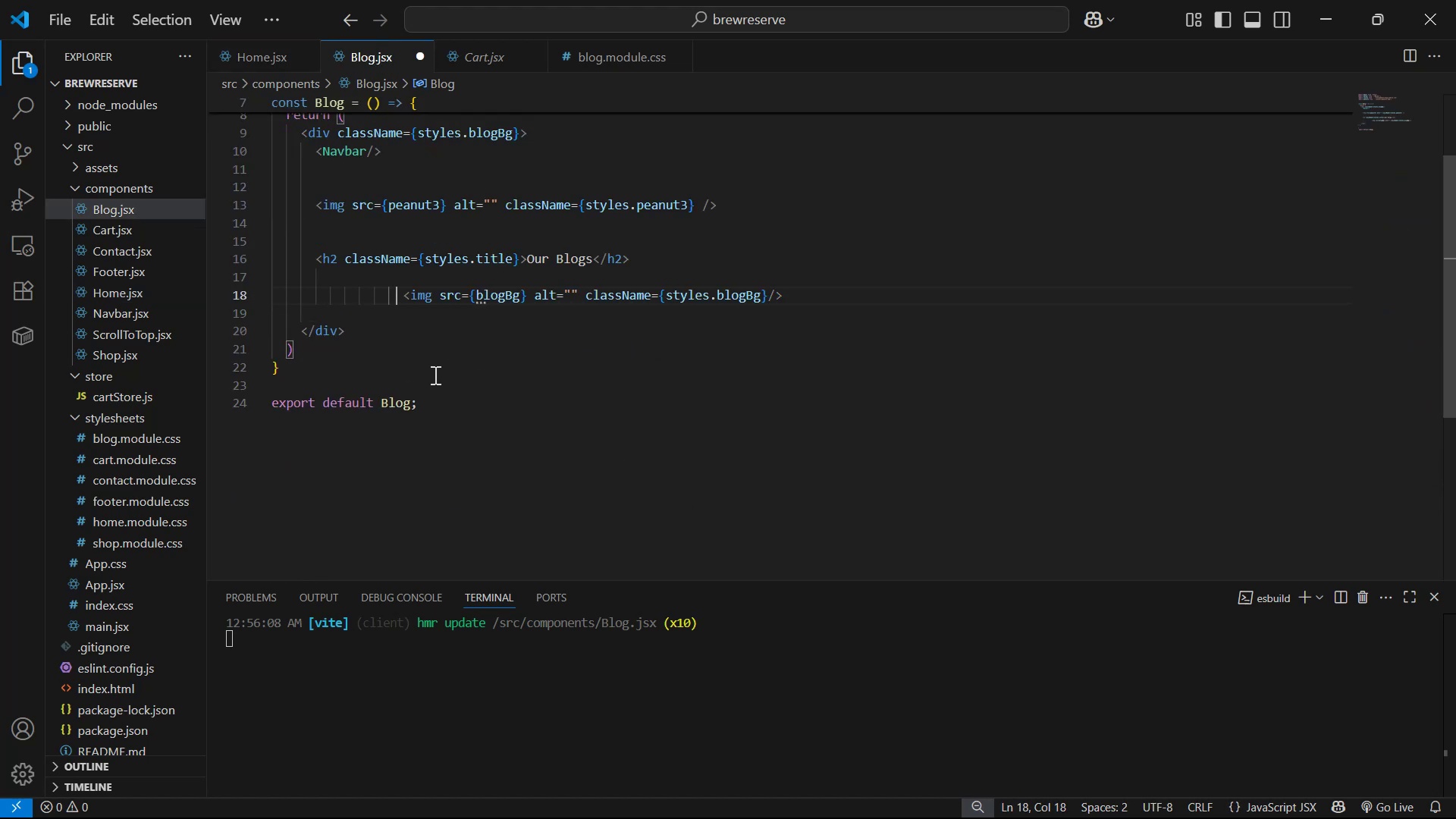 
key(Backspace)
 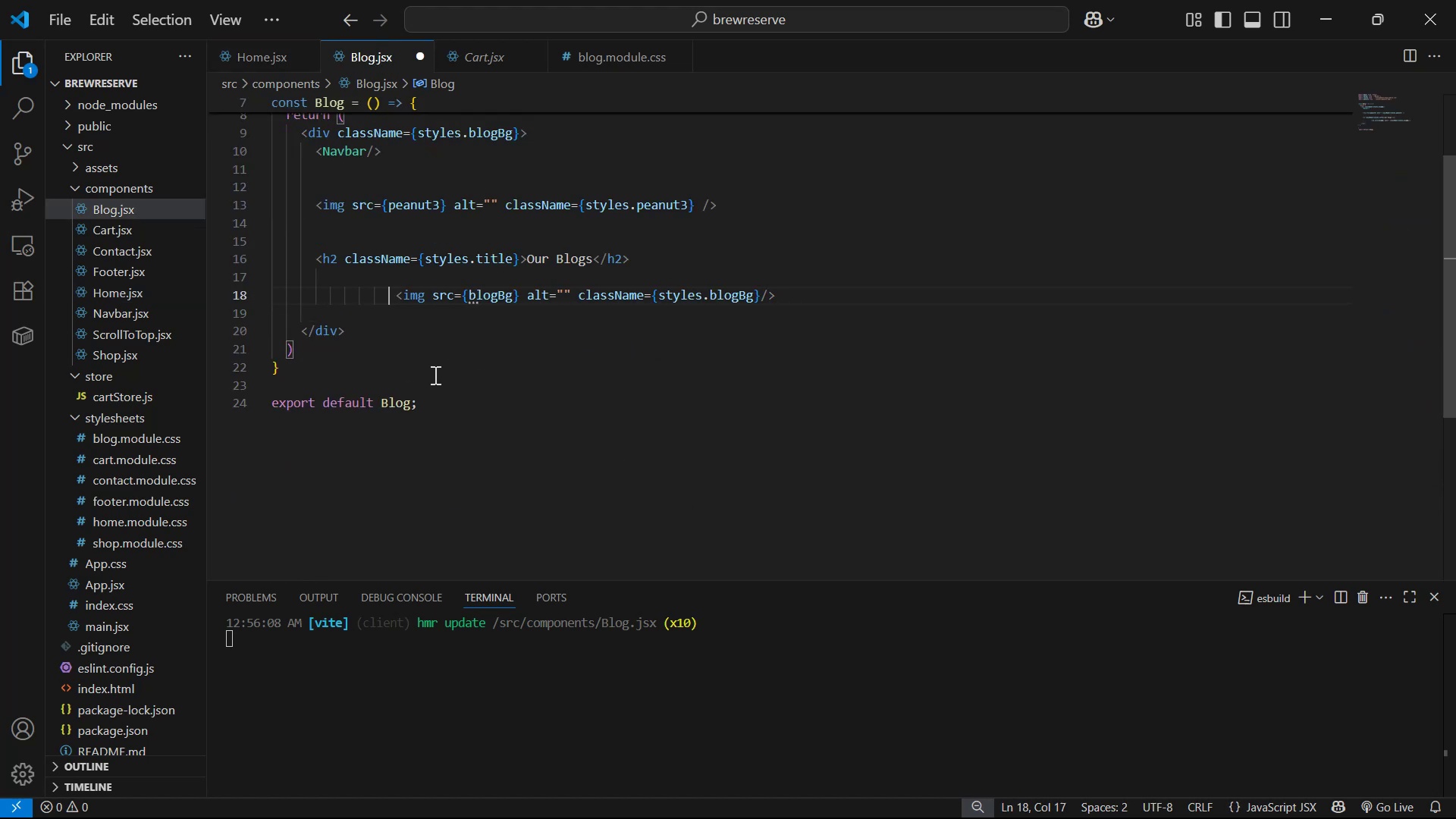 
key(Backspace)
 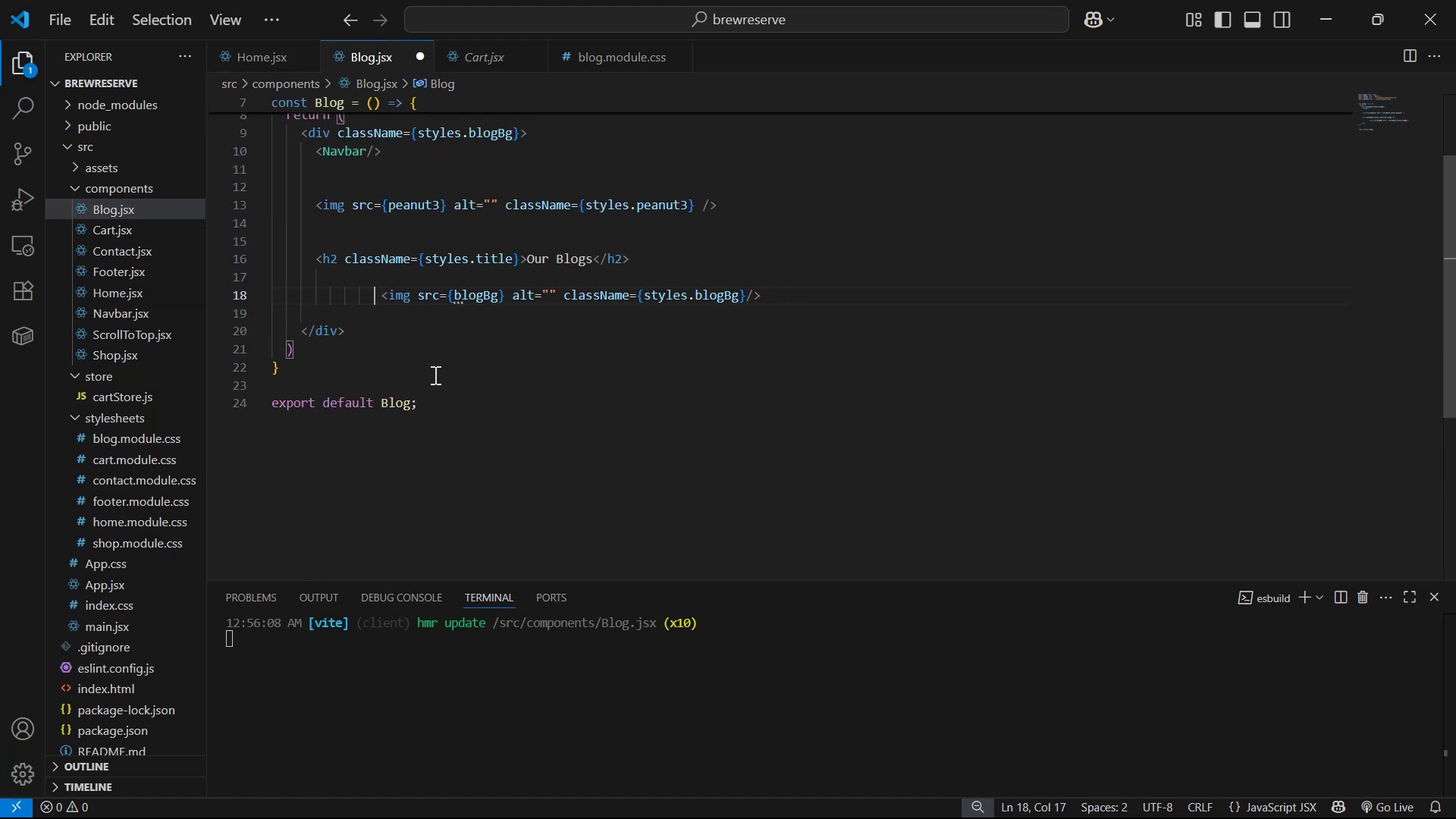 
key(Backspace)
 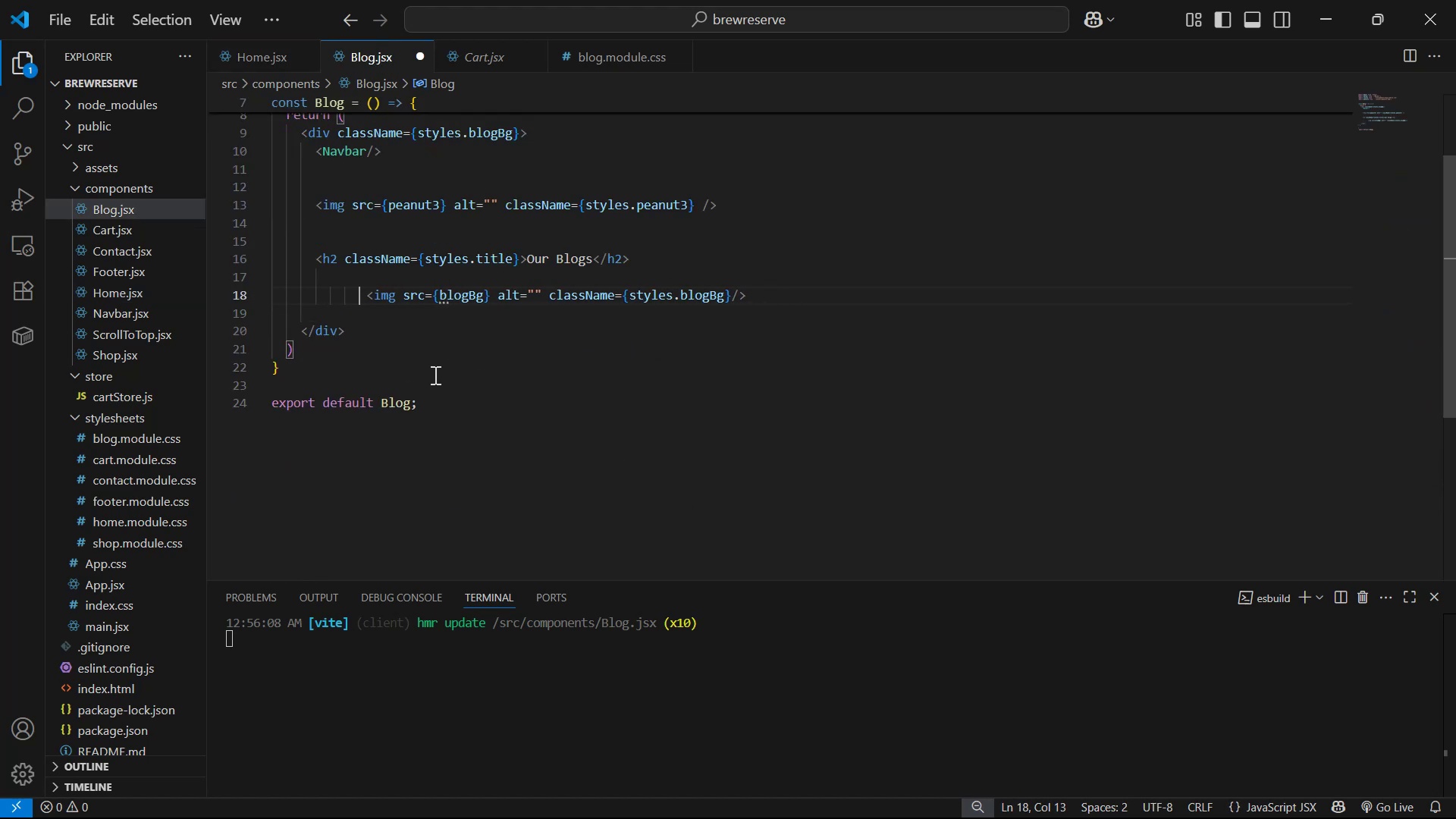 
key(Backspace)
 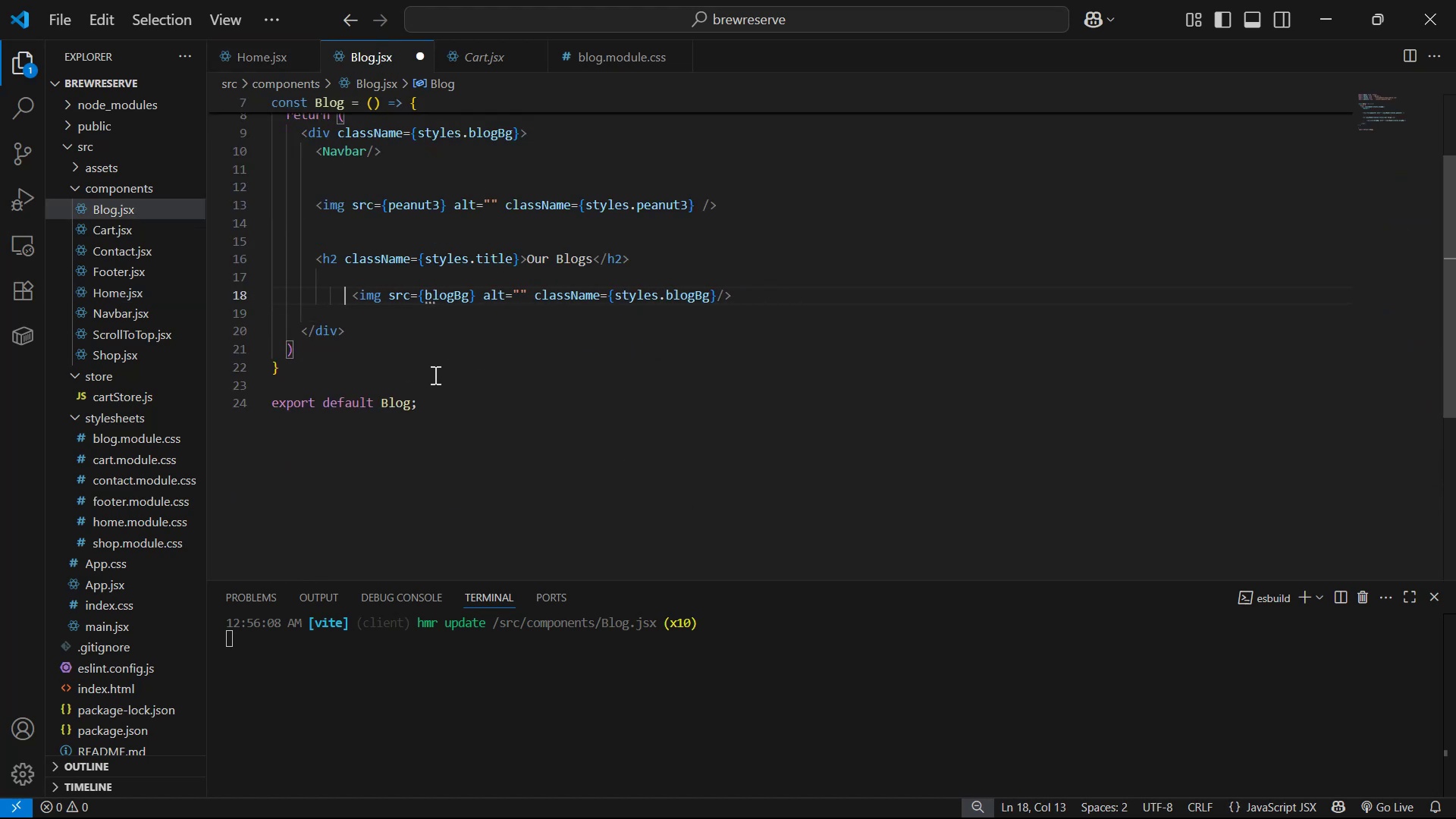 
key(Backspace)
 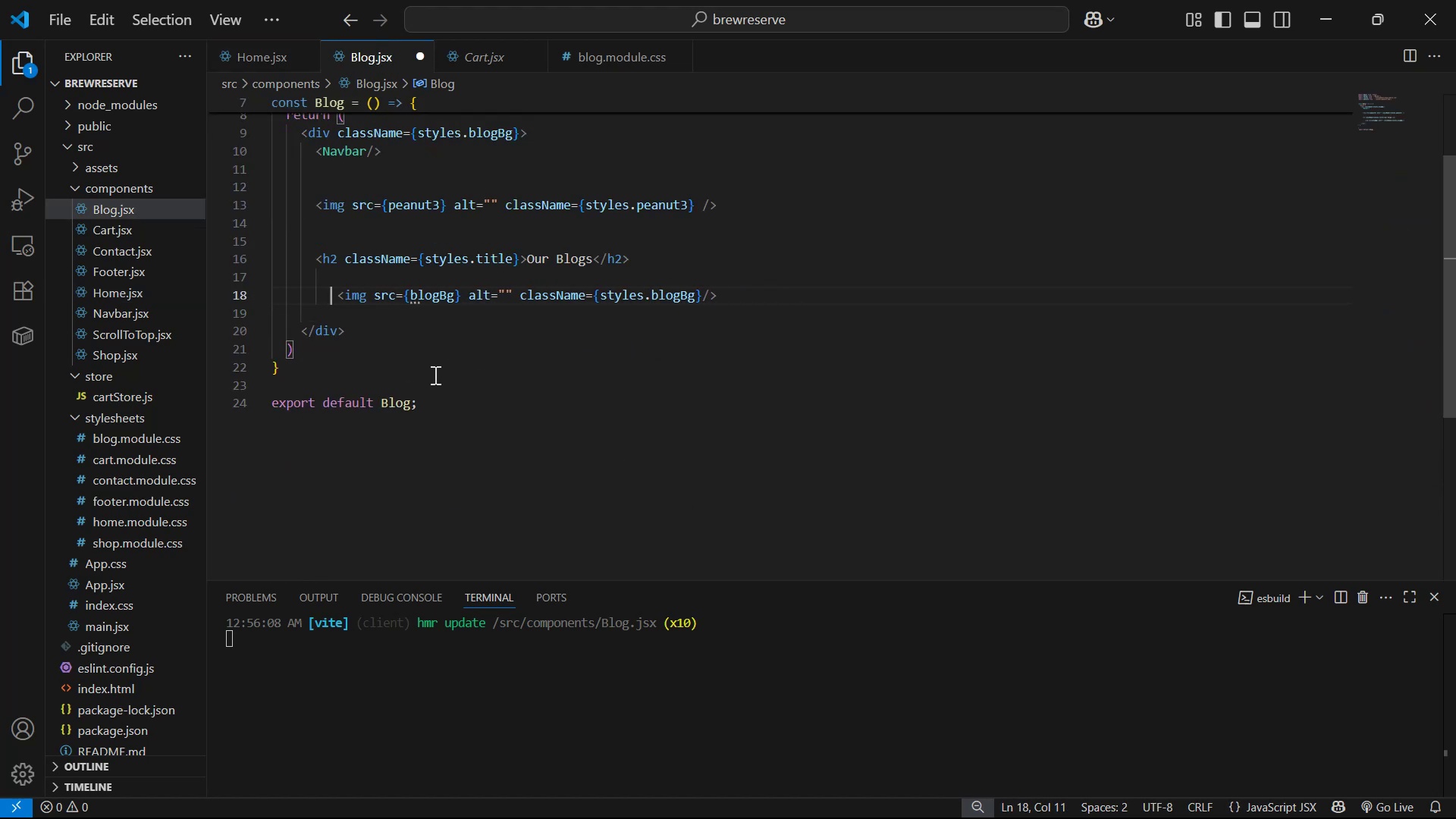 
key(Backspace)
 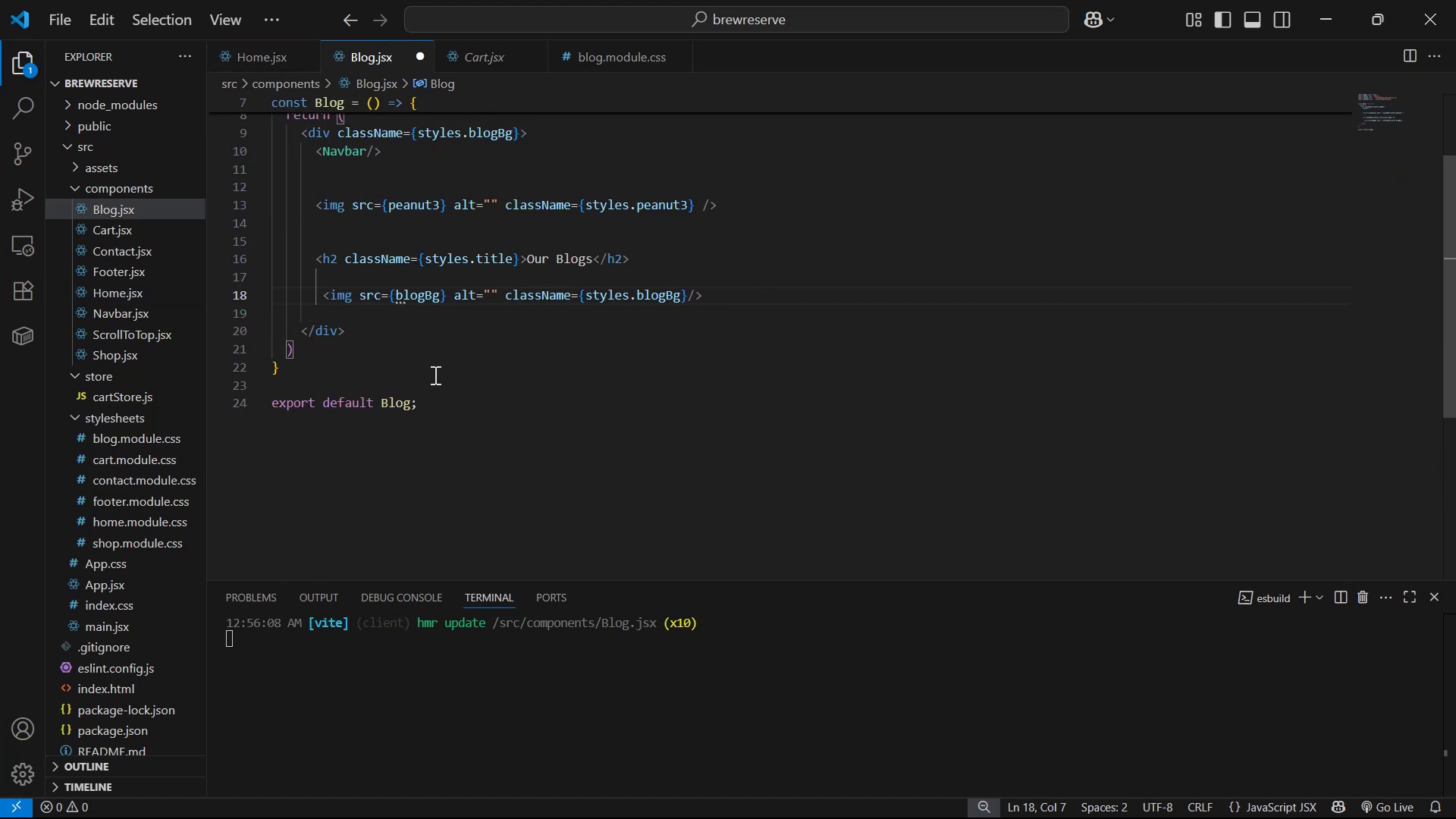 
key(ArrowRight)
 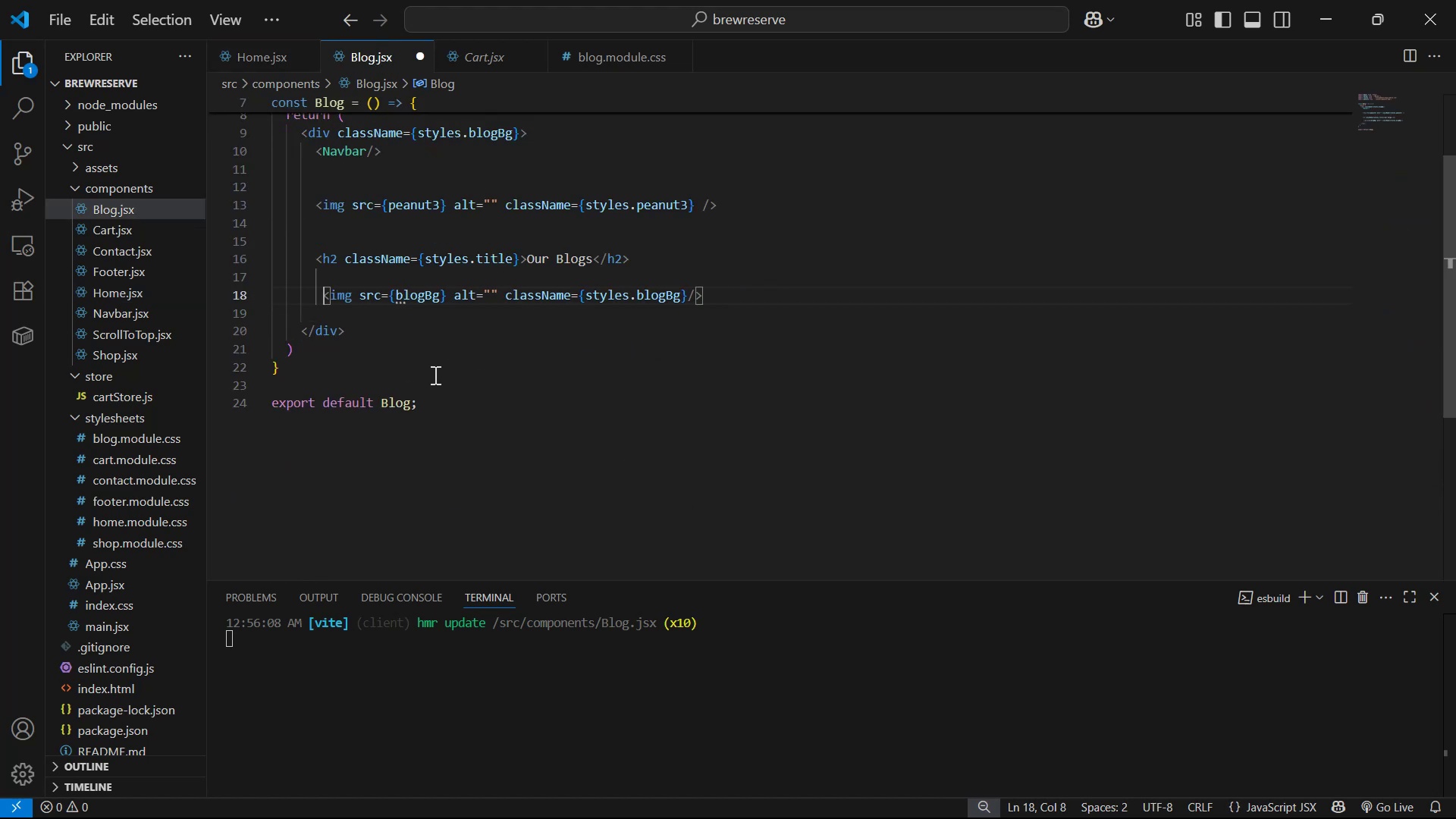 
key(Backspace)
type(Img)
 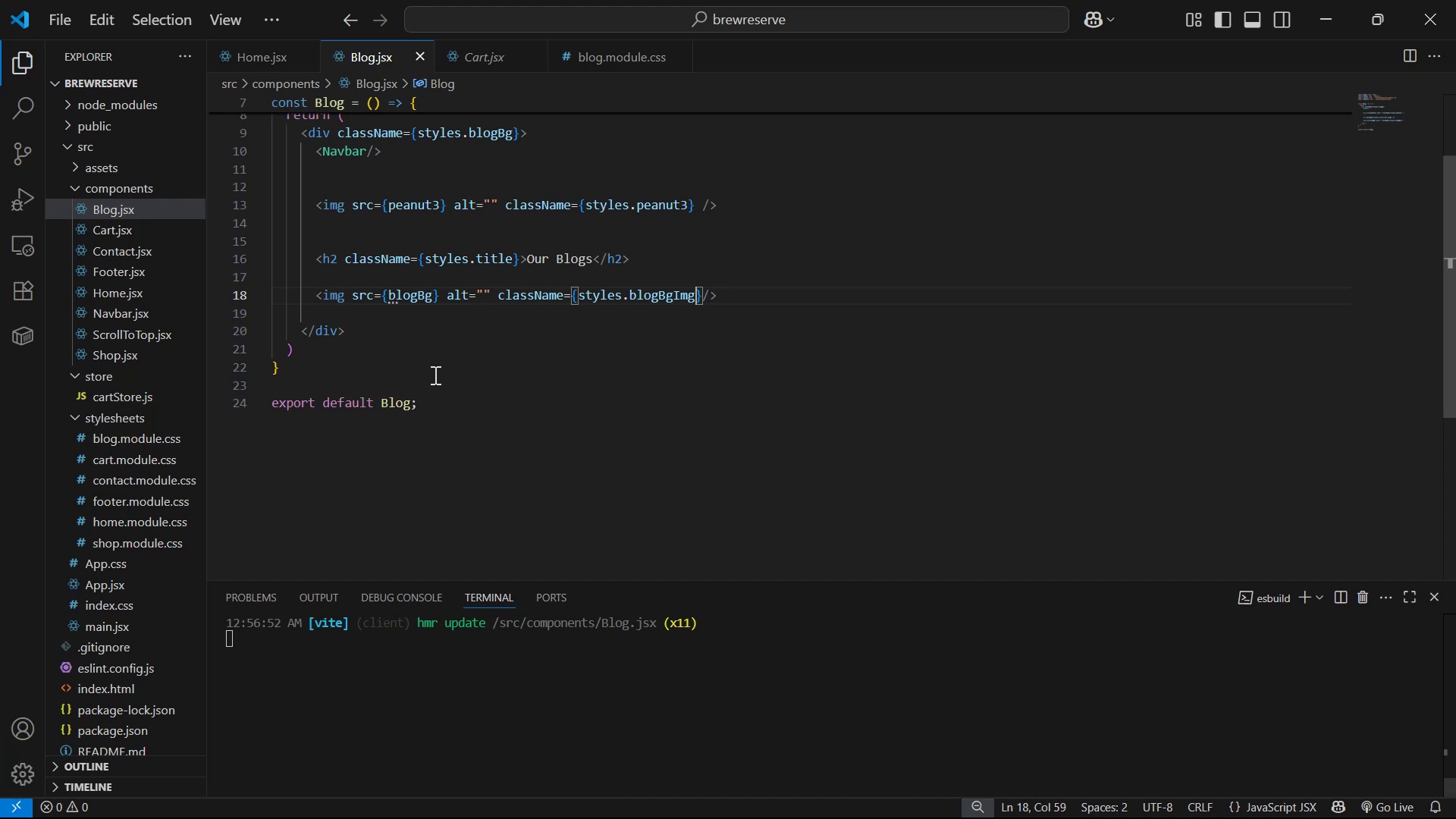 
hold_key(key=ArrowRight, duration=1.5)
 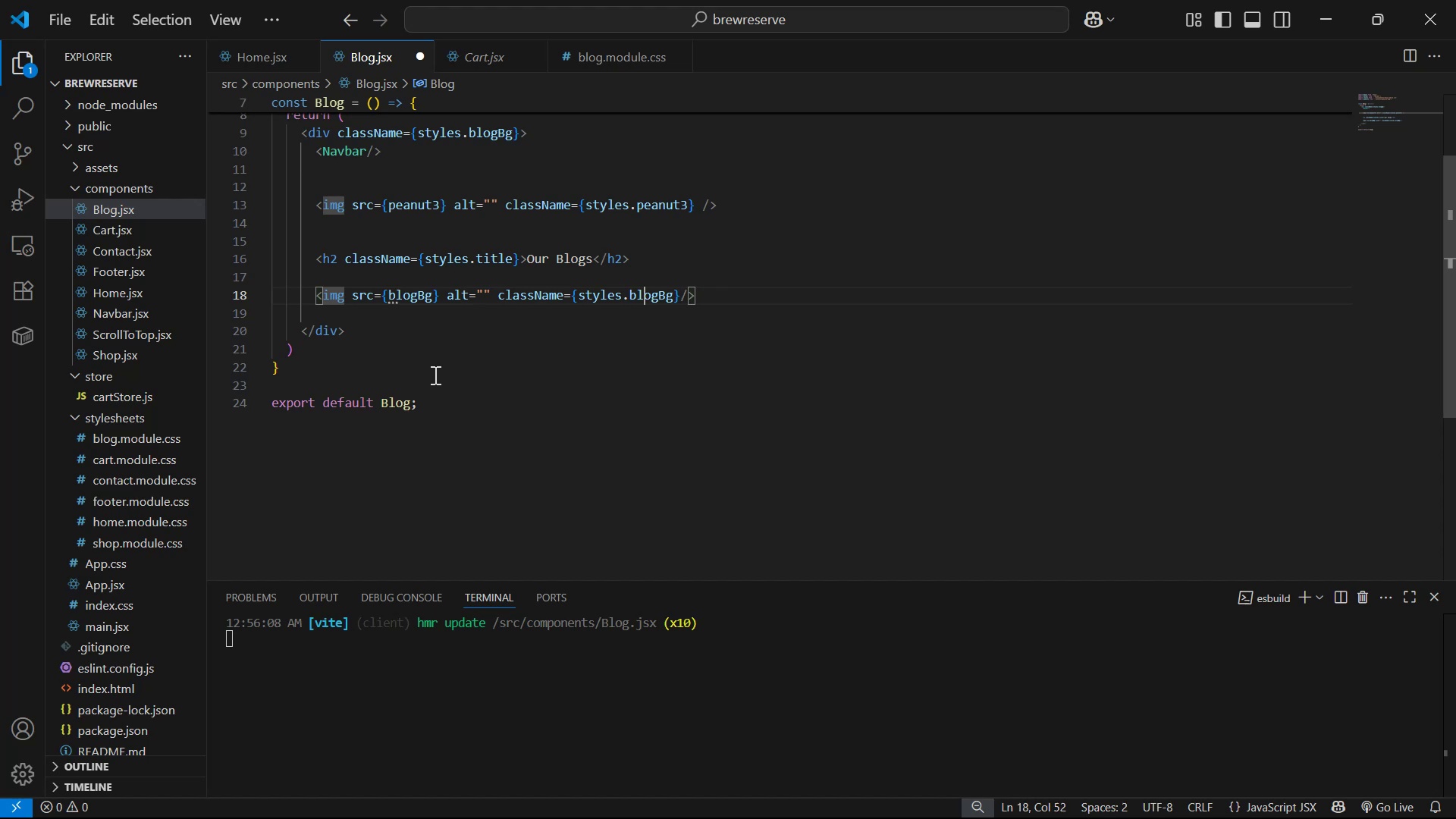 
hold_key(key=ArrowRight, duration=0.51)
 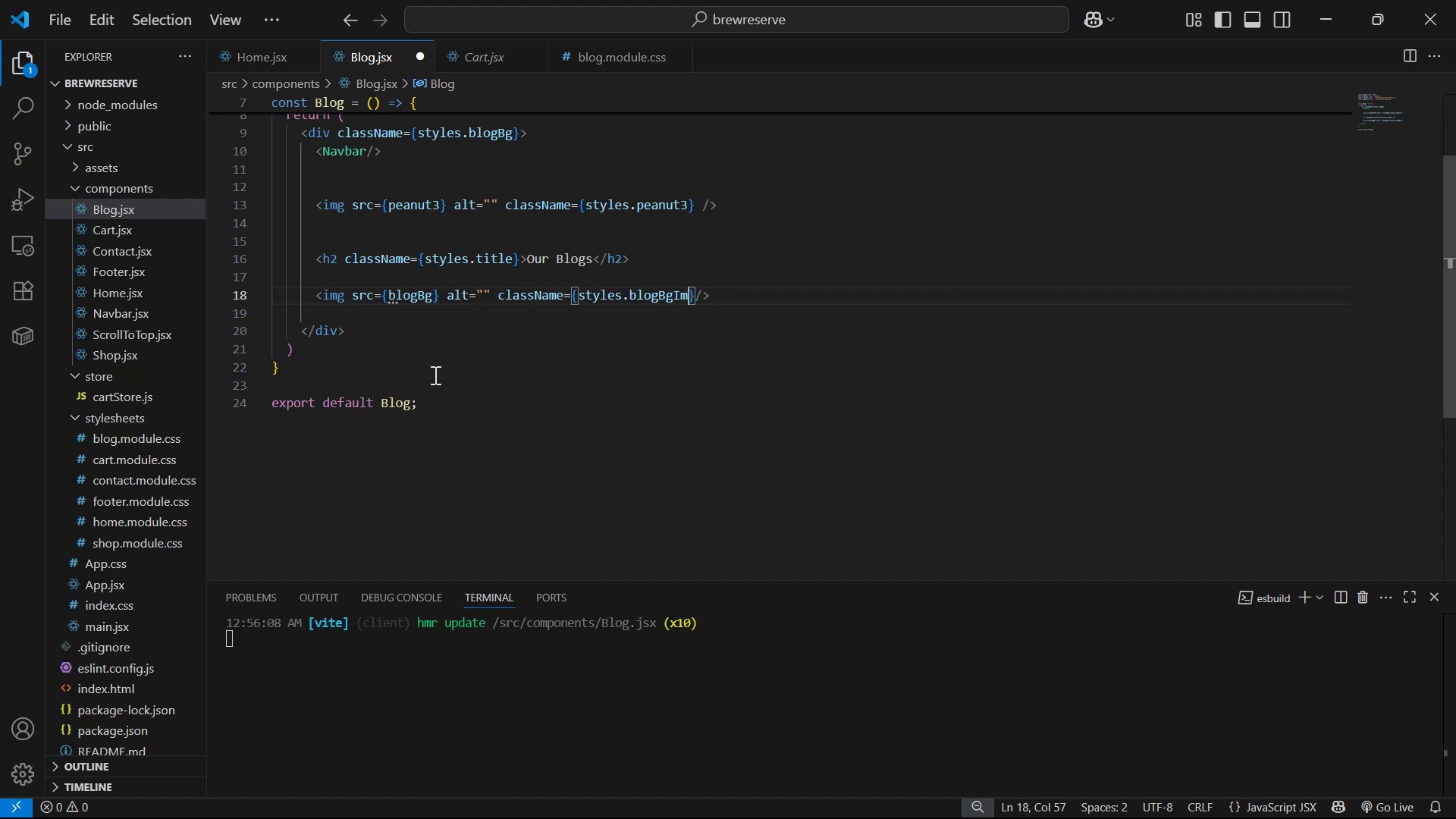 
key(Control+S)
 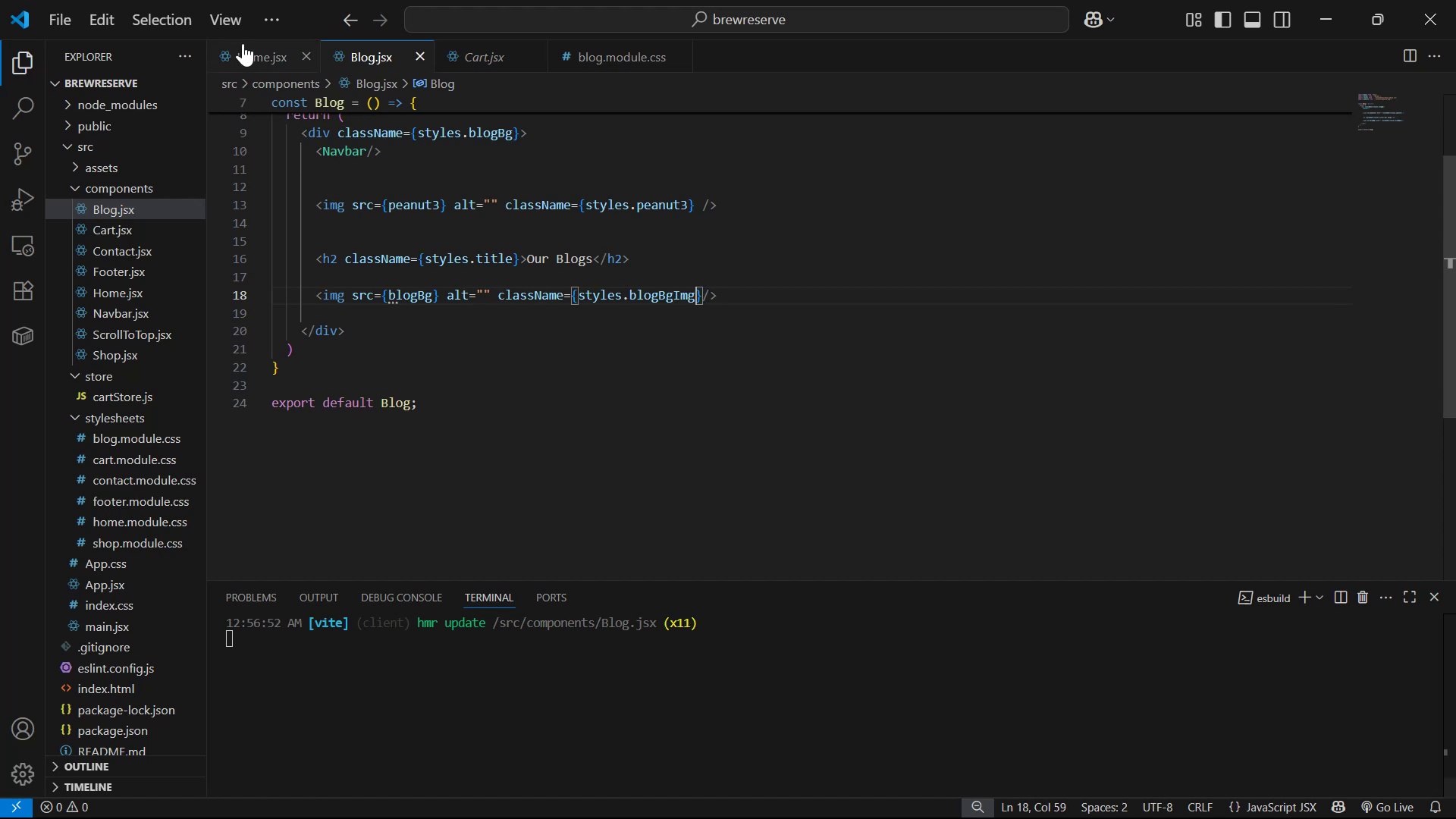 
left_click([249, 58])
 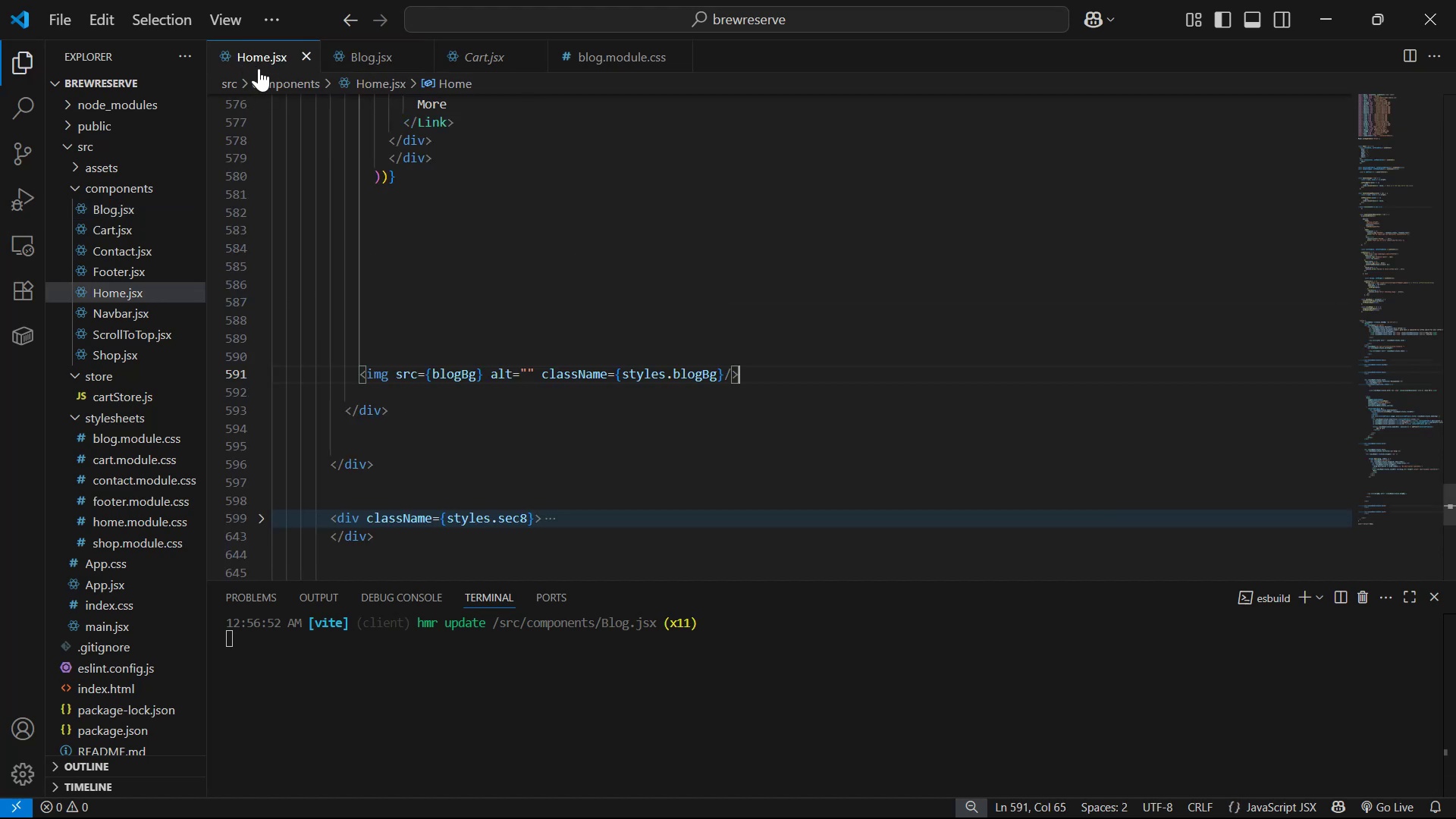 
scroll: coordinate [532, 195], scroll_direction: up, amount: 5.0
 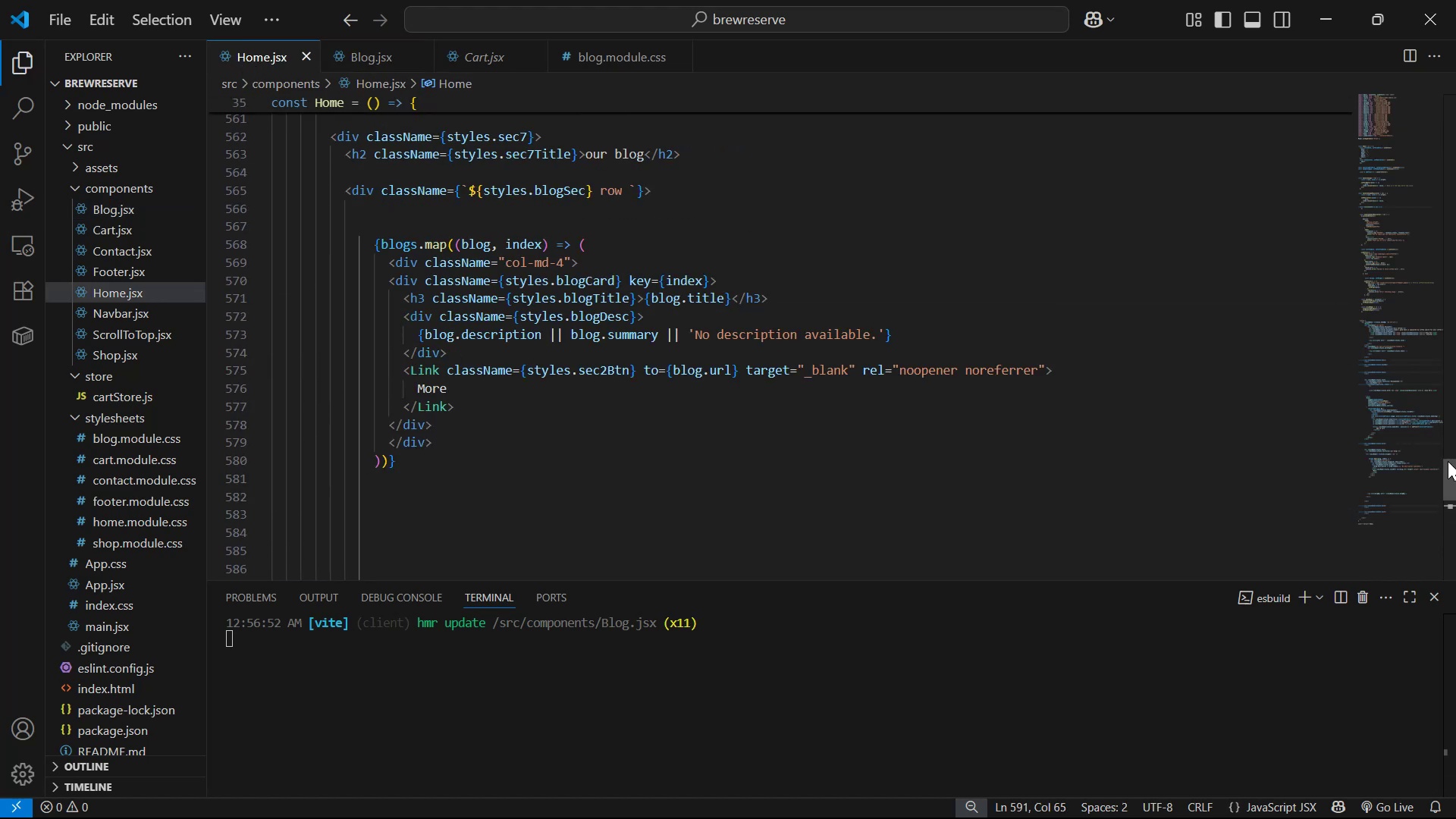 
left_click_drag(start_coordinate=[1454, 496], to_coordinate=[1455, 17])
 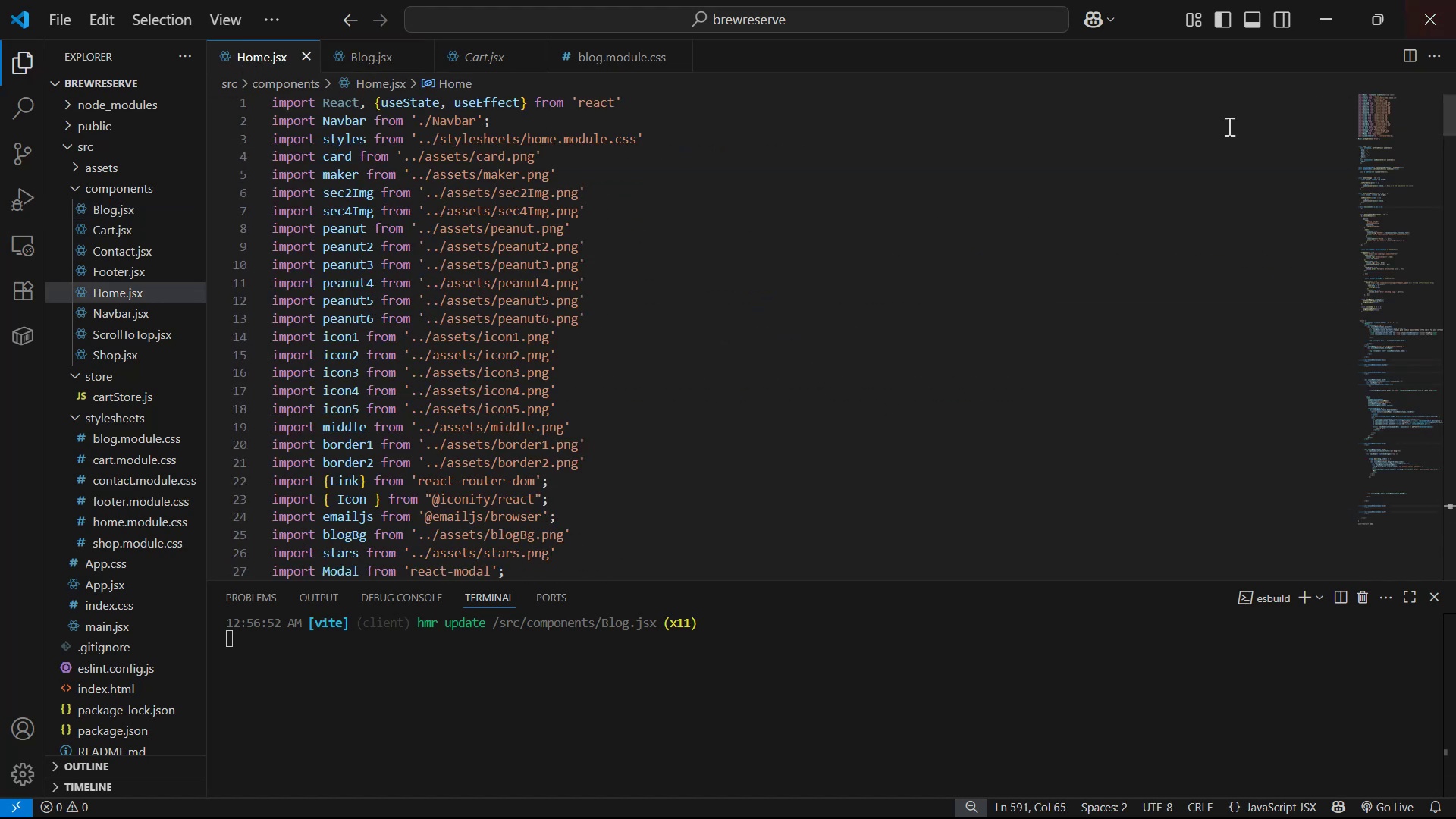 
scroll: coordinate [893, 235], scroll_direction: down, amount: 4.0
 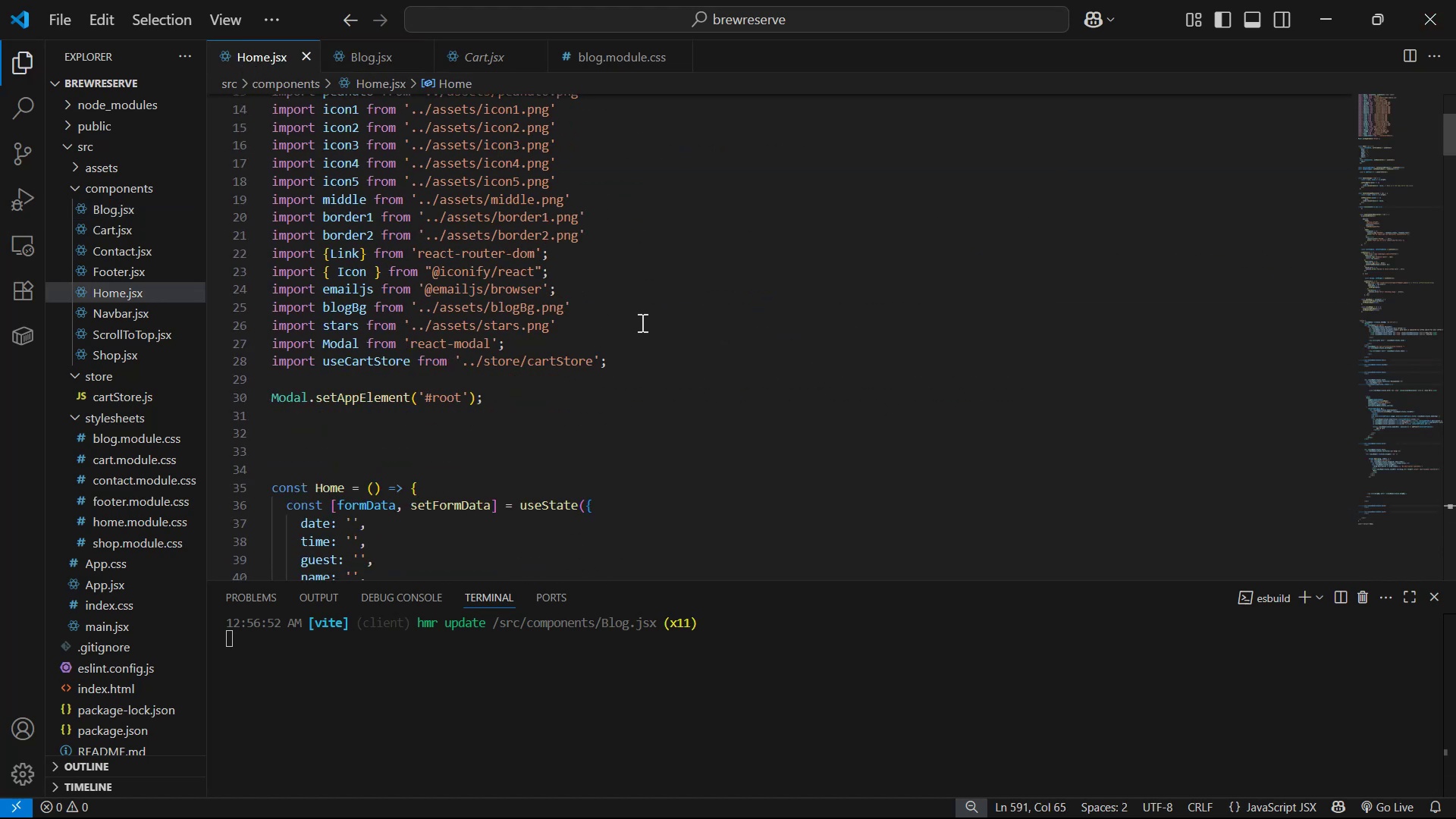 
left_click([619, 314])
 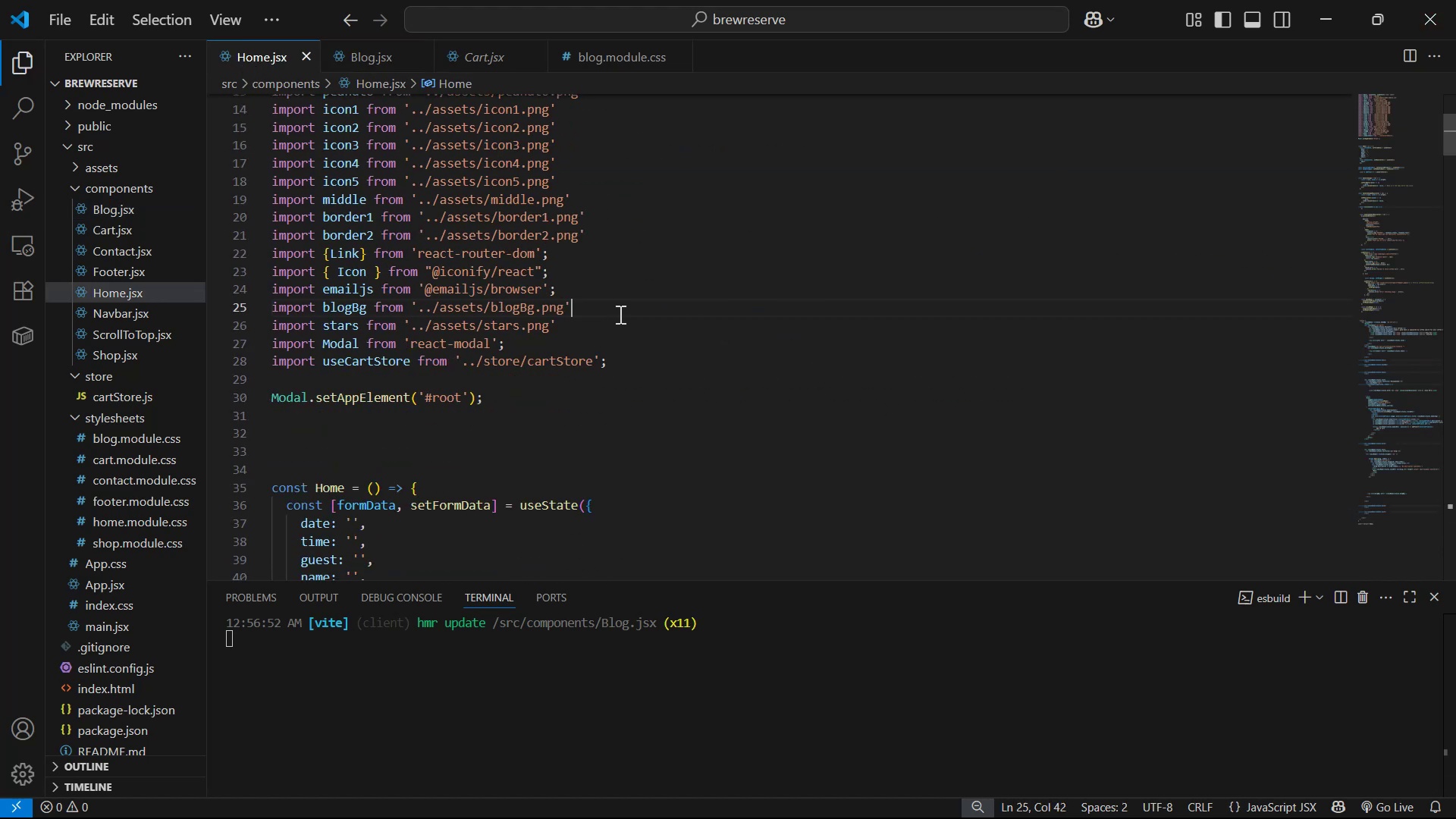 
key(Control+C)
 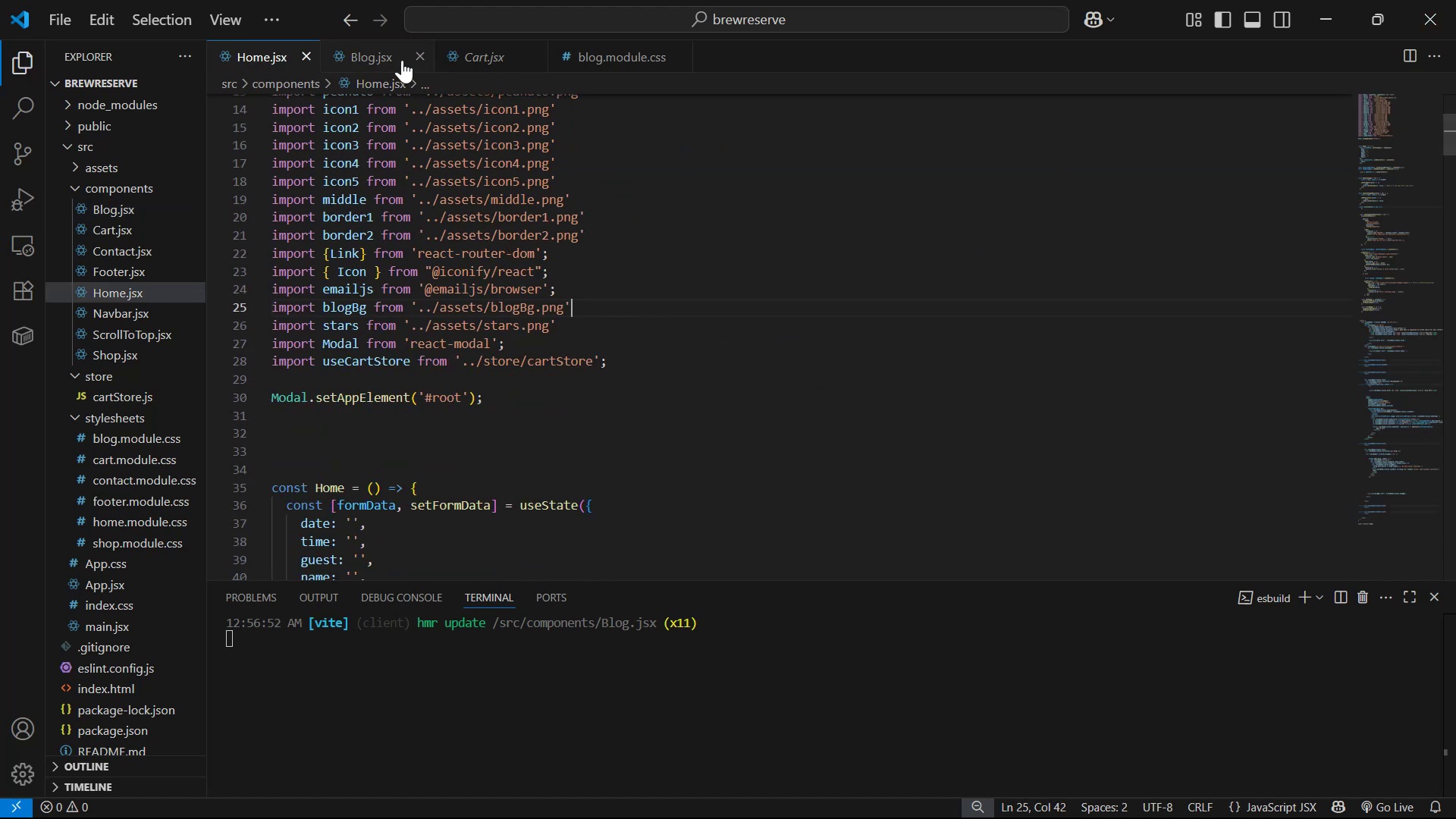 
left_click([370, 54])
 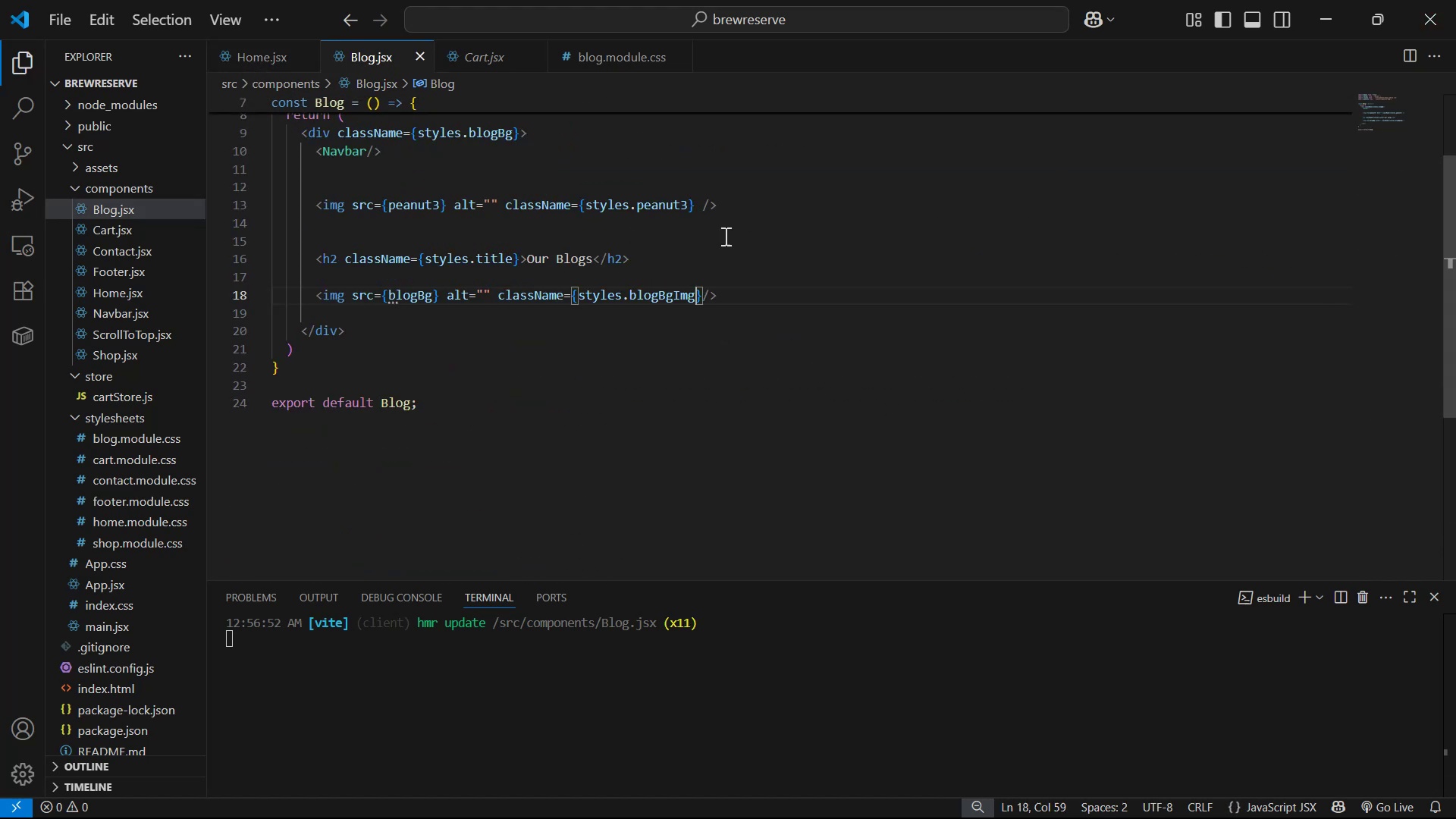 
scroll: coordinate [1379, 287], scroll_direction: up, amount: 6.0
 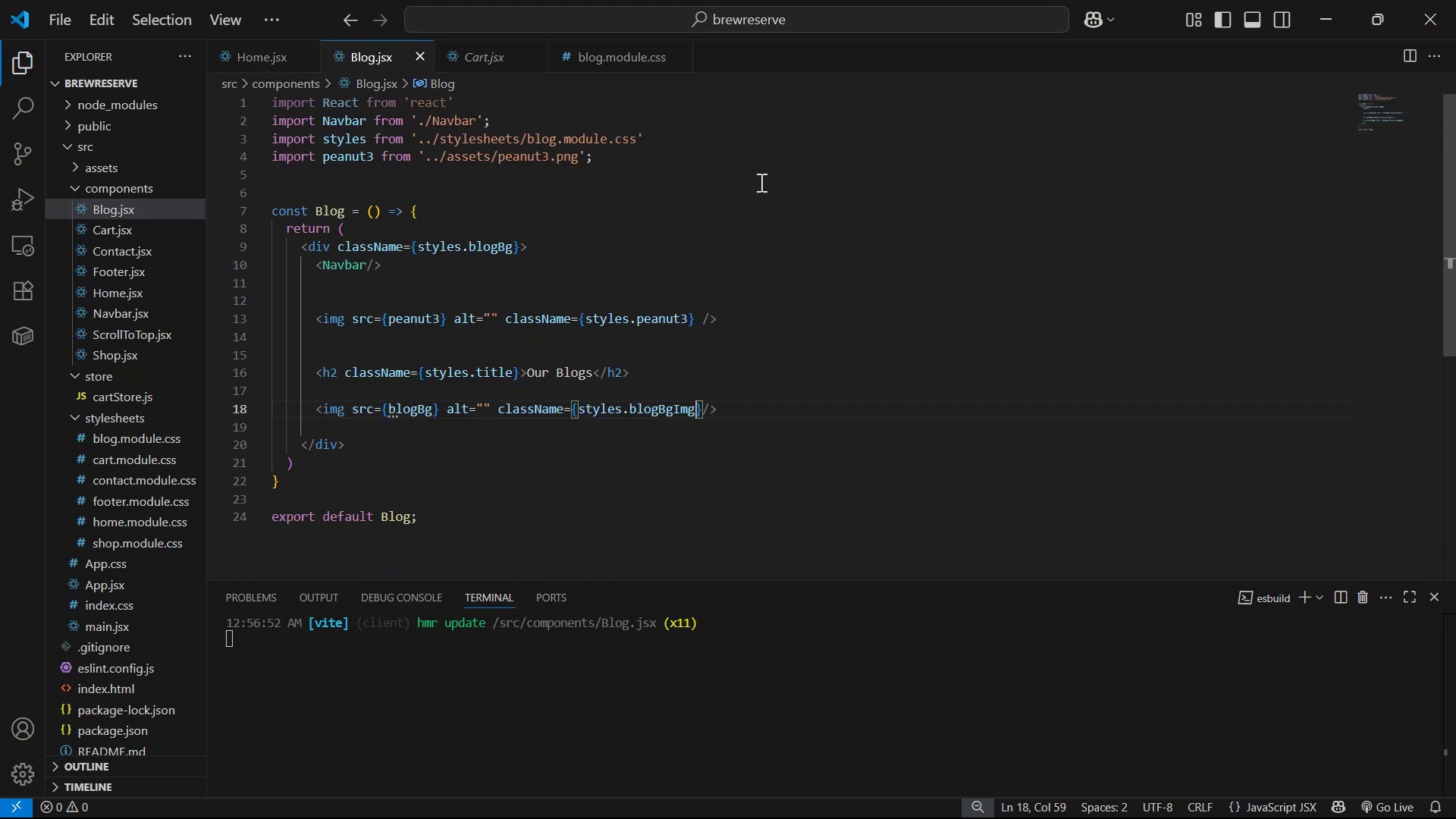 
left_click([764, 155])
 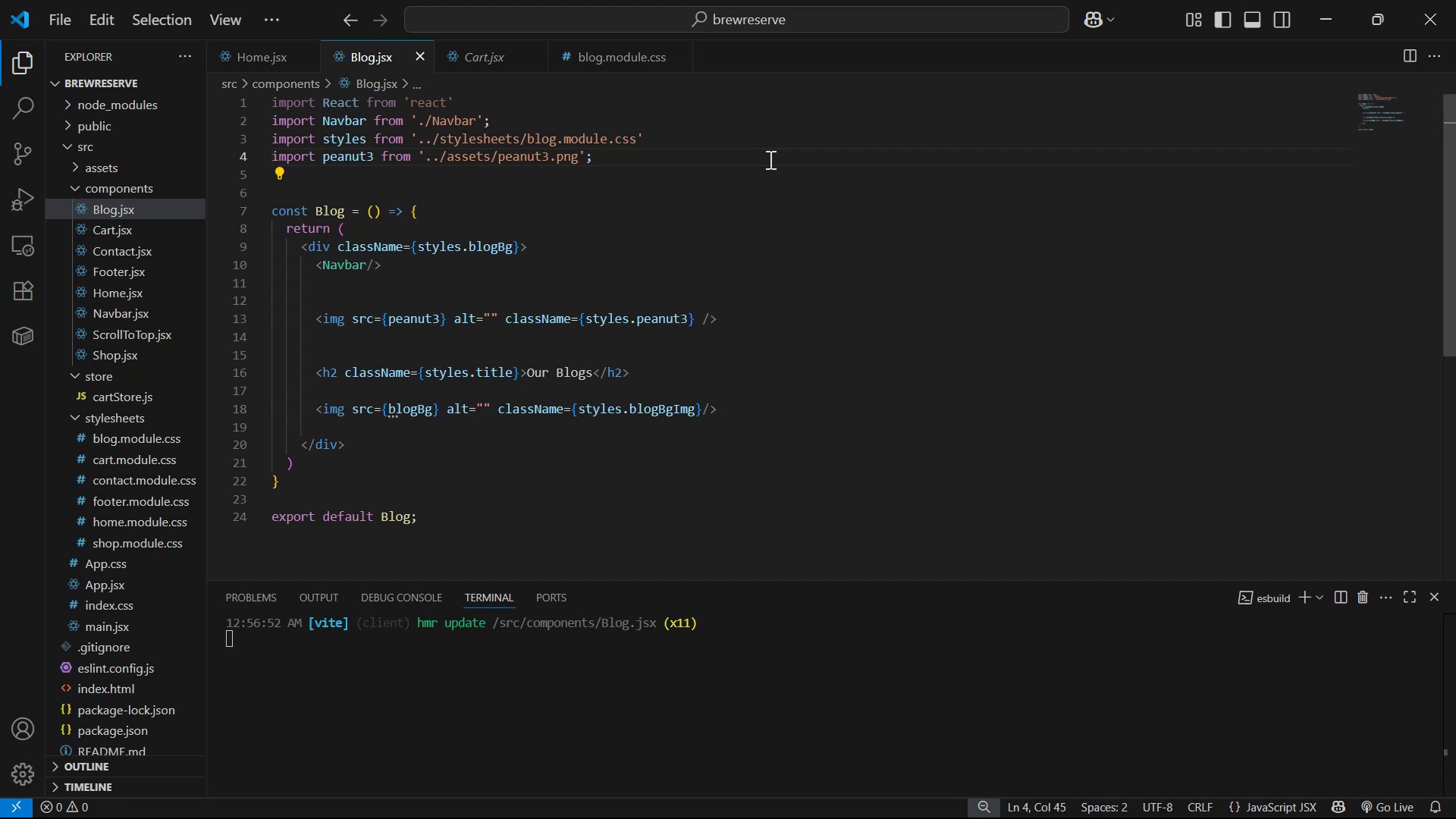 
key(Enter)
 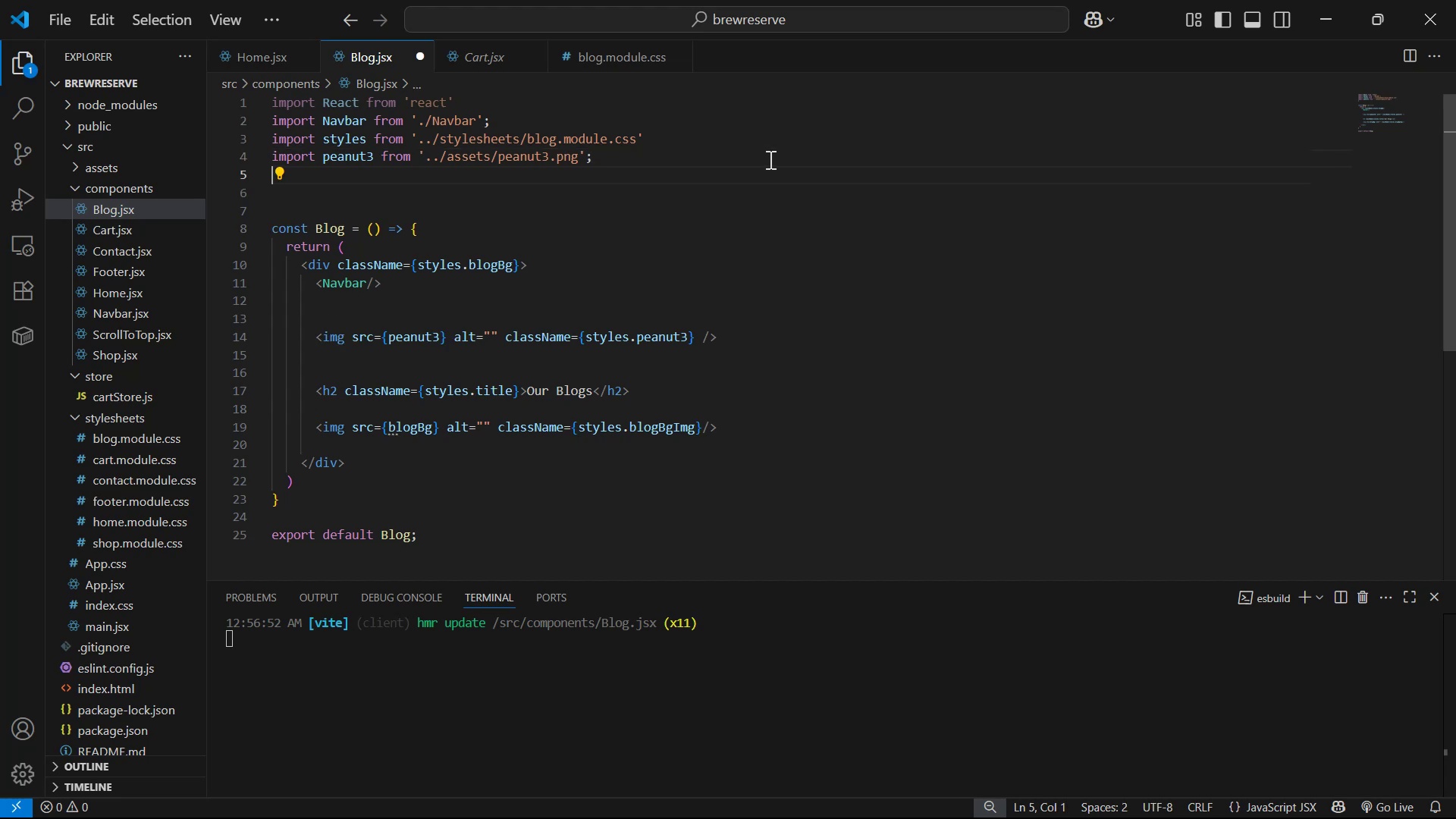 
key(Control+V)
 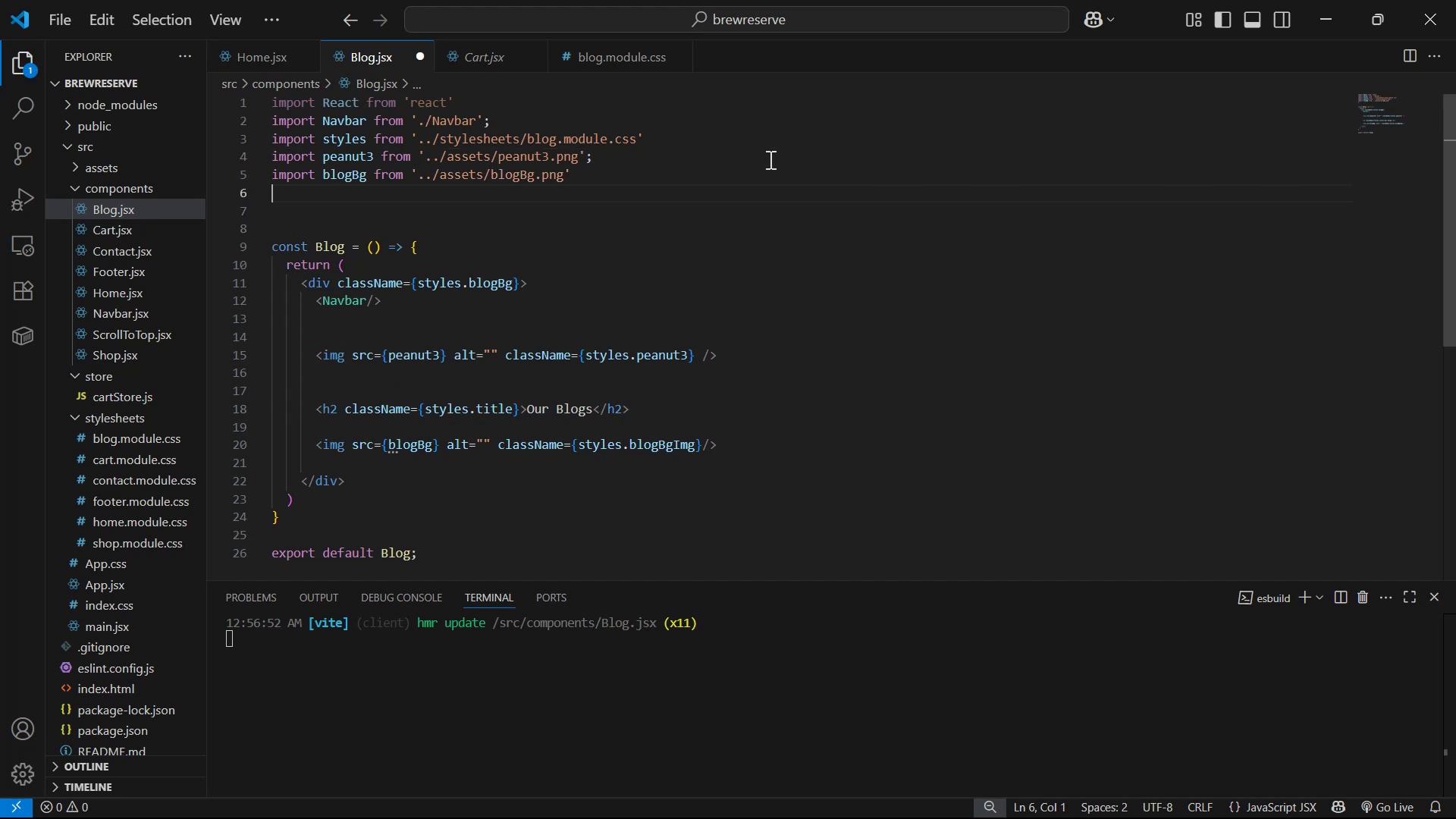 
key(Control+S)
 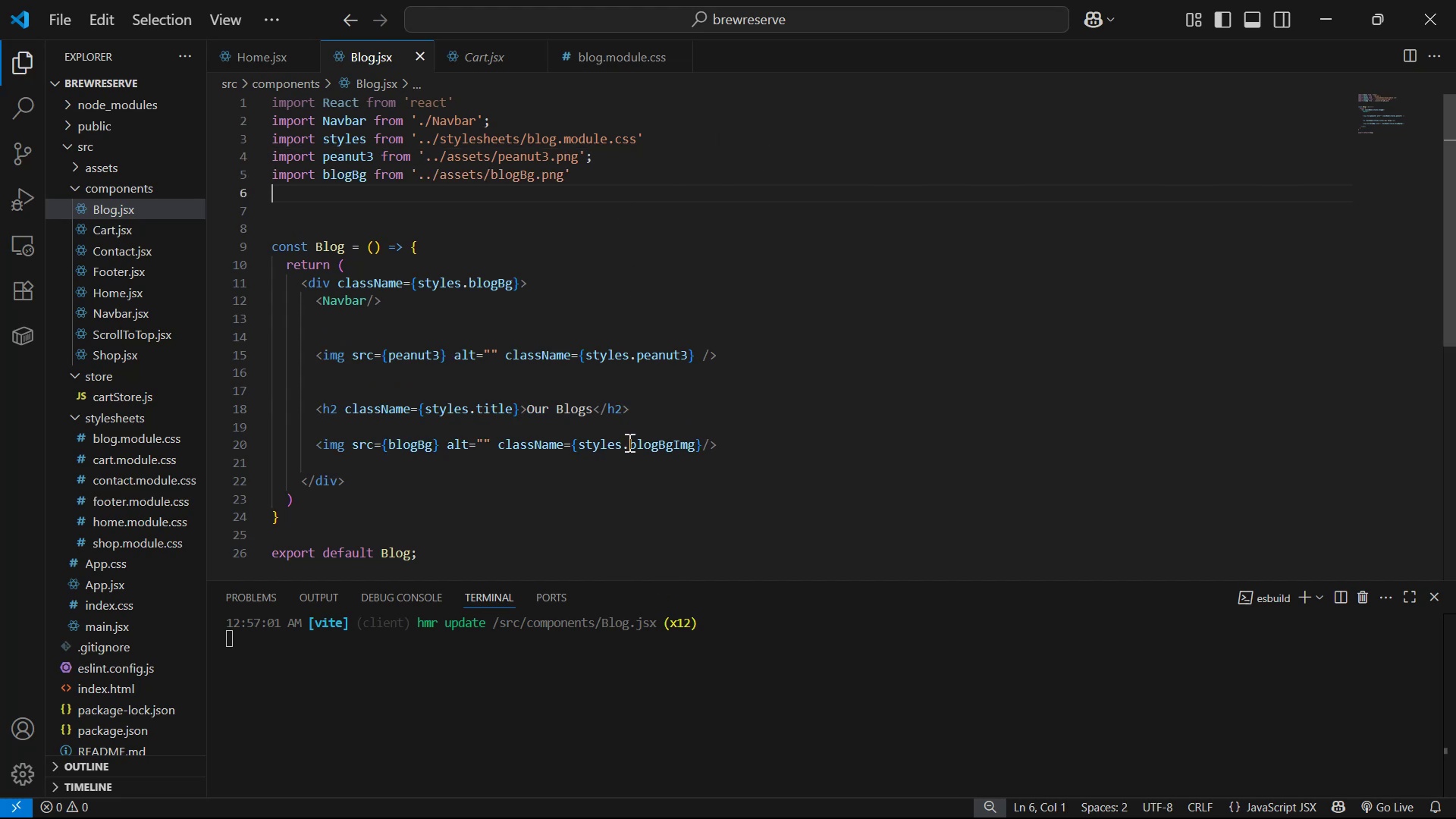 
left_click_drag(start_coordinate=[623, 443], to_coordinate=[698, 446])
 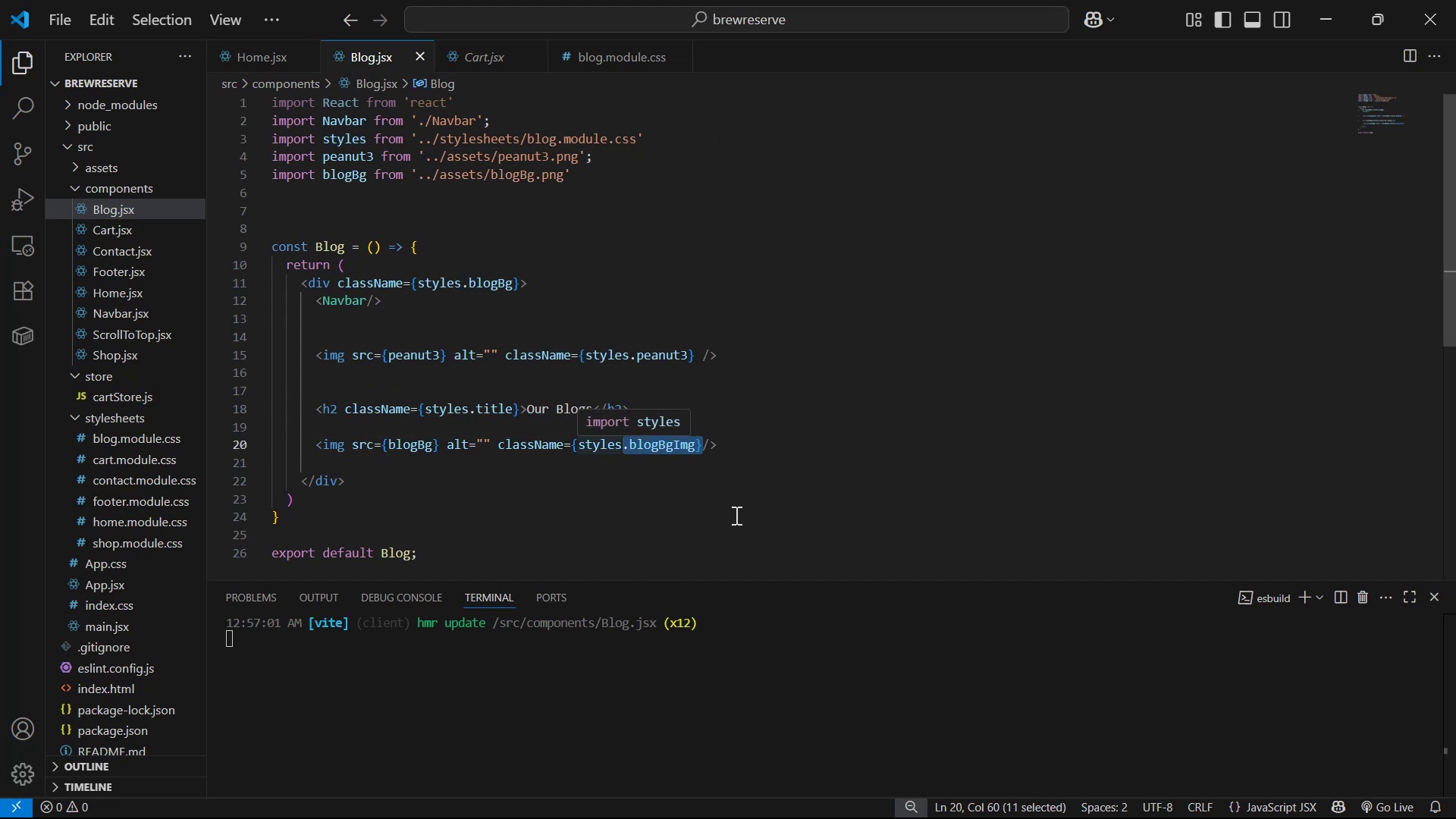 
left_click([741, 509])
 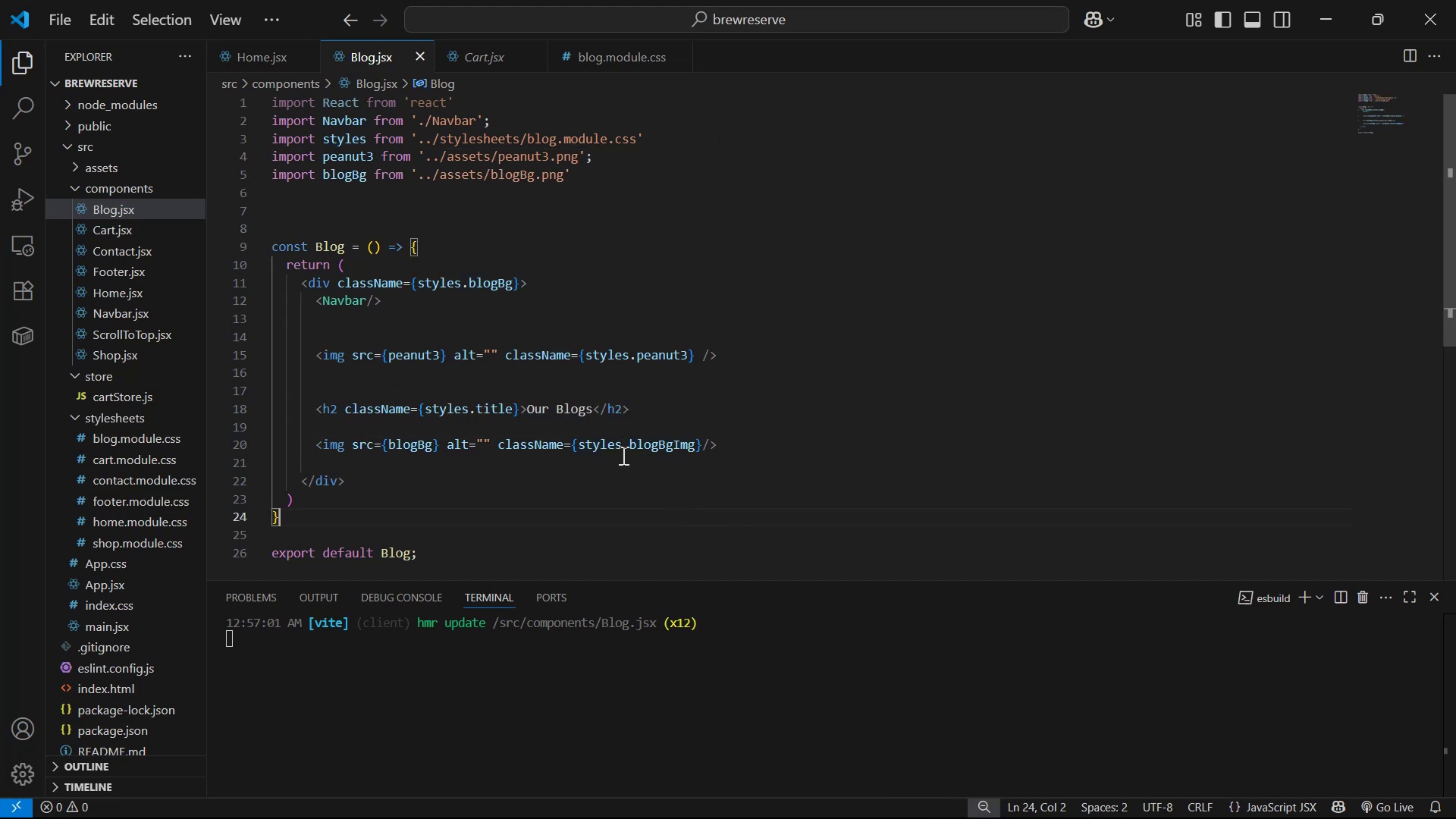 
left_click_drag(start_coordinate=[623, 446], to_coordinate=[695, 444])
 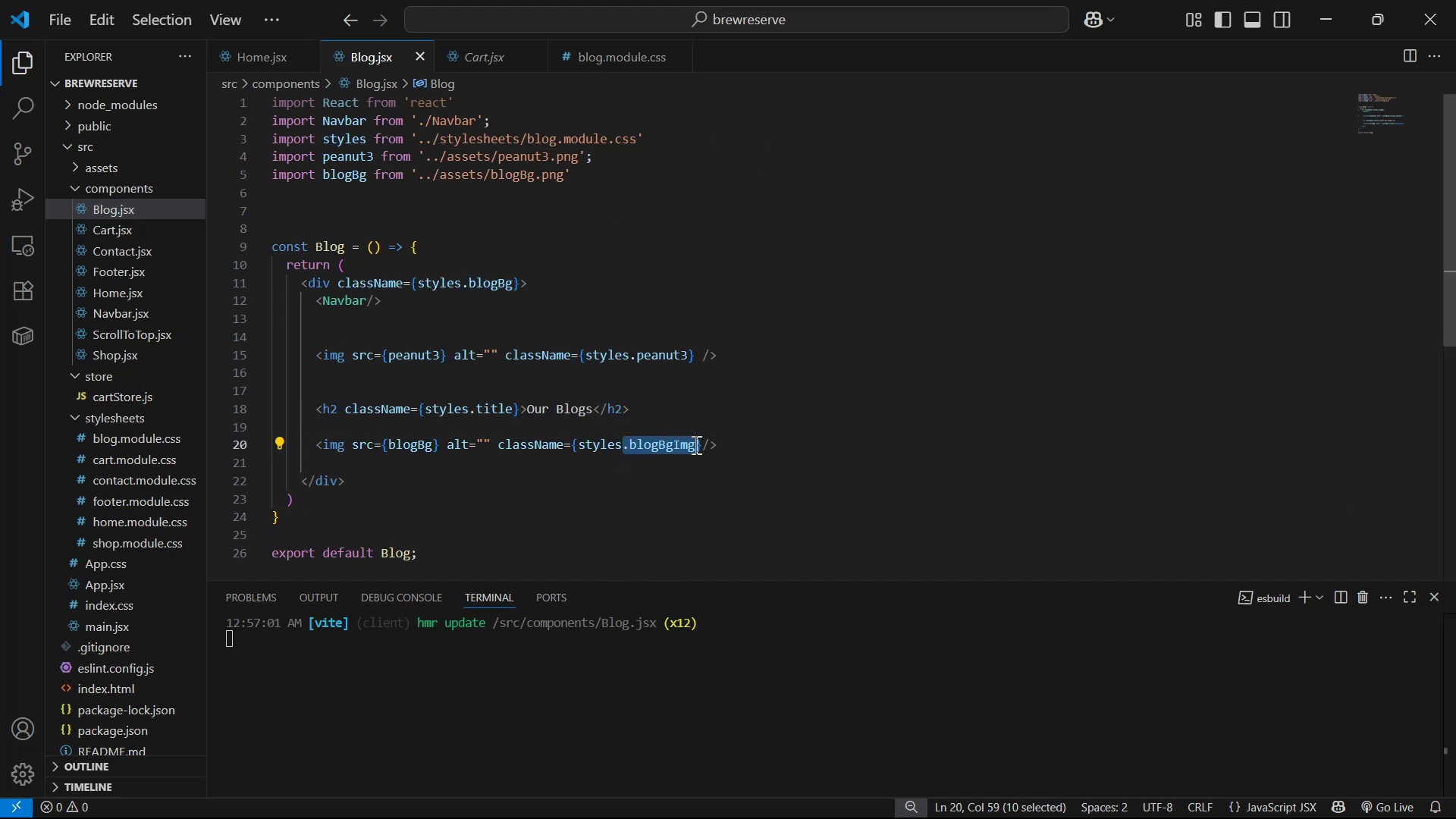 
key(Control+C)
 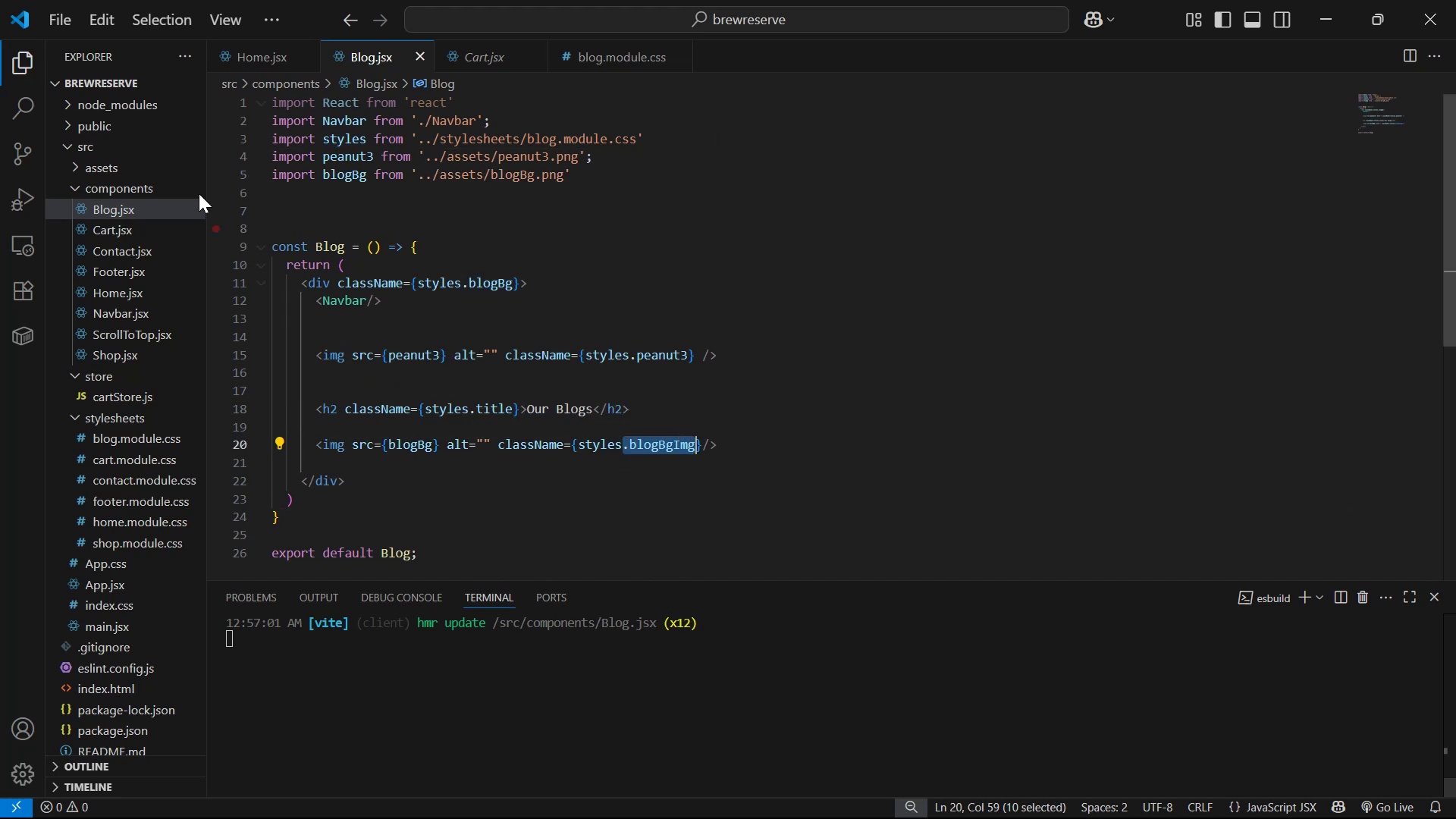 
key(Control+C)
 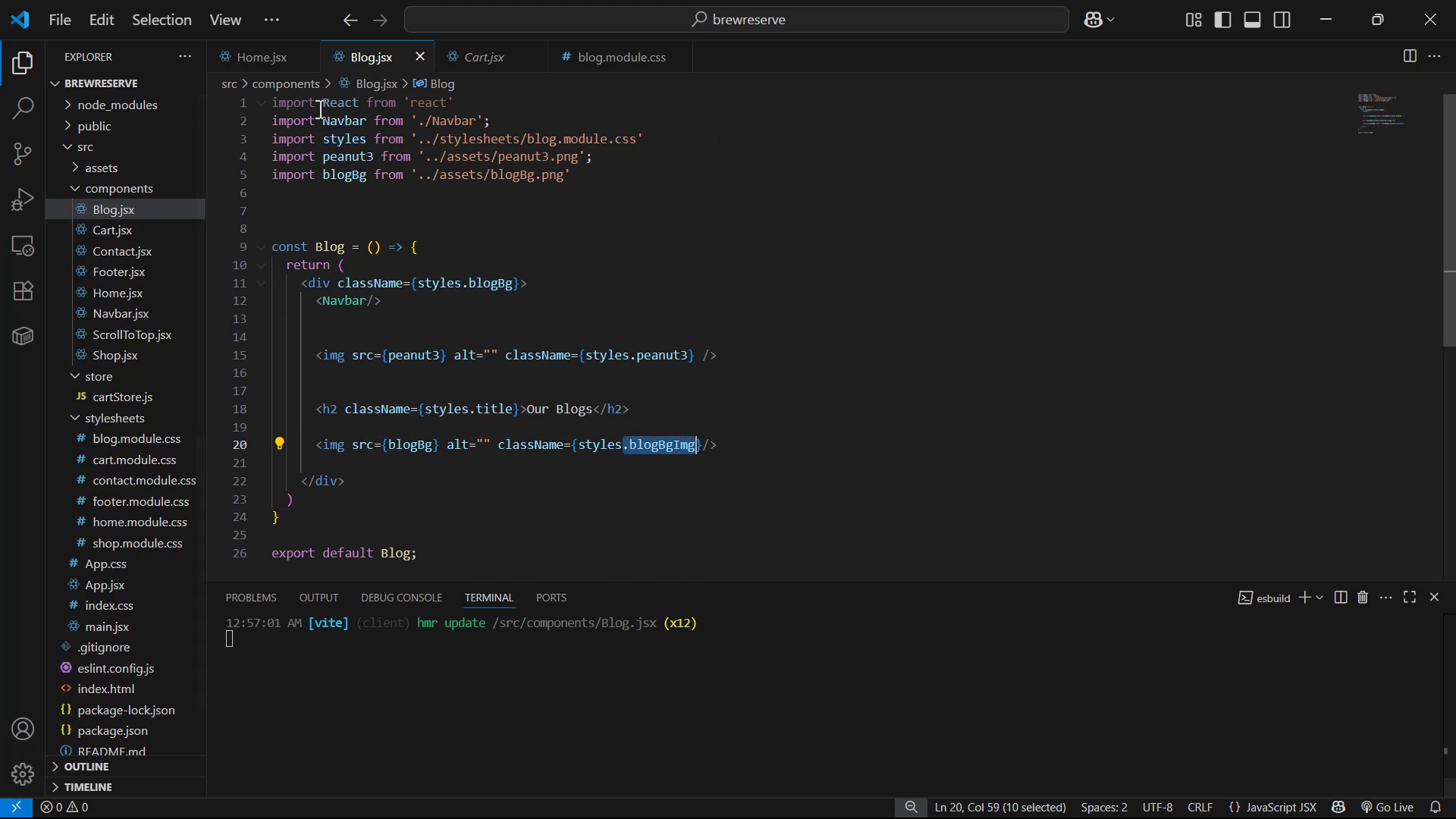 
key(Control+C)
 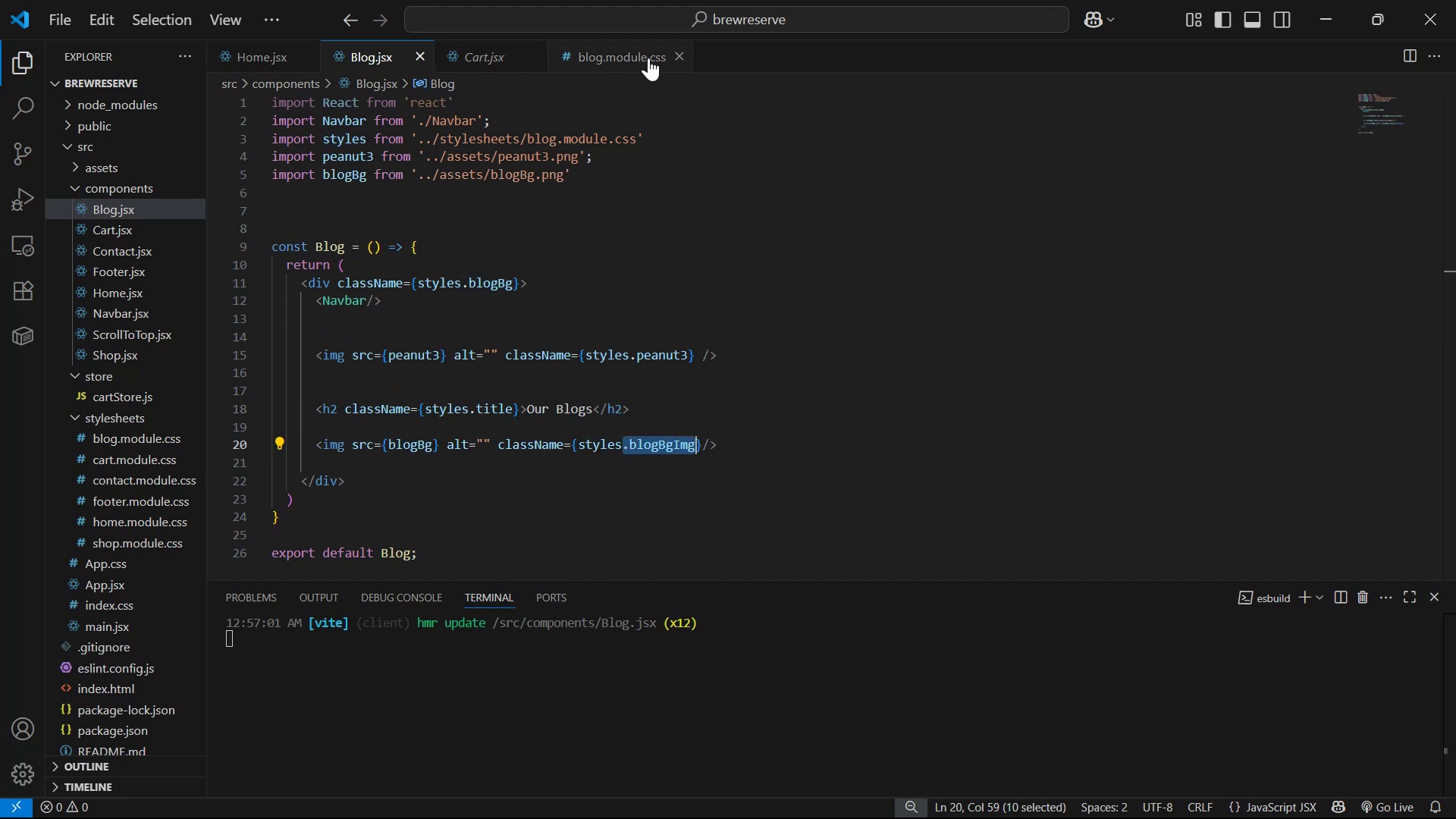 
left_click([582, 59])
 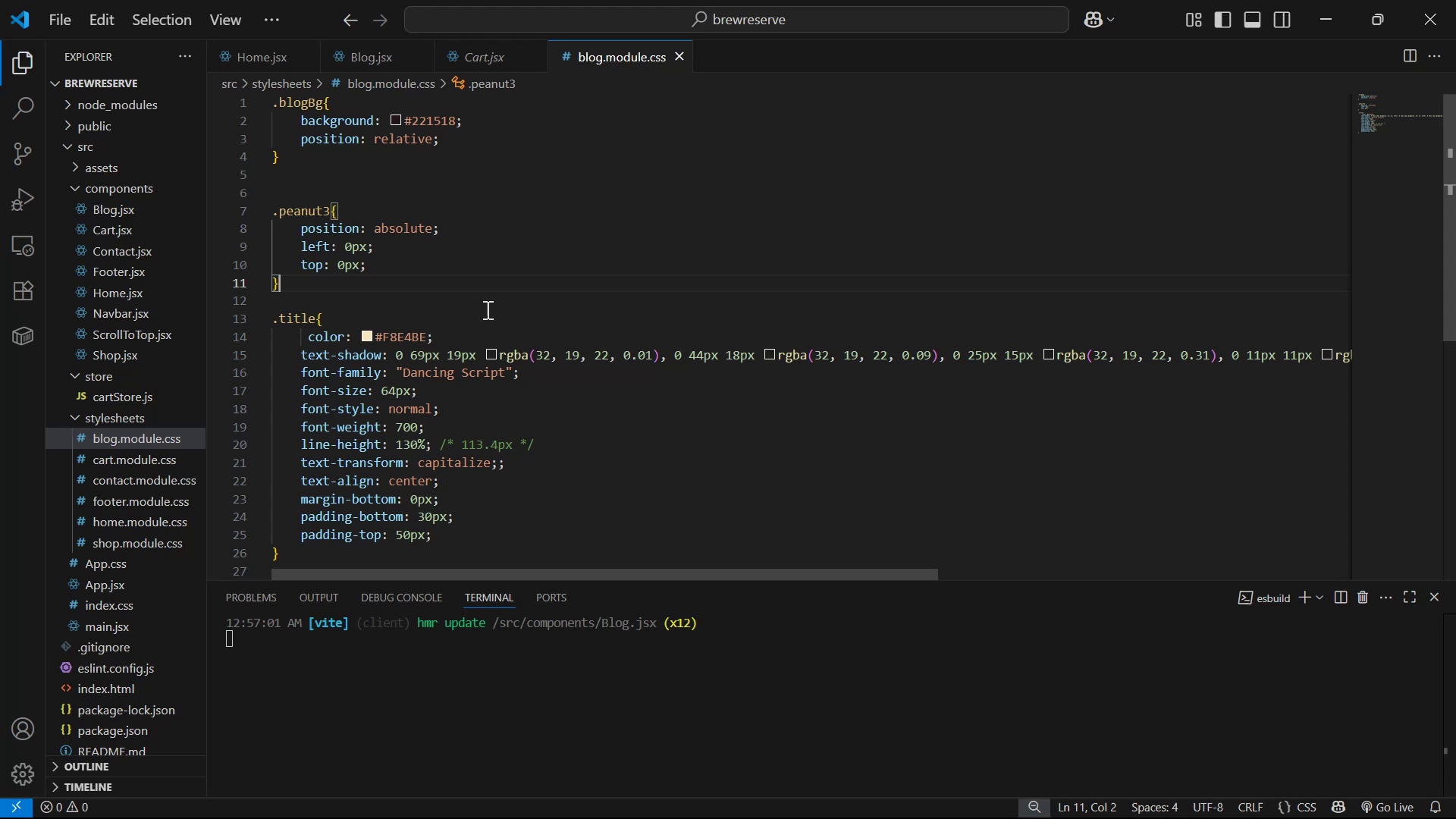 
scroll: coordinate [501, 307], scroll_direction: down, amount: 6.0
 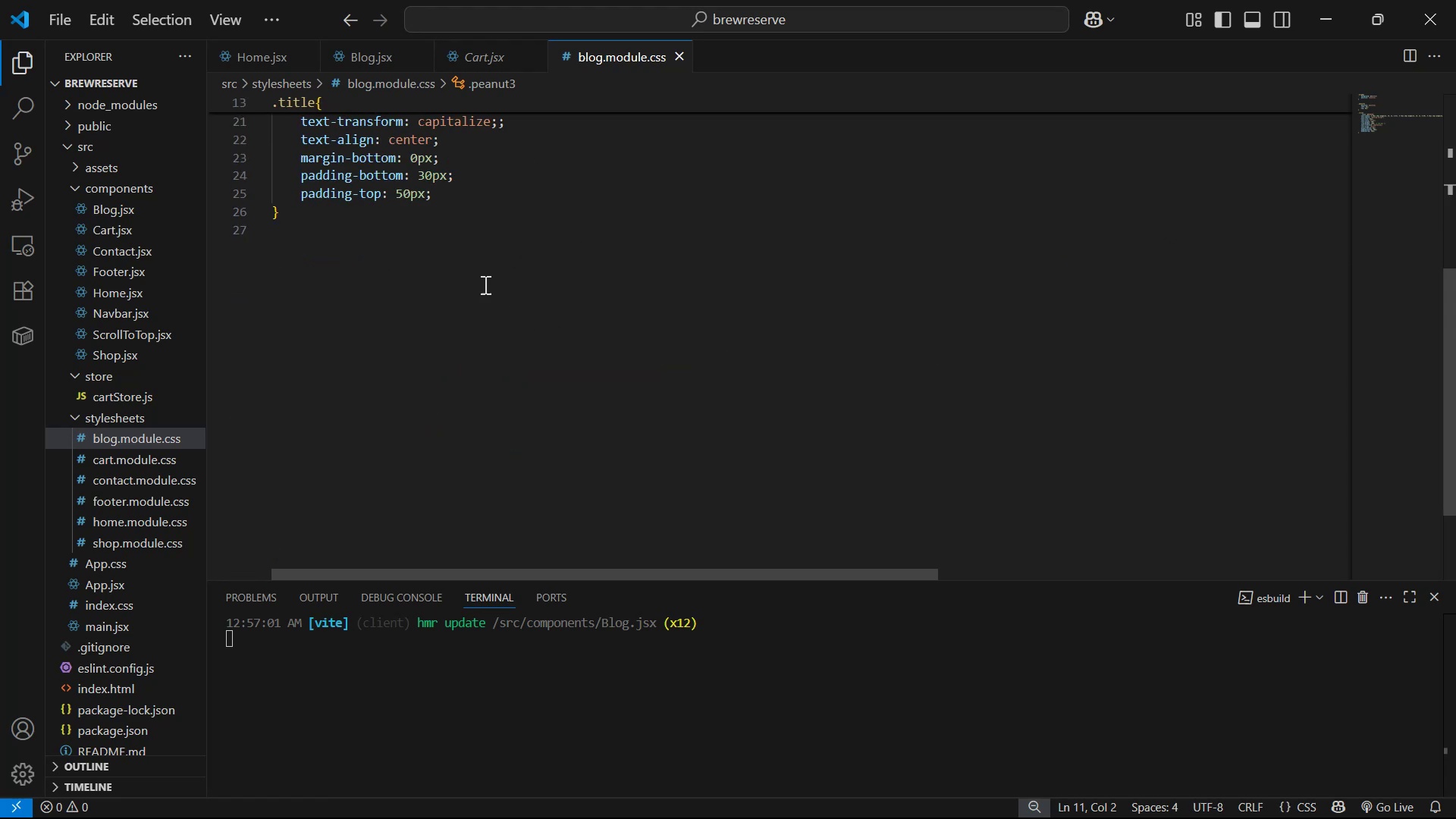 
left_click([443, 221])
 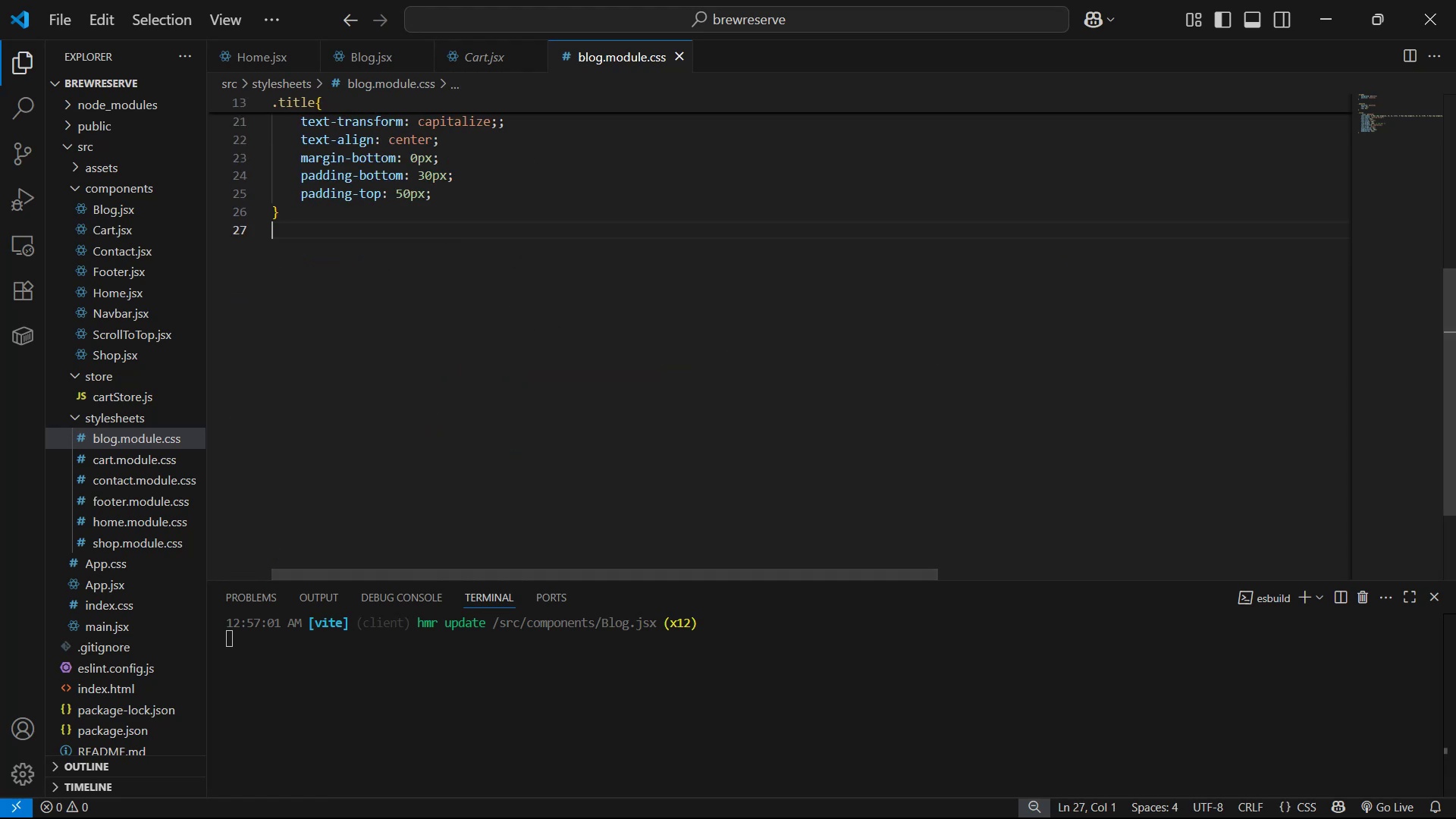 
mouse_move([2, 812])
 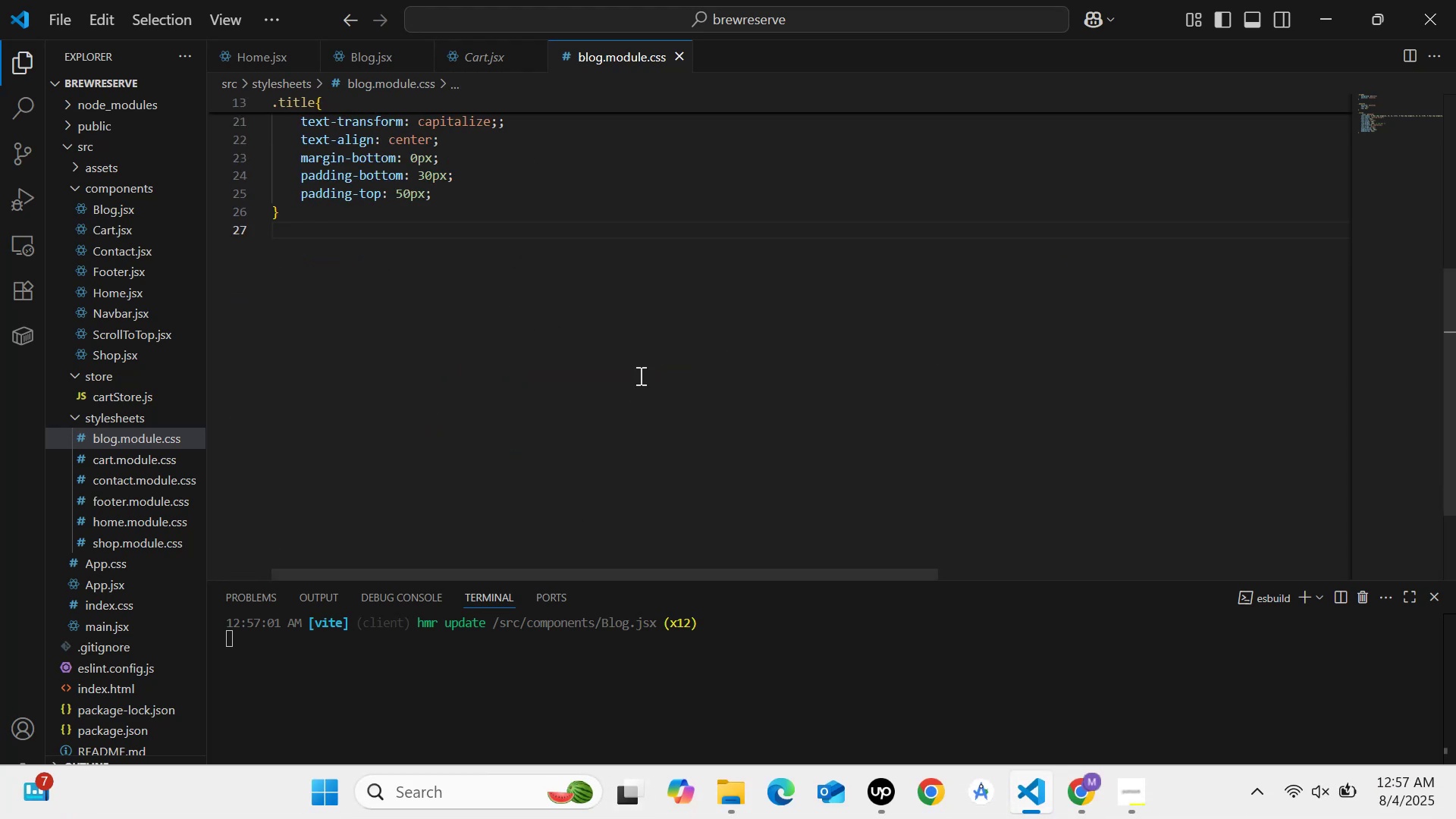 
scroll: coordinate [692, 378], scroll_direction: up, amount: 2.0
 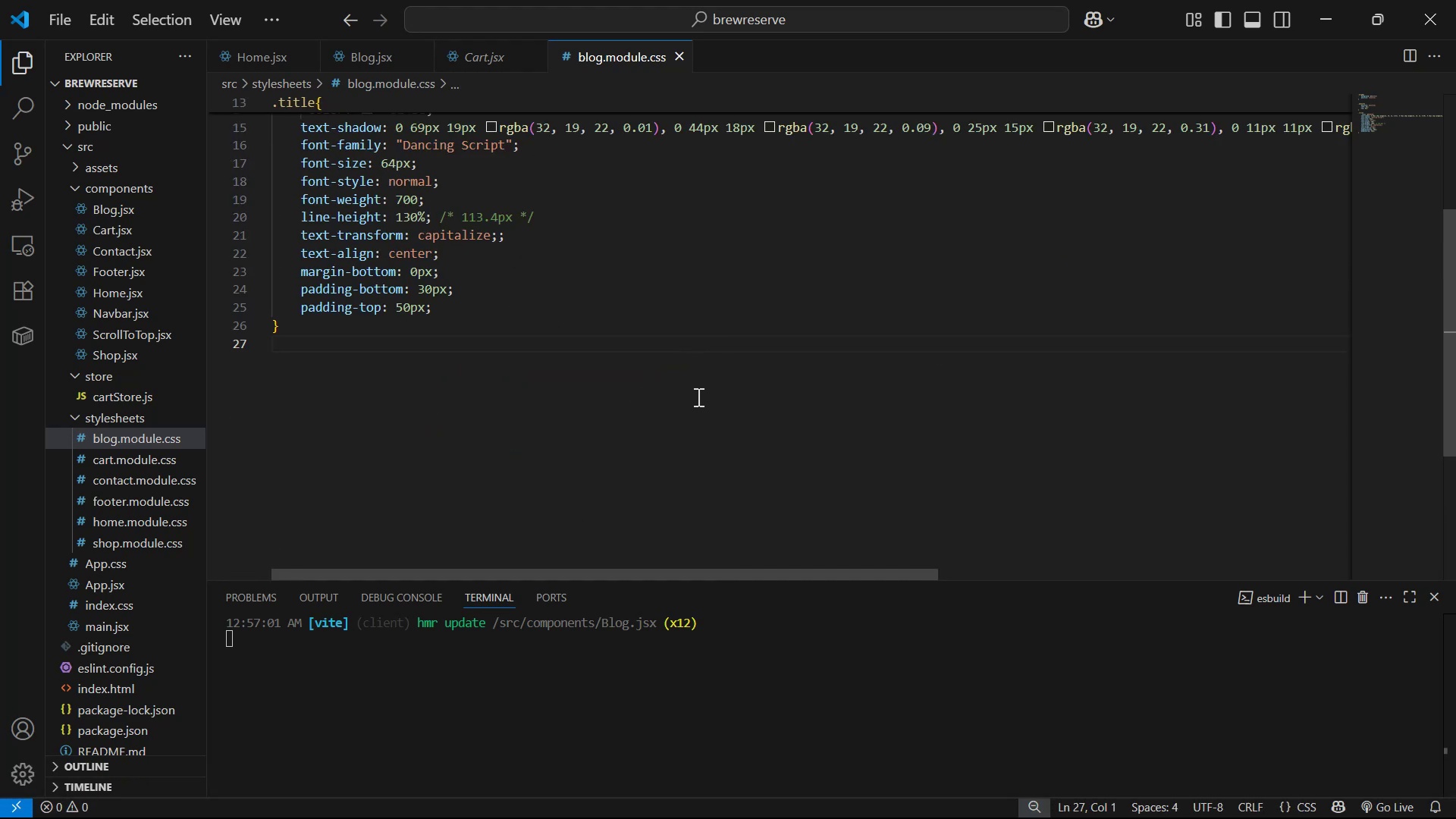 
key(Enter)
 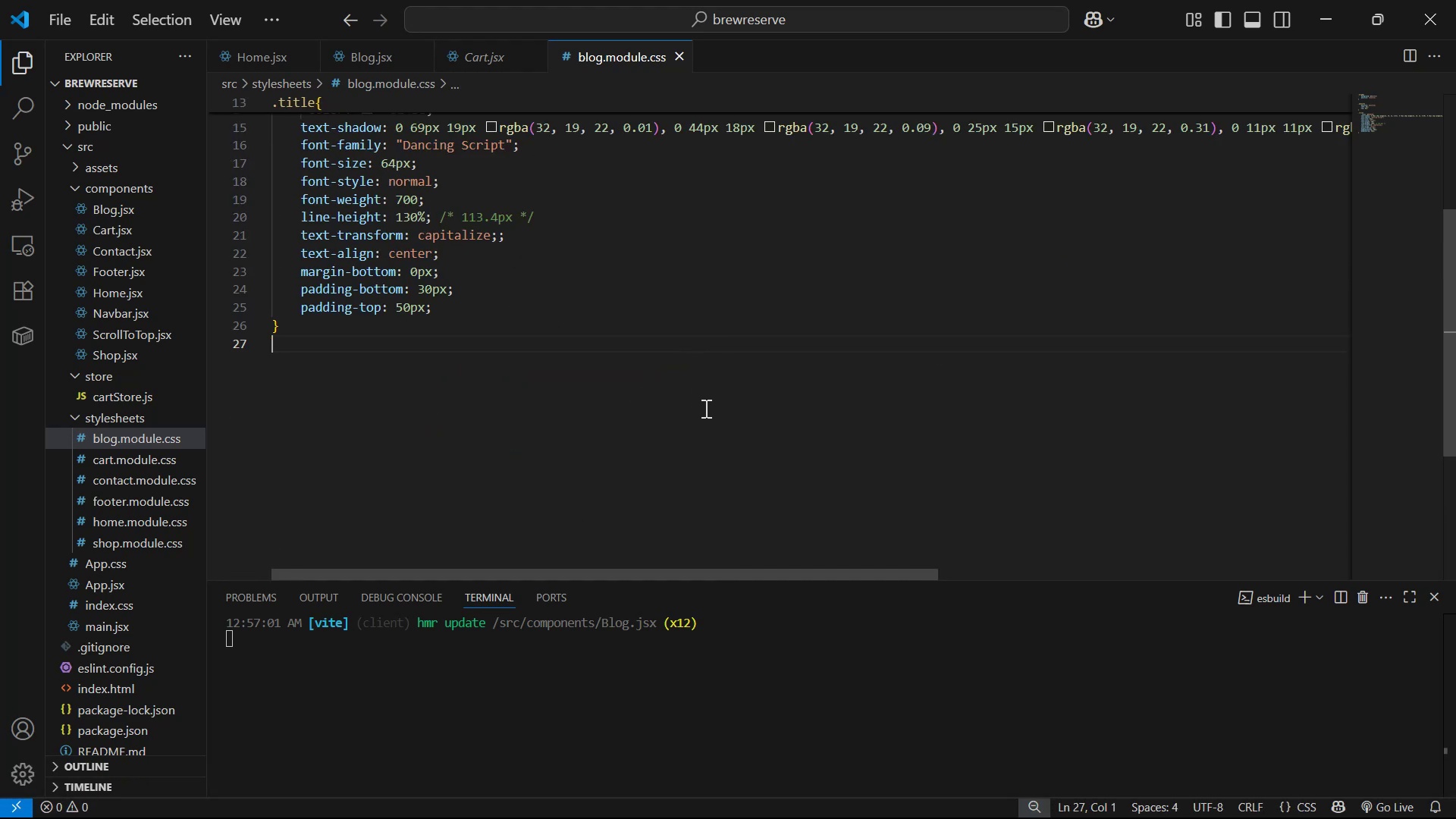 
key(Enter)
 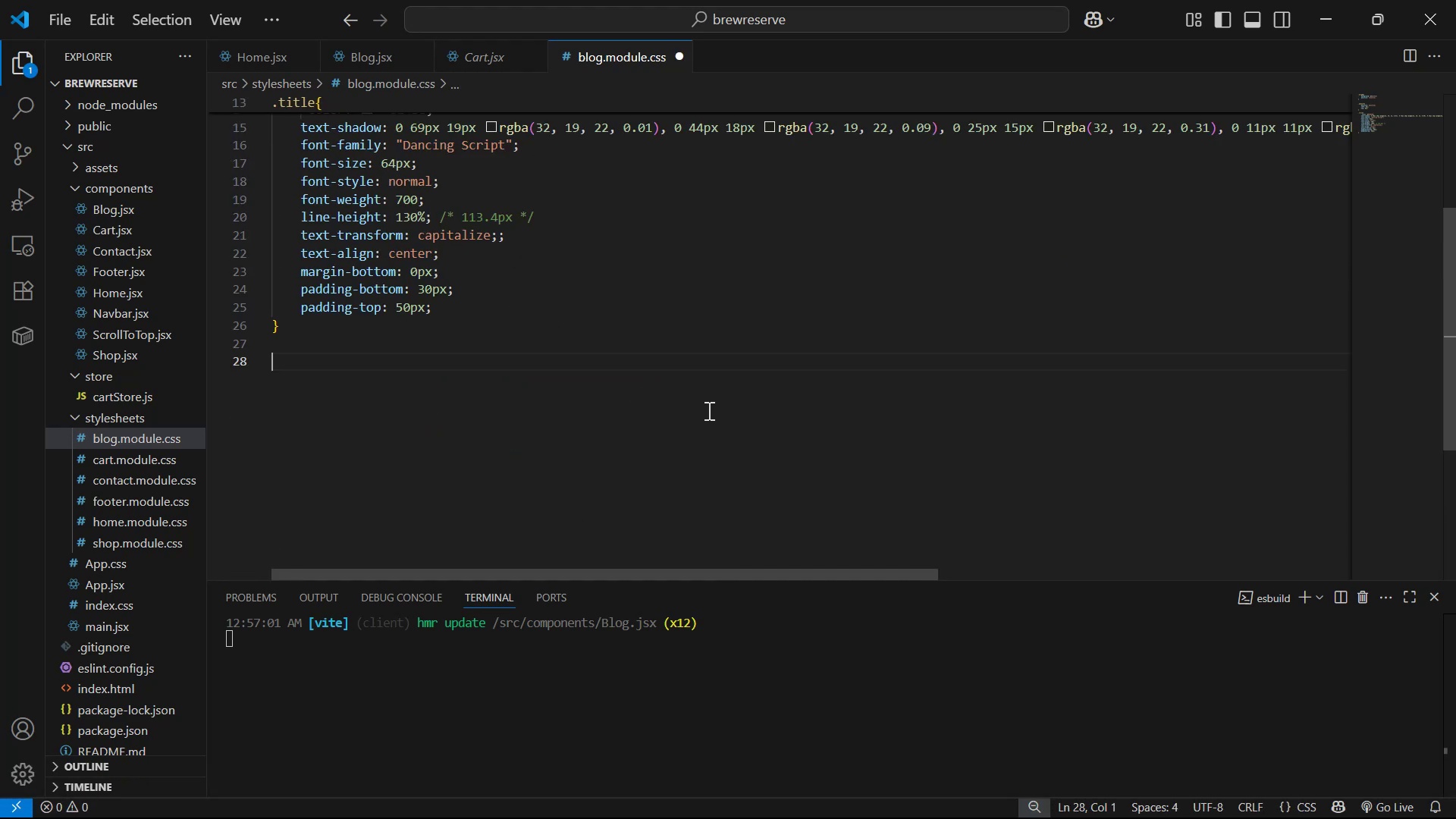 
key(Control+ControlLeft)
 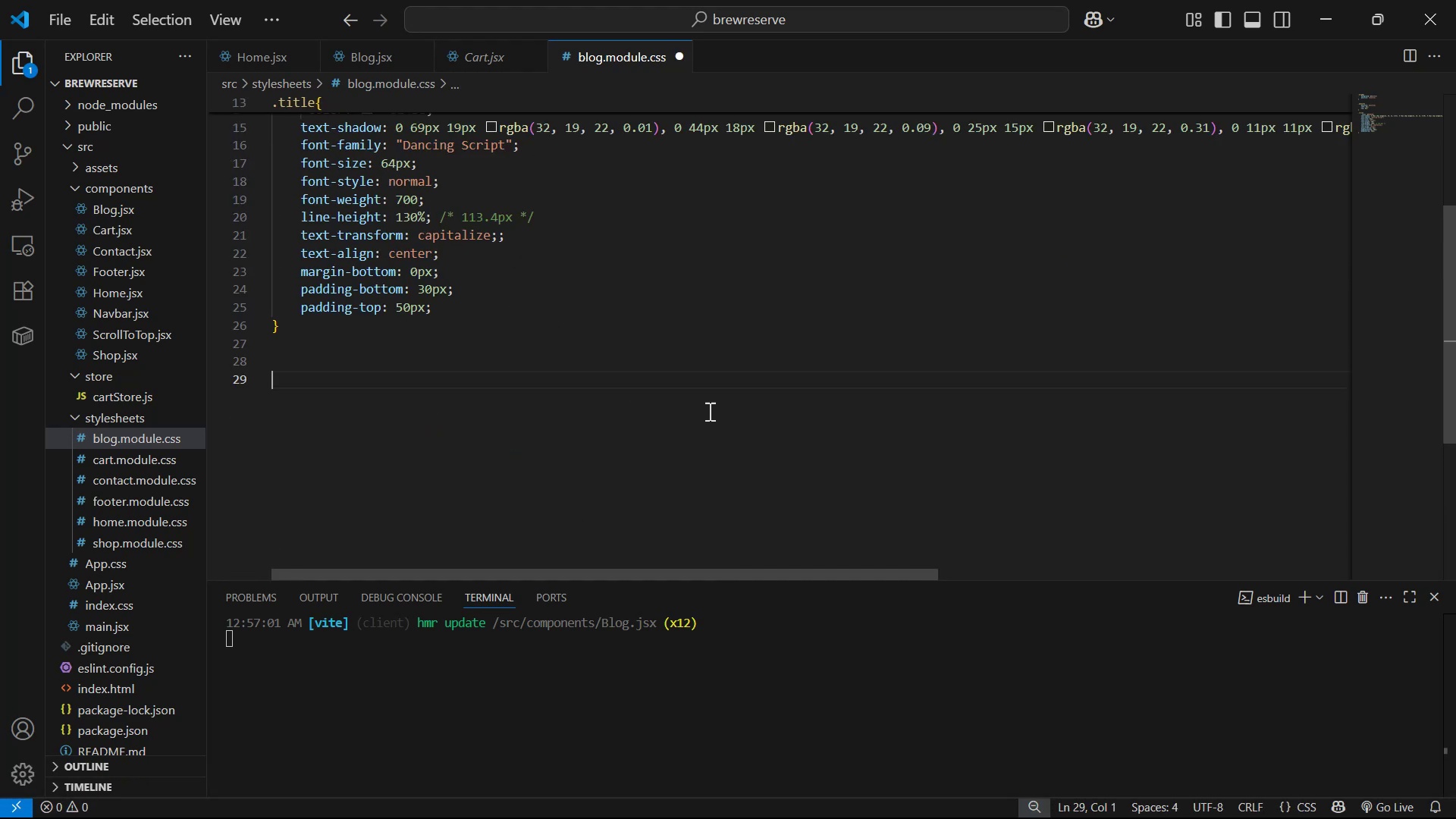 
key(Control+V)
 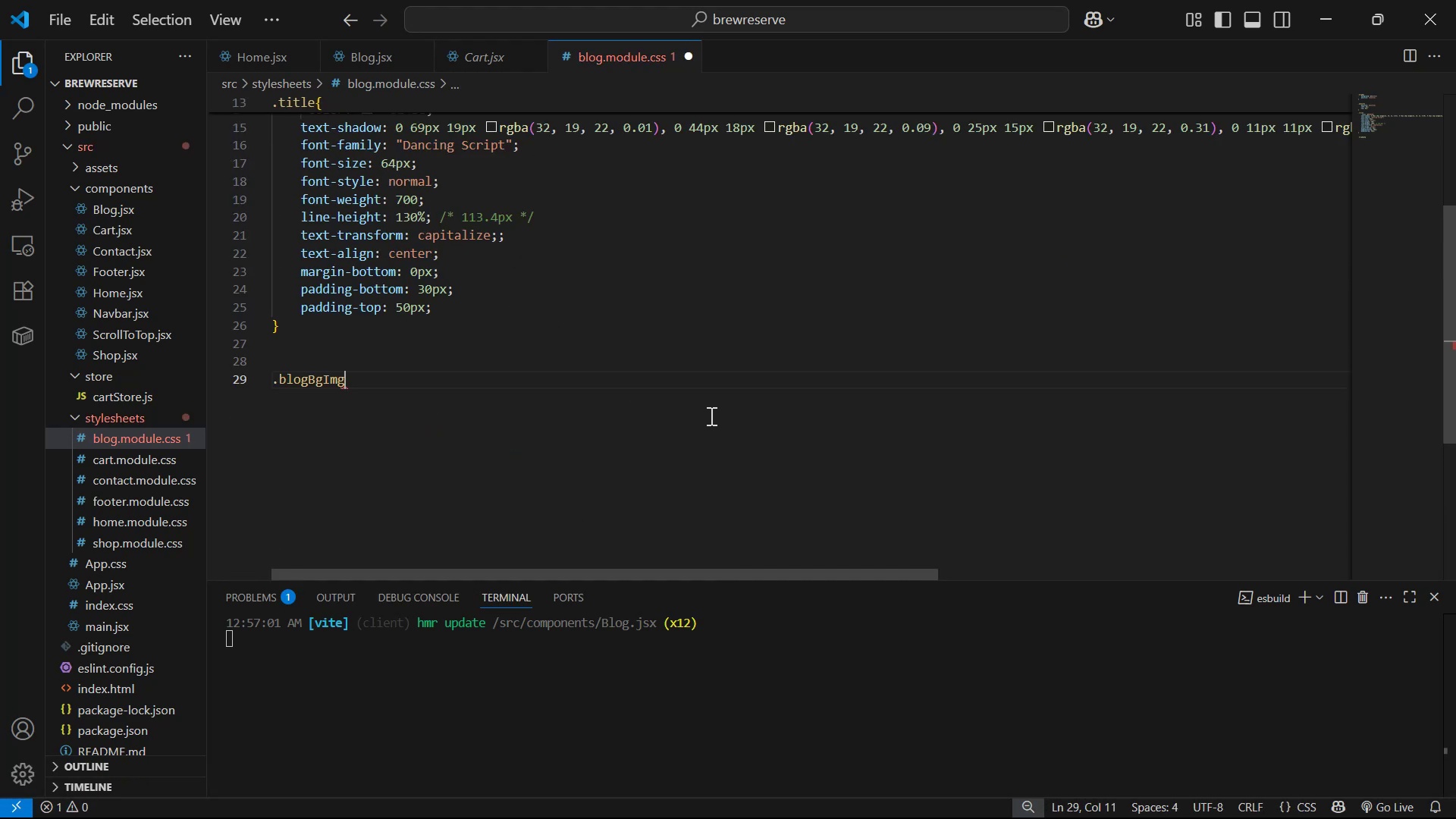 
key(Shift+BracketRight)
 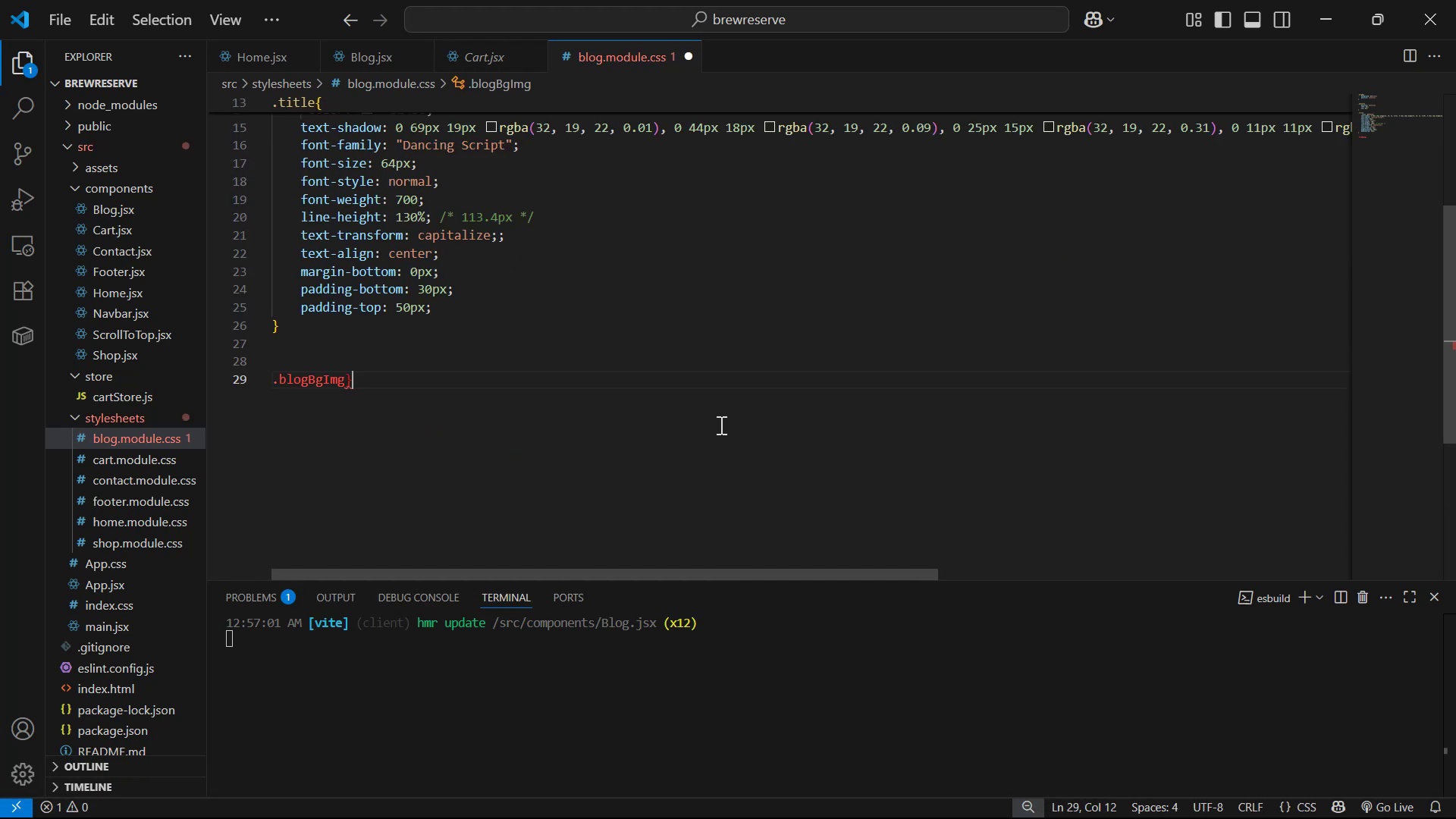 
key(Backspace)
 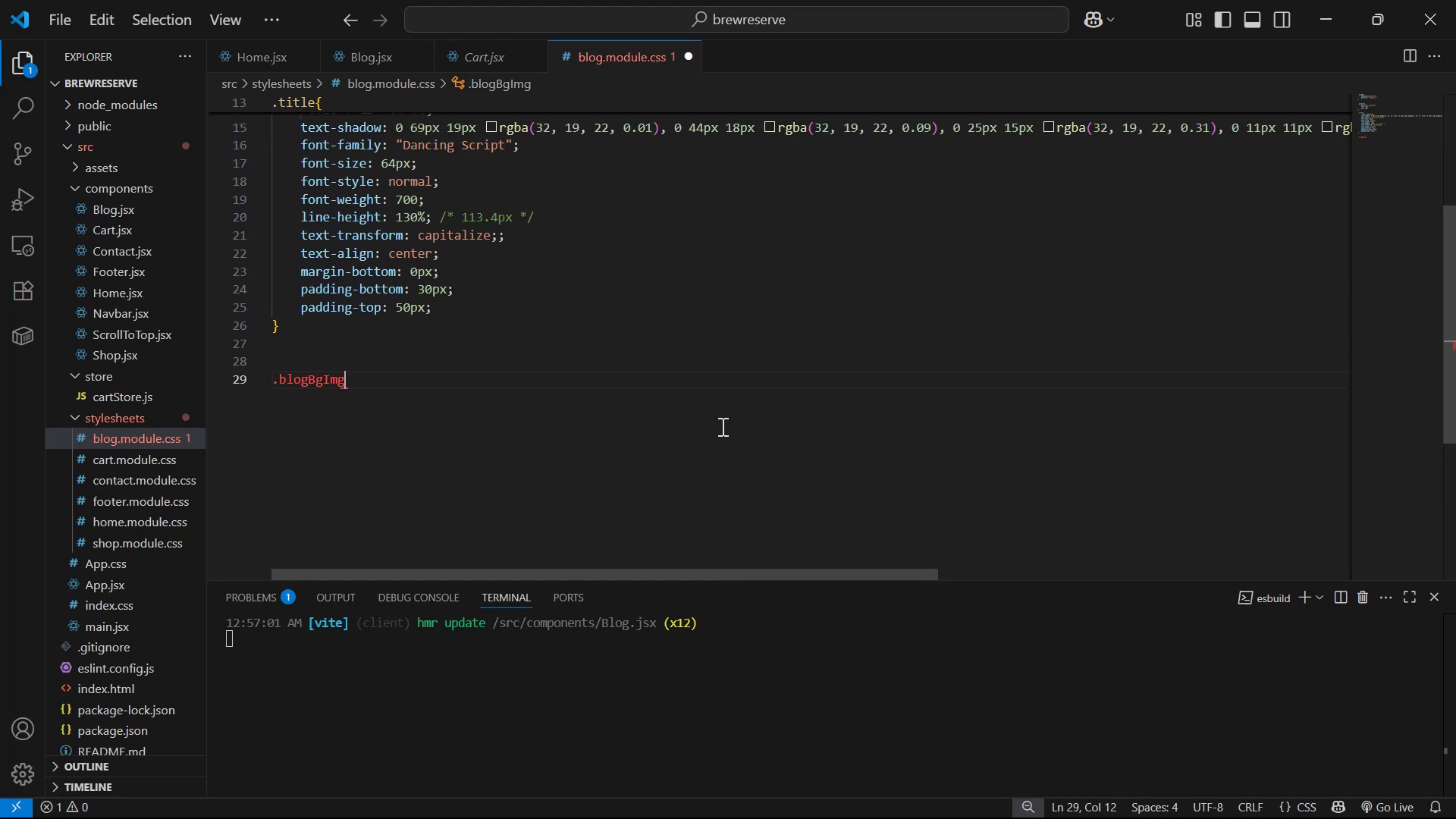 
key(Shift+ShiftLeft)
 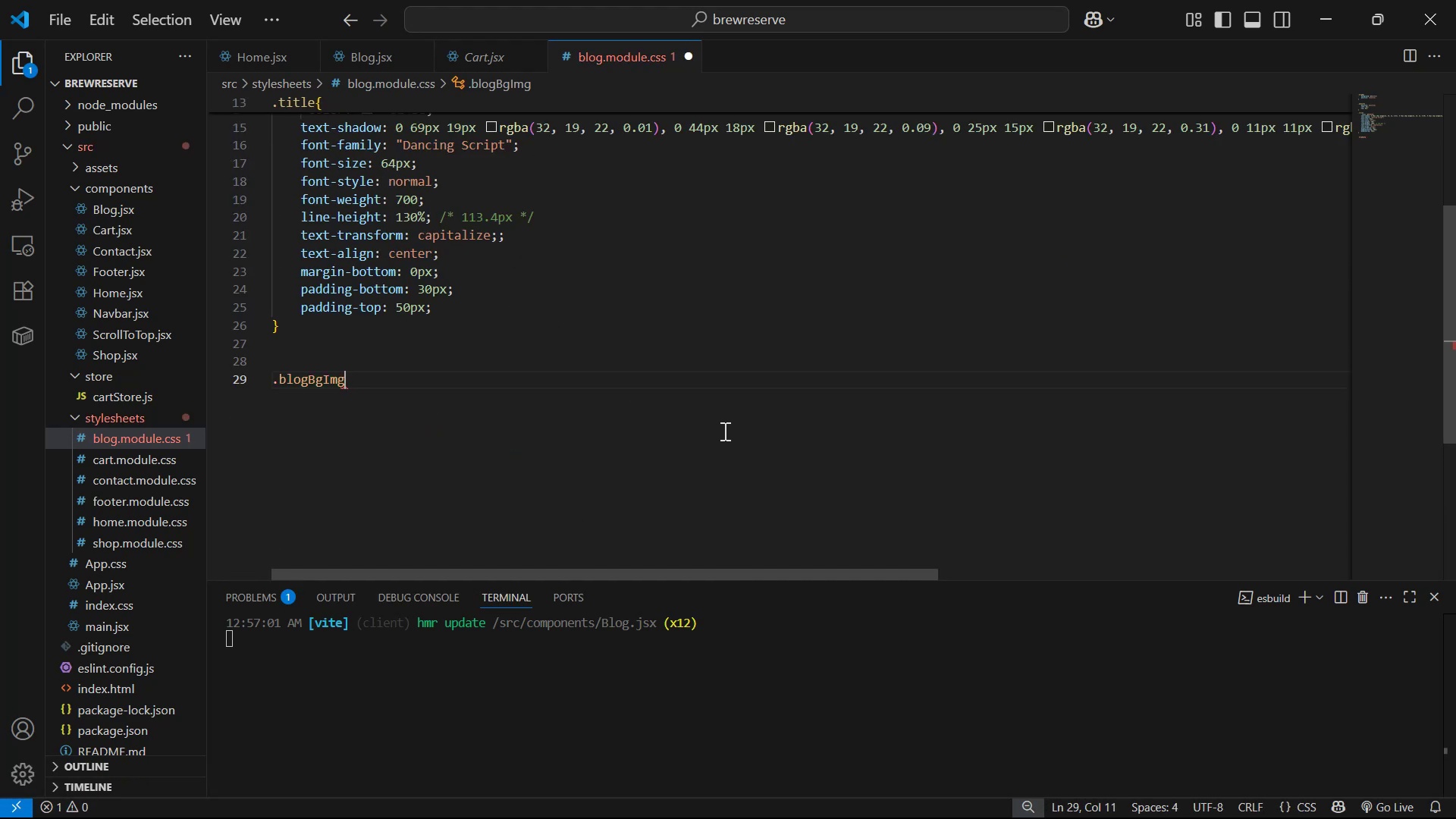 
key(Shift+BracketLeft)
 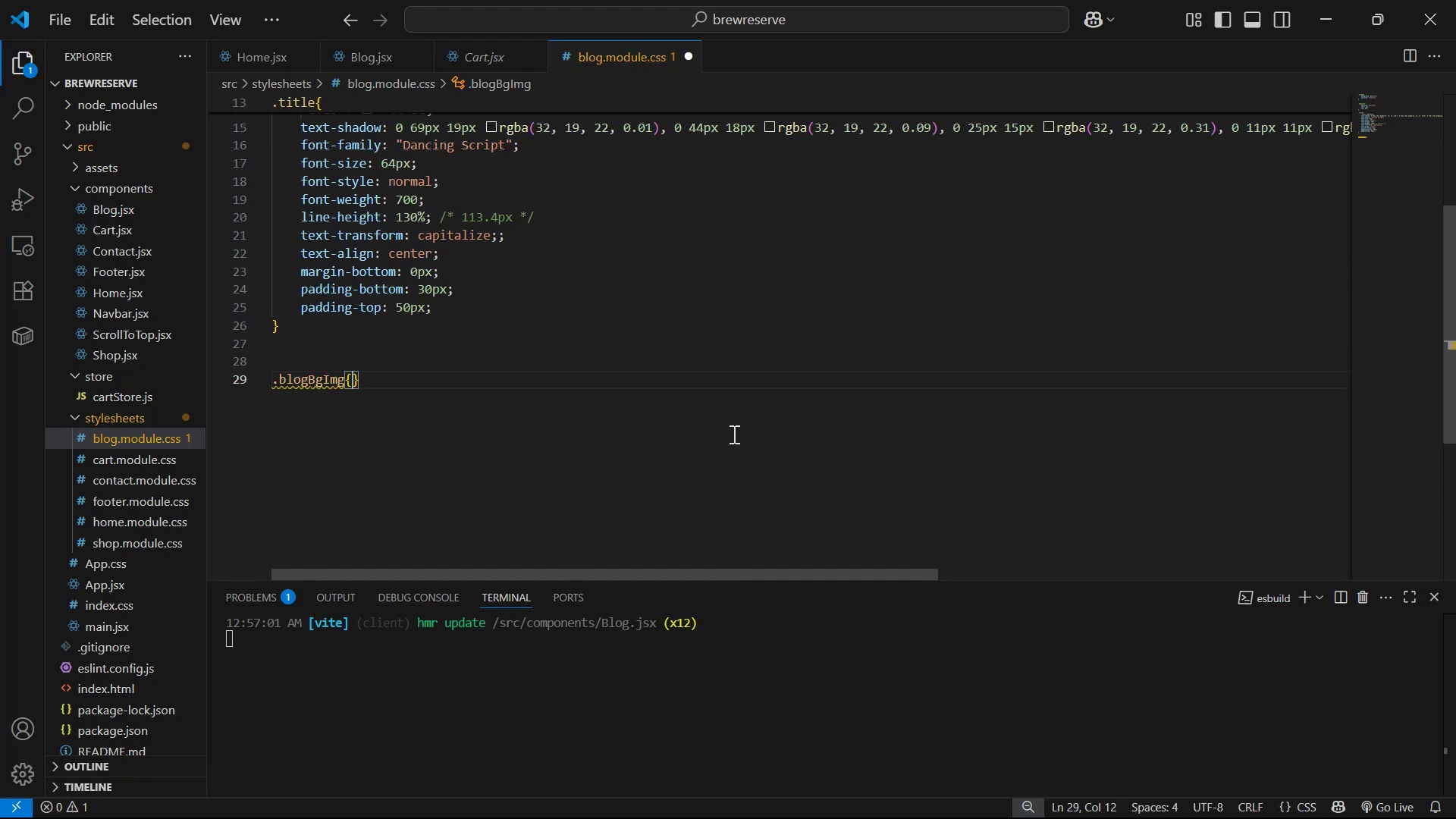 
key(Enter)
 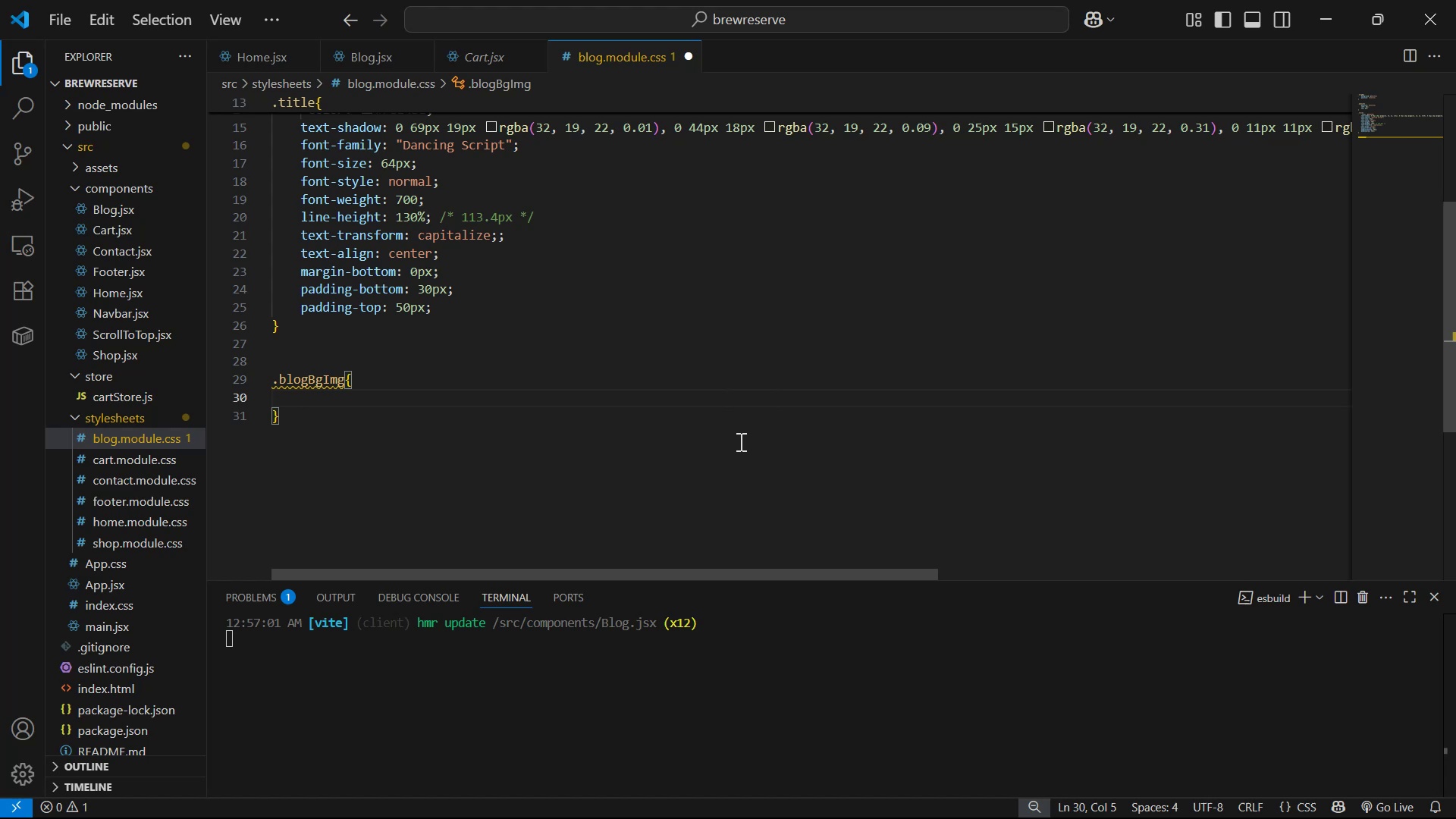 
type(pos)
key(Backspace)
key(Backspace)
key(Backspace)
 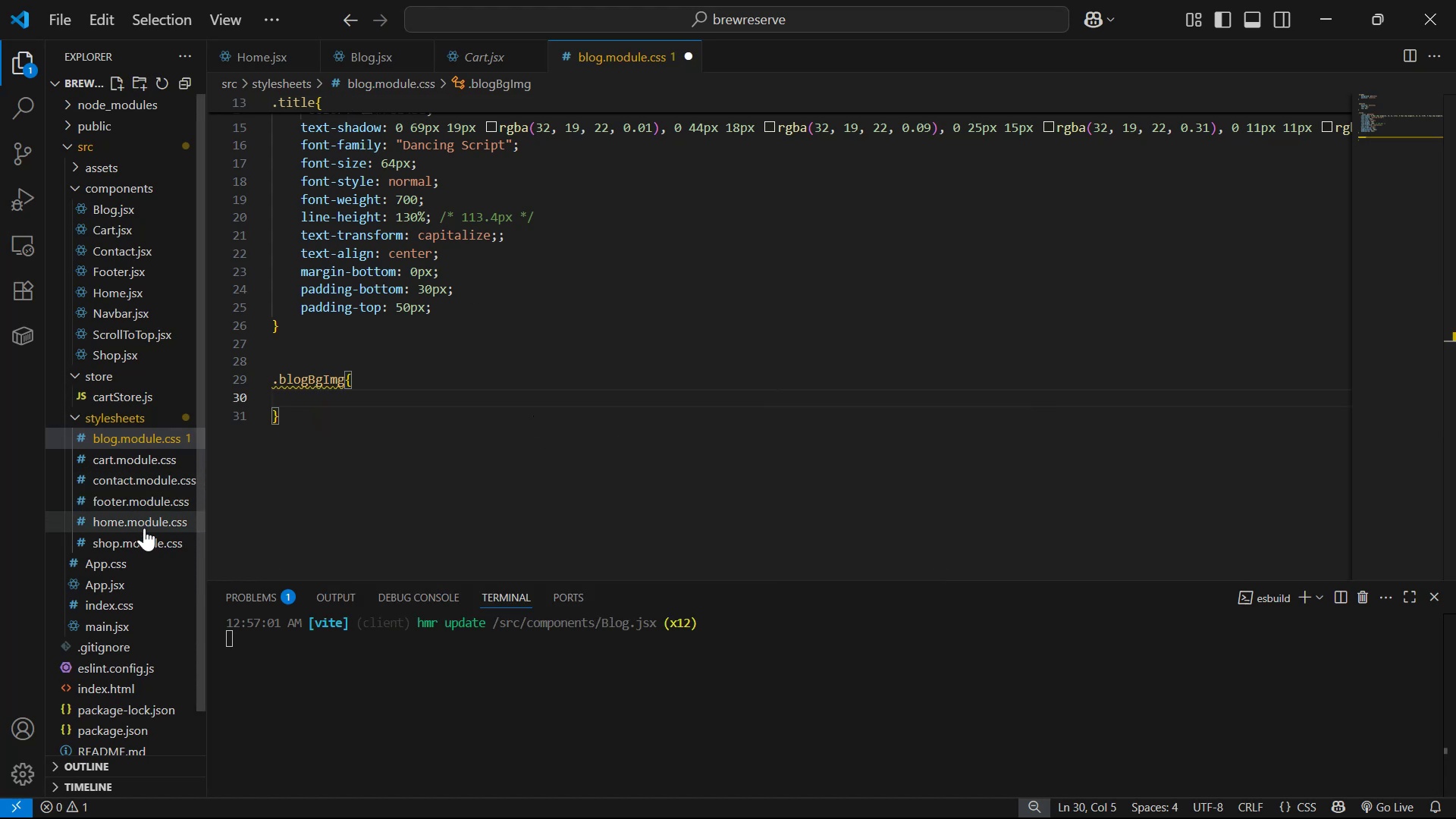 
left_click([1068, 351])
 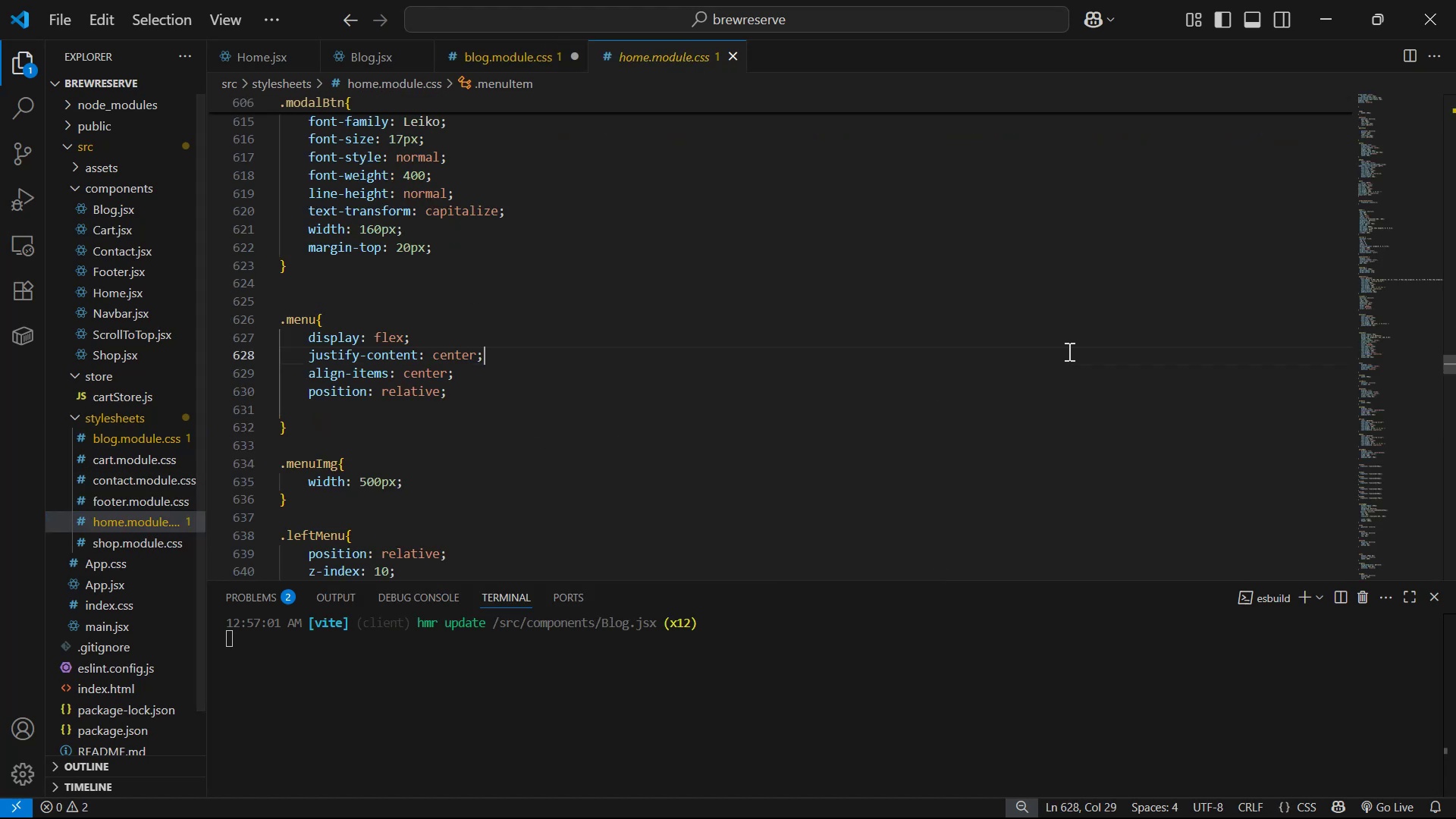 
key(Control+F)
 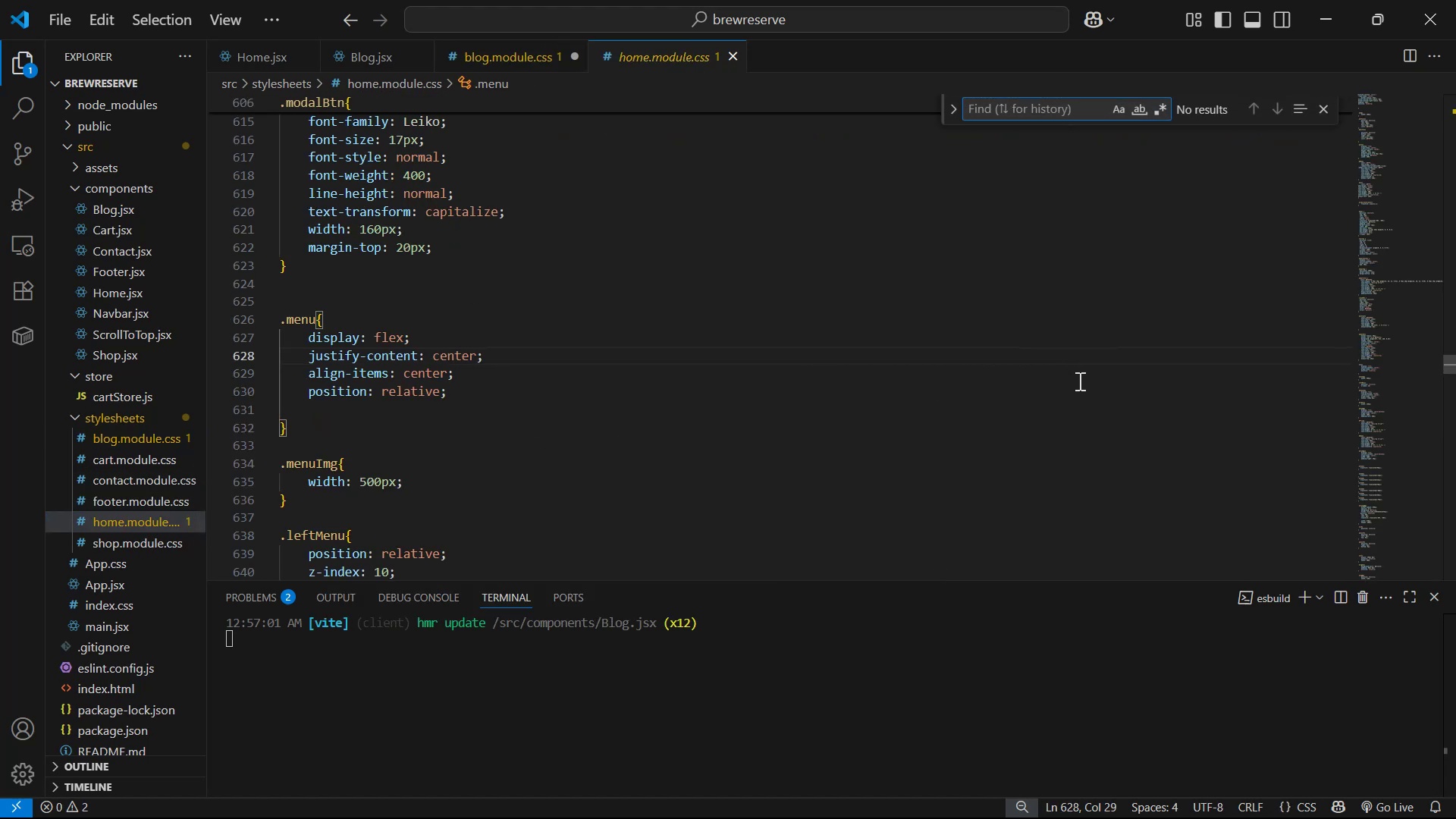 
type(blogB)
 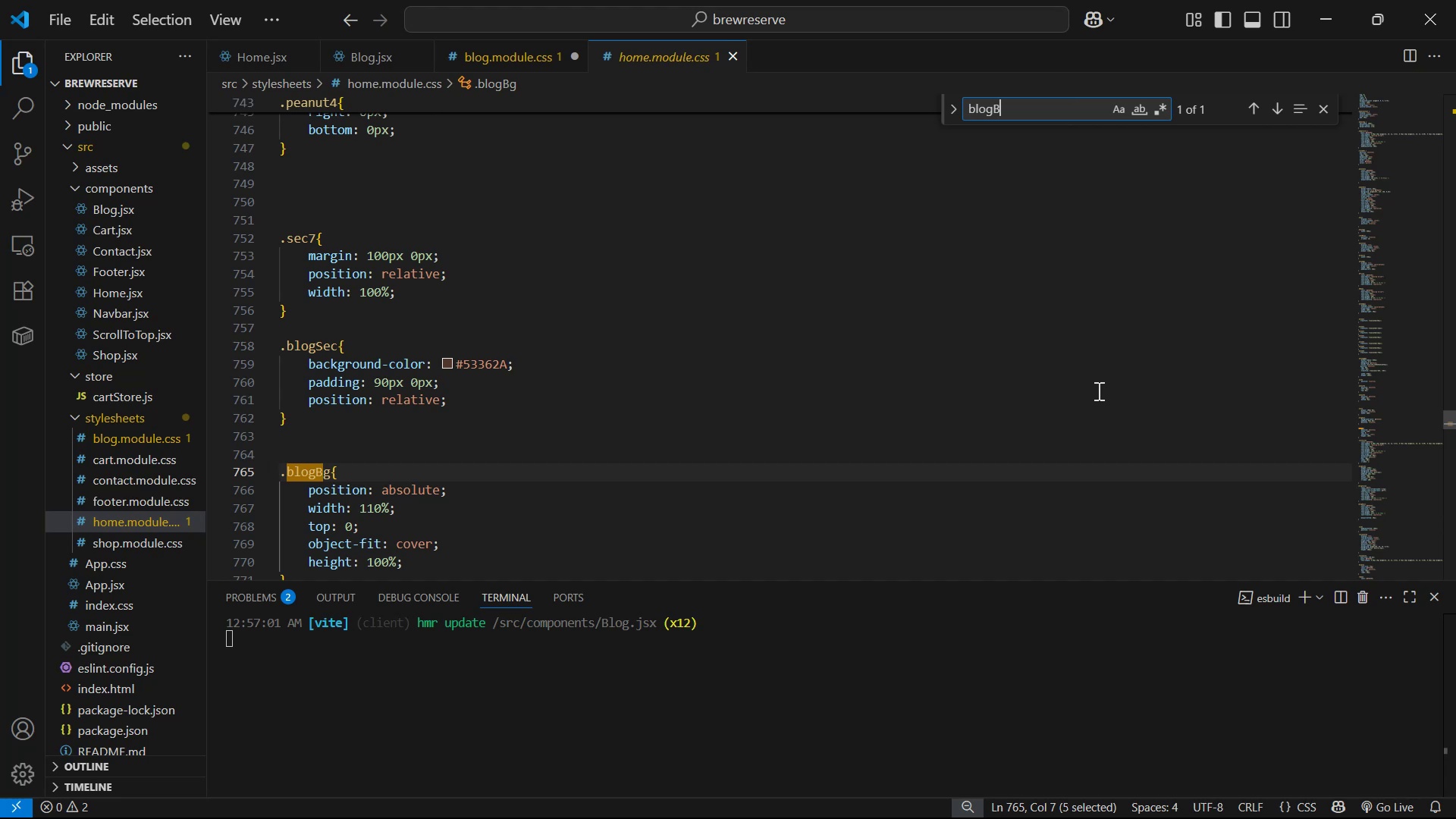 
scroll: coordinate [1151, 372], scroll_direction: down, amount: 2.0
 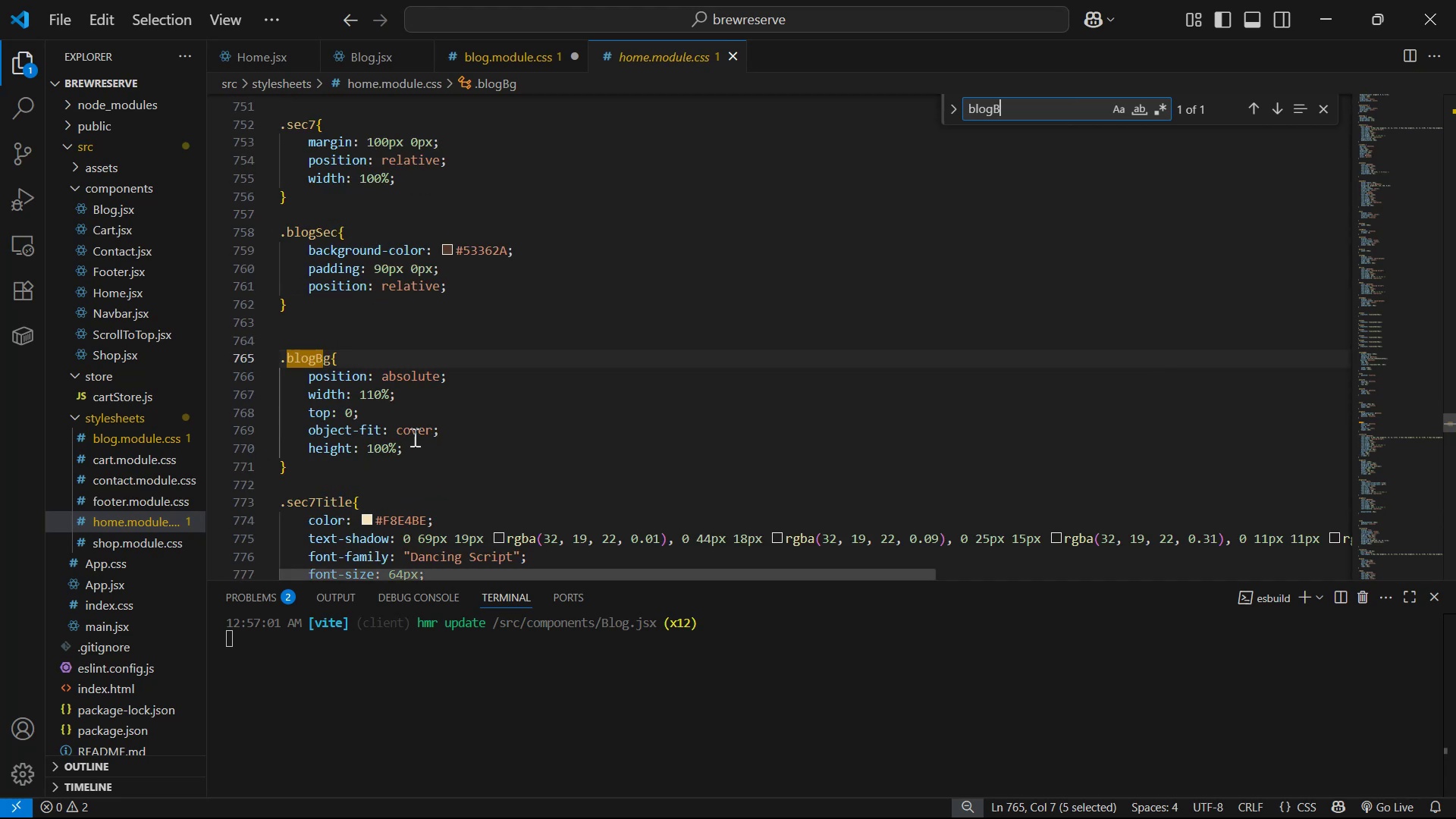 
left_click_drag(start_coordinate=[425, 455], to_coordinate=[238, 378])
 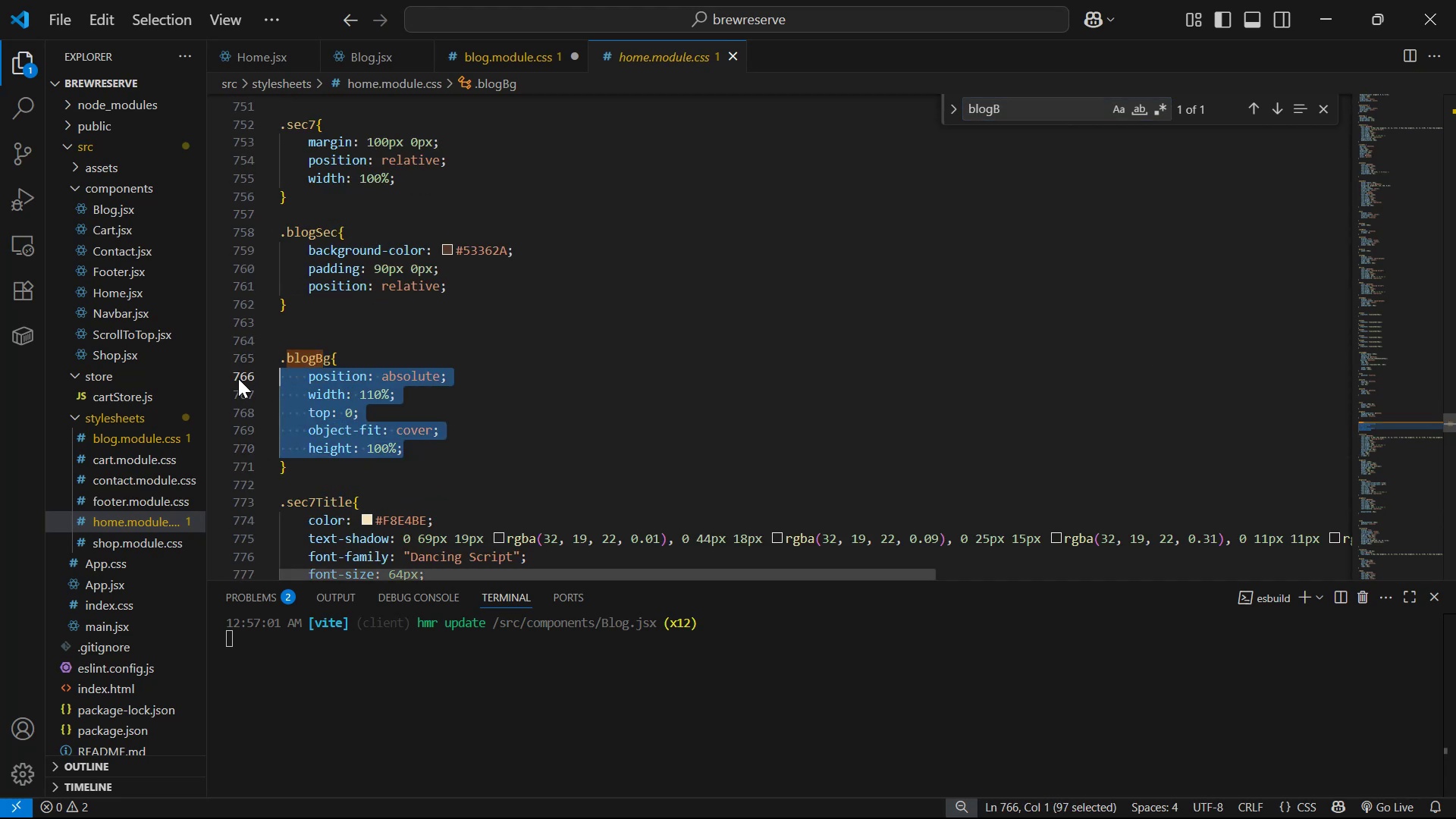 
key(Control+C)
 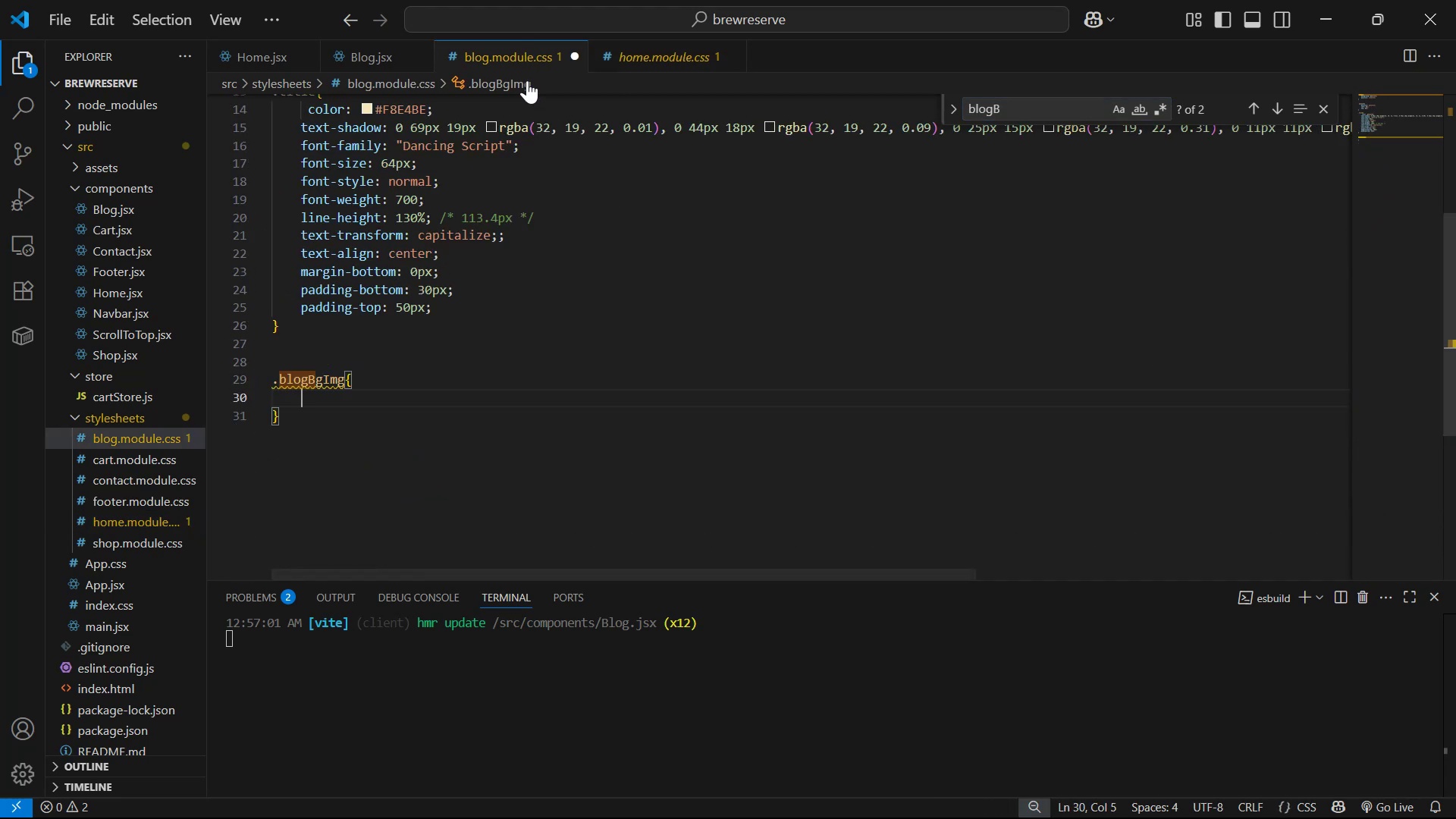 
key(Control+V)
 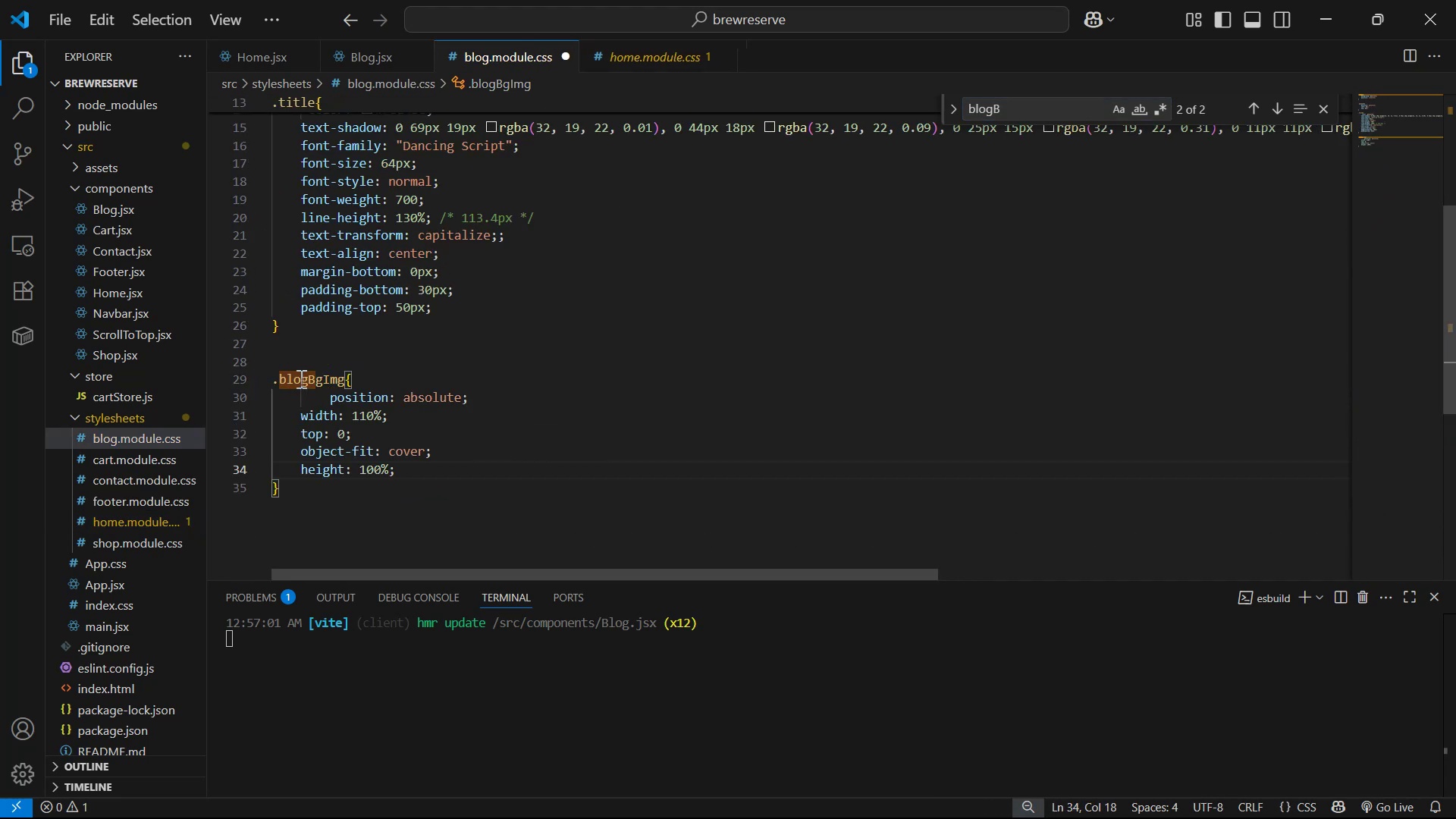 
left_click_drag(start_coordinate=[325, 391], to_coordinate=[325, 384])
 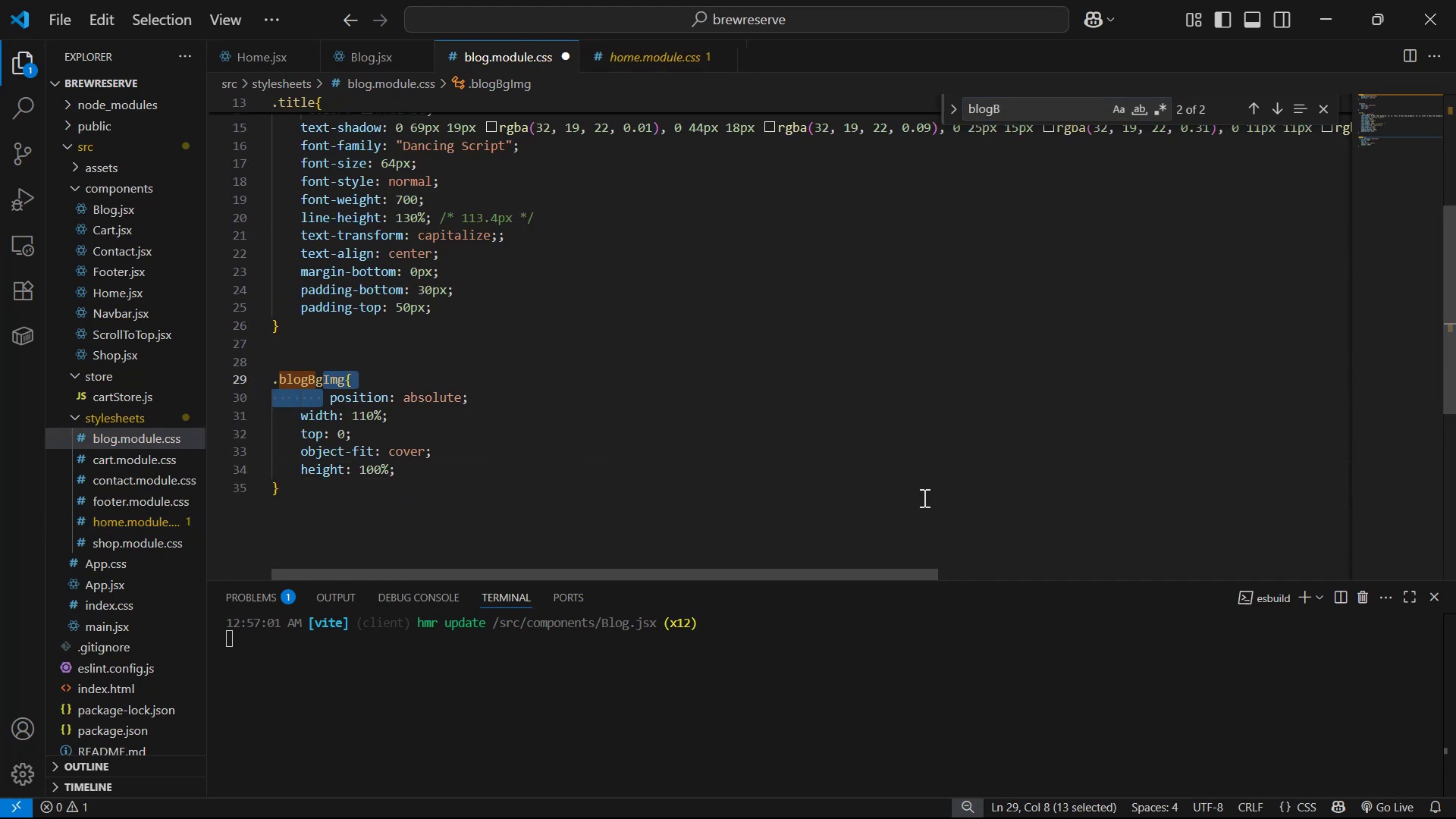 
key(ArrowRight)
 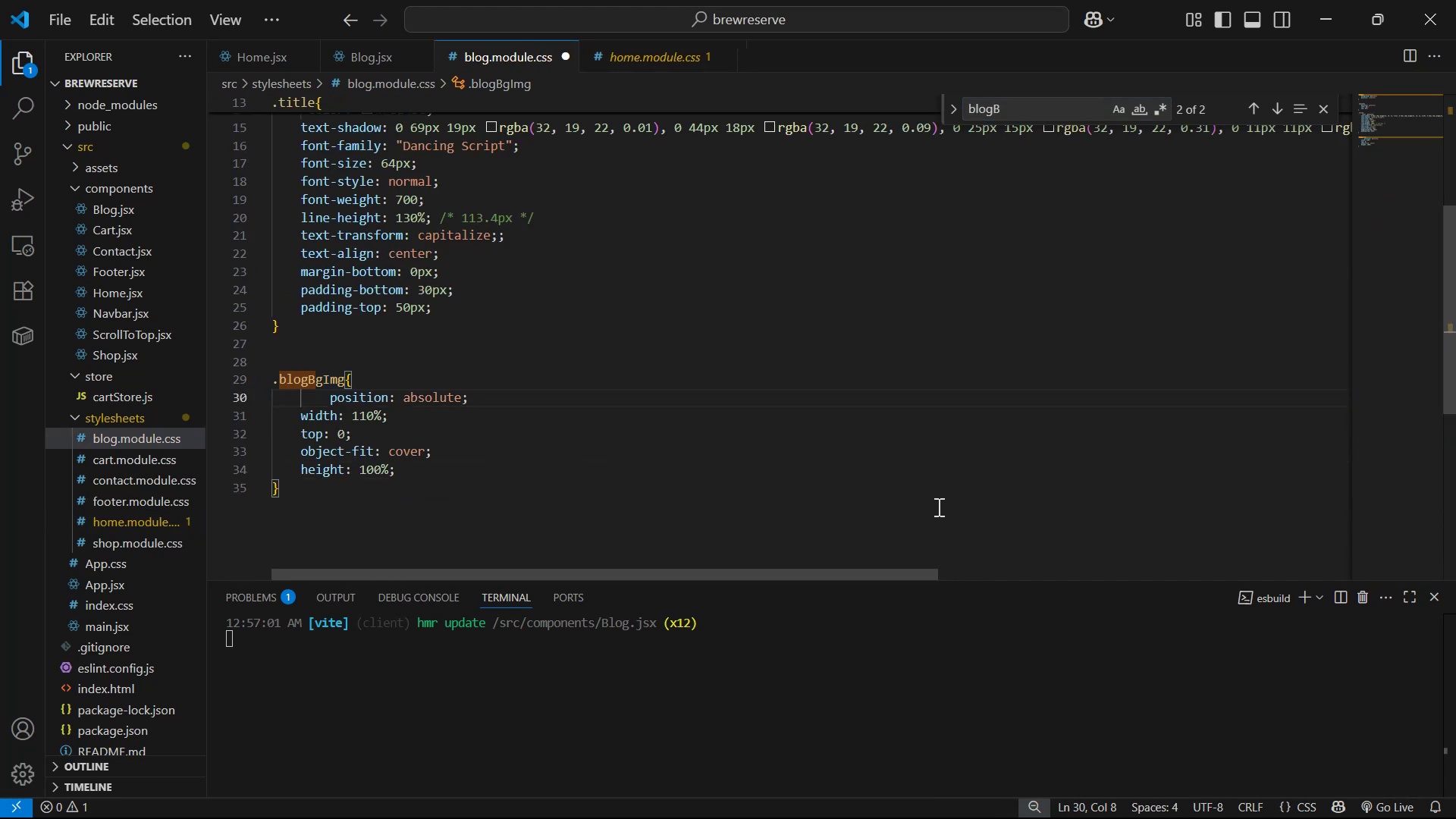 
key(ArrowRight)
 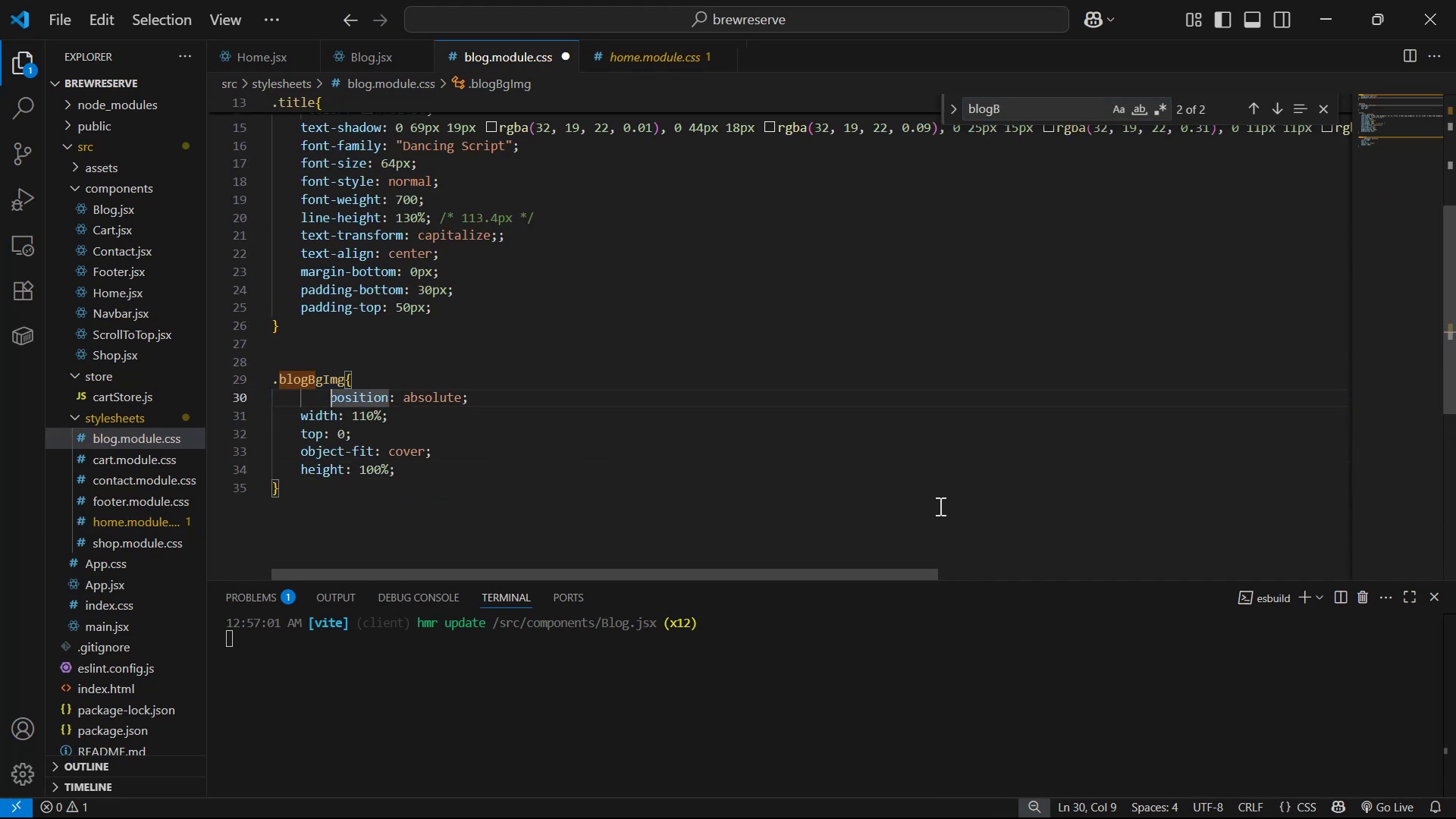 
key(Backspace)
 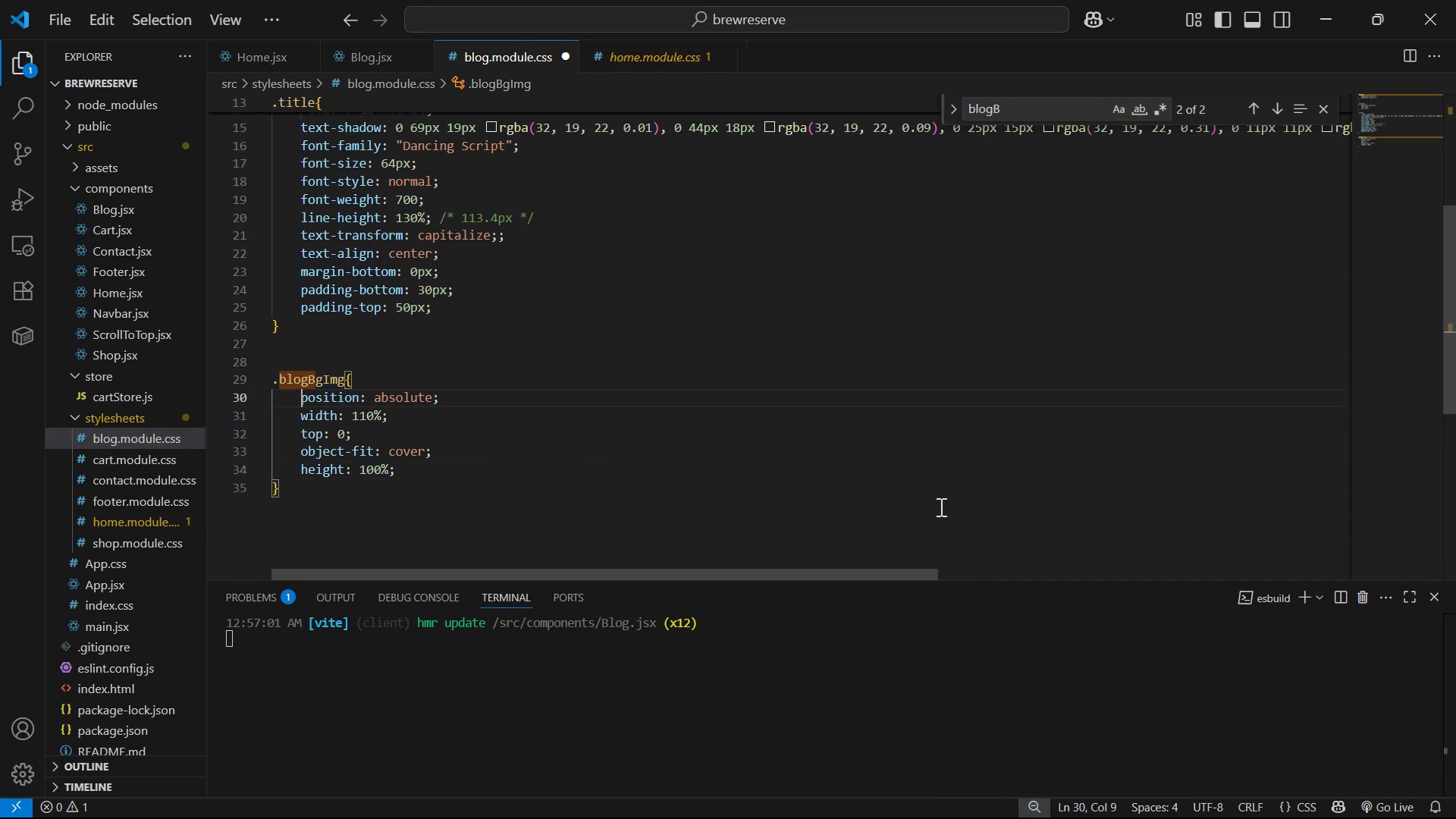 
key(Backspace)
 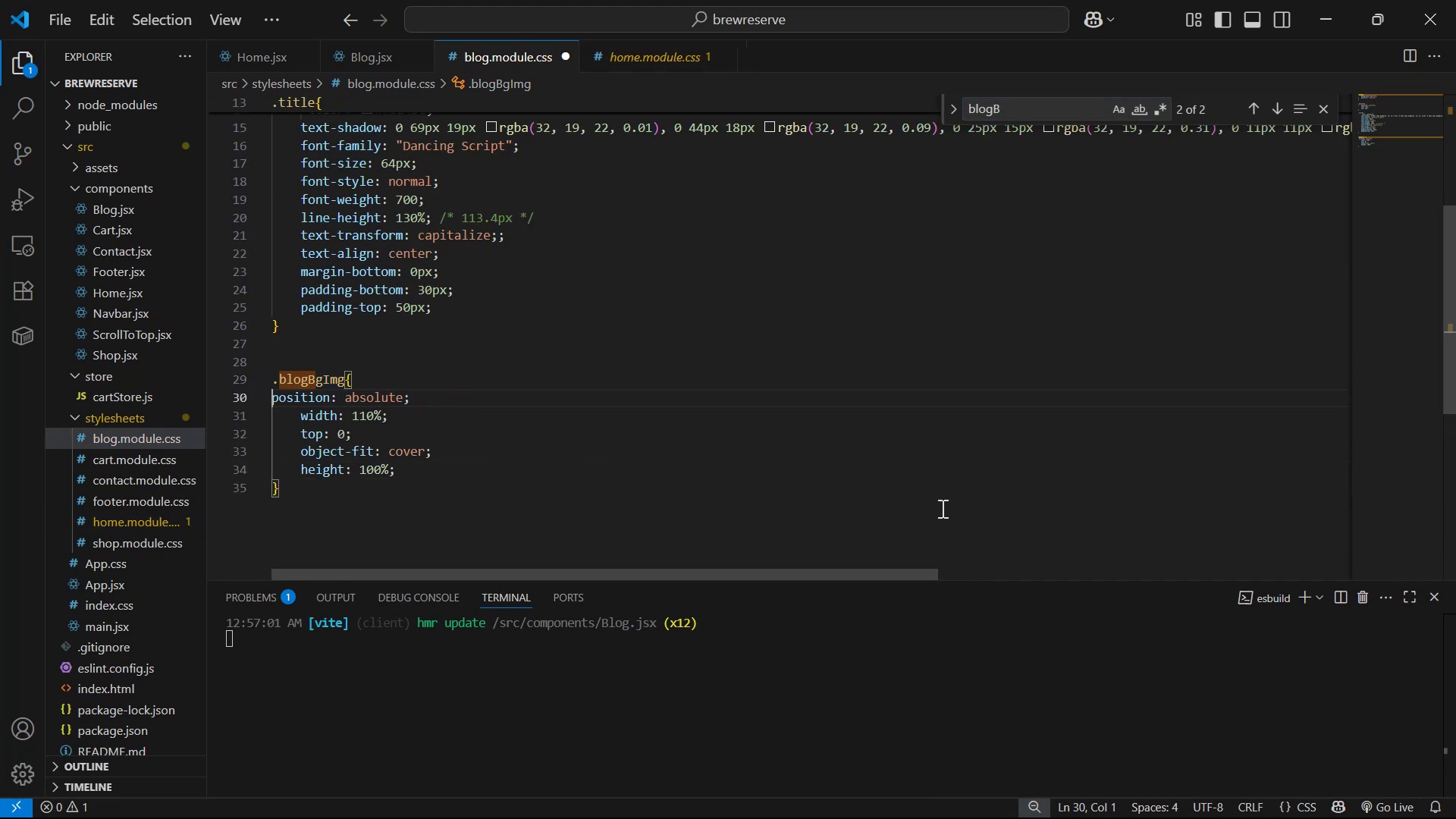 
key(Tab)
 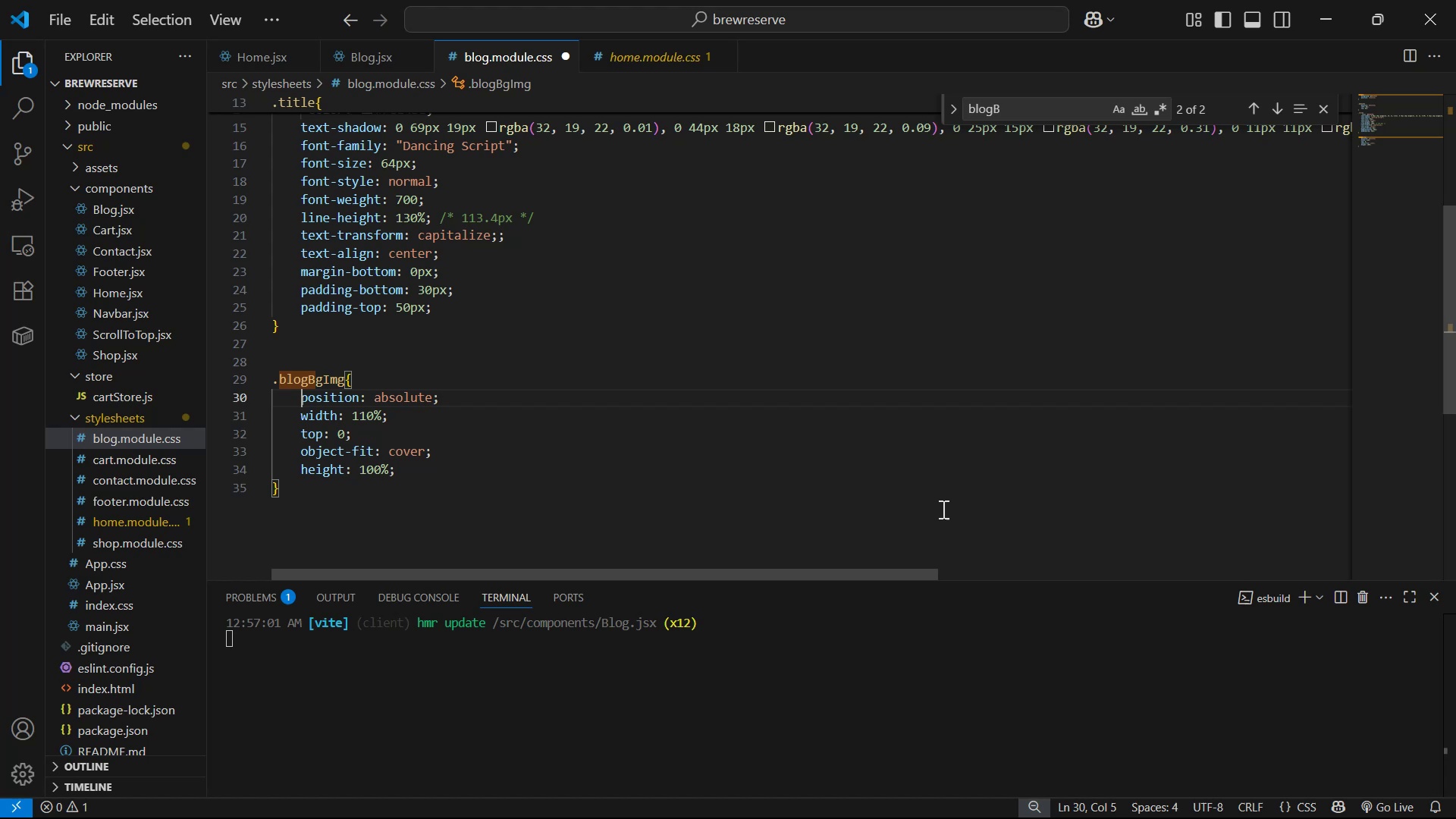 
key(Control+S)
 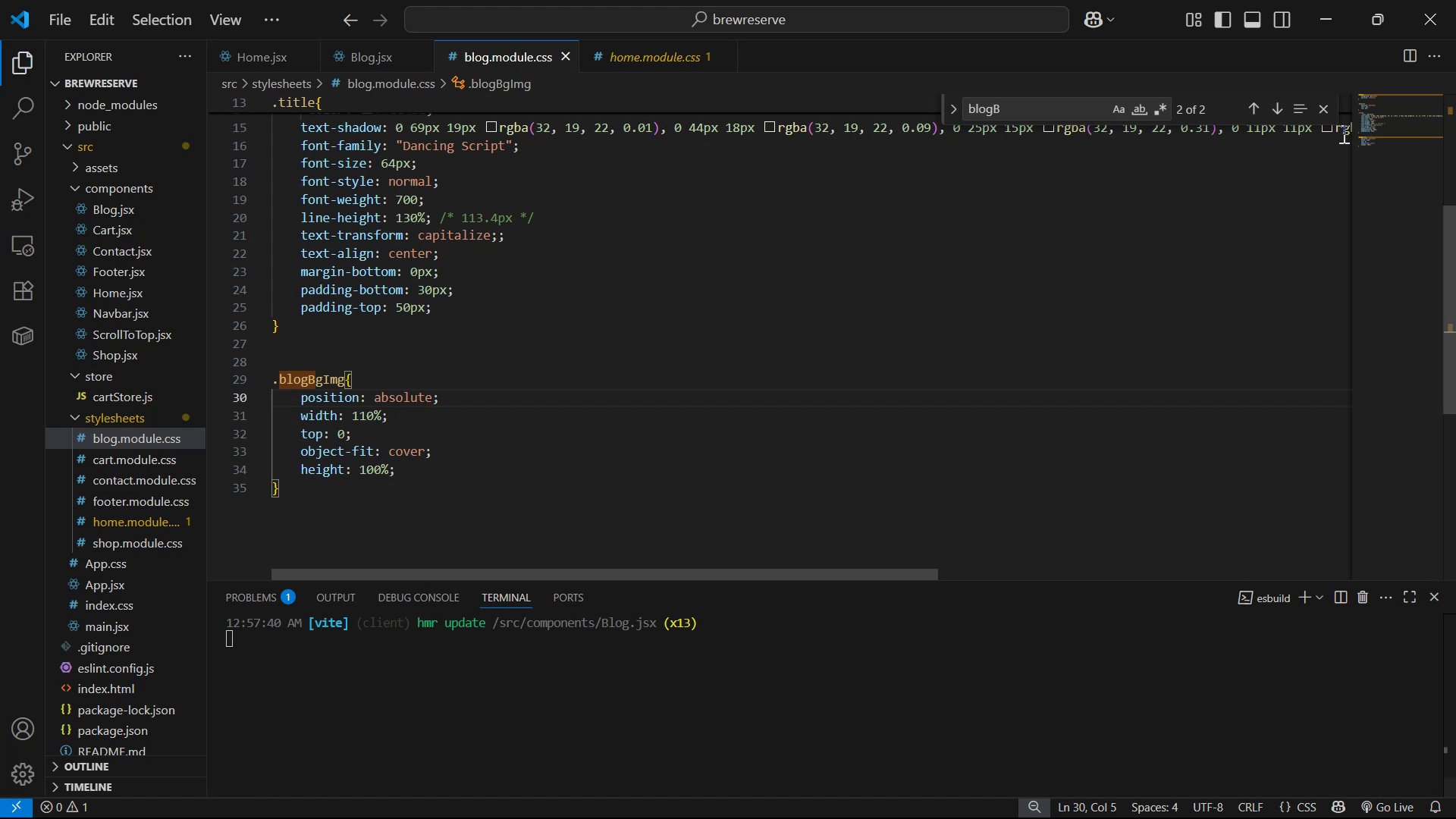 
left_click([1326, 110])
 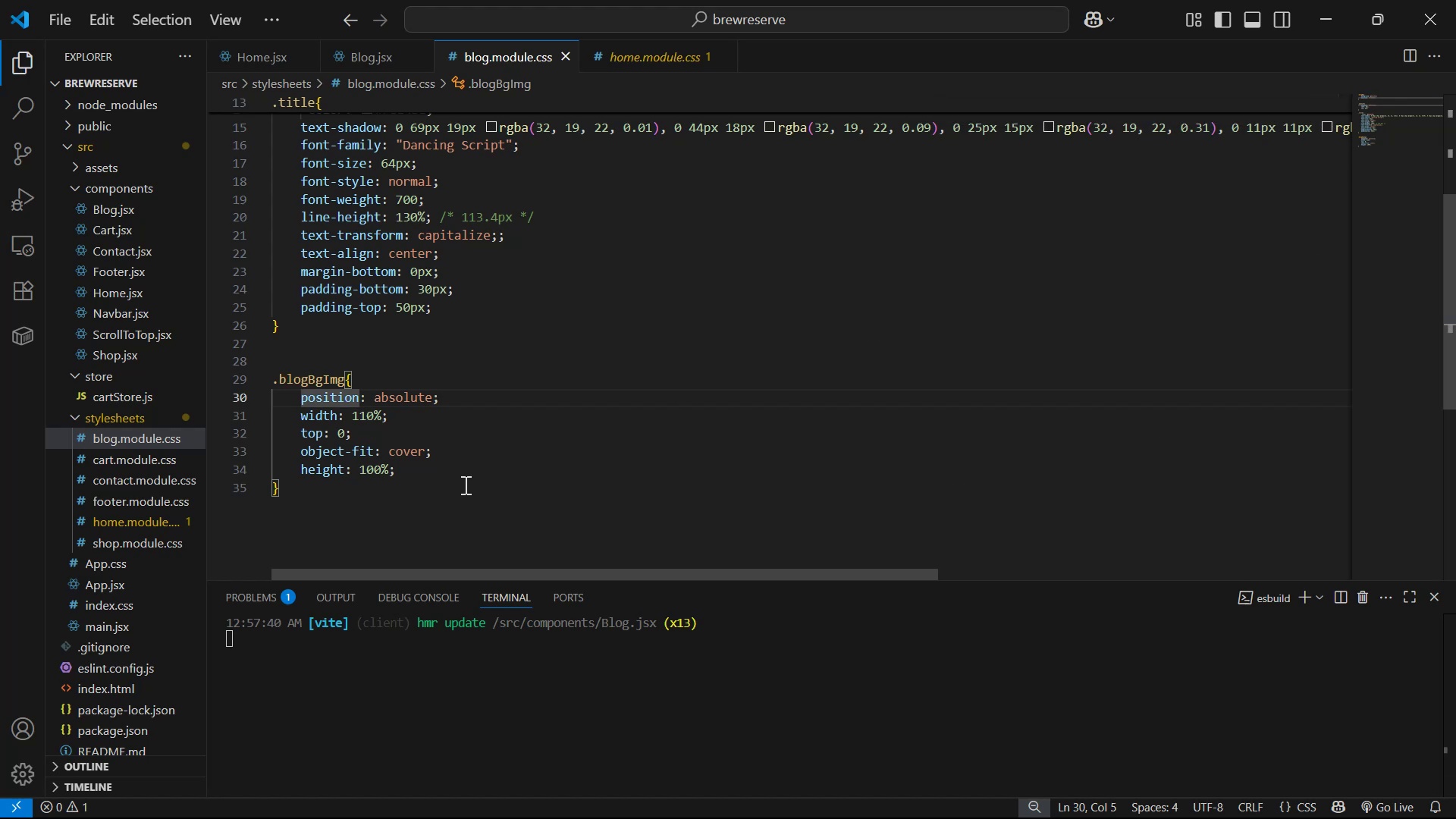 
key(Control+ControlLeft)
 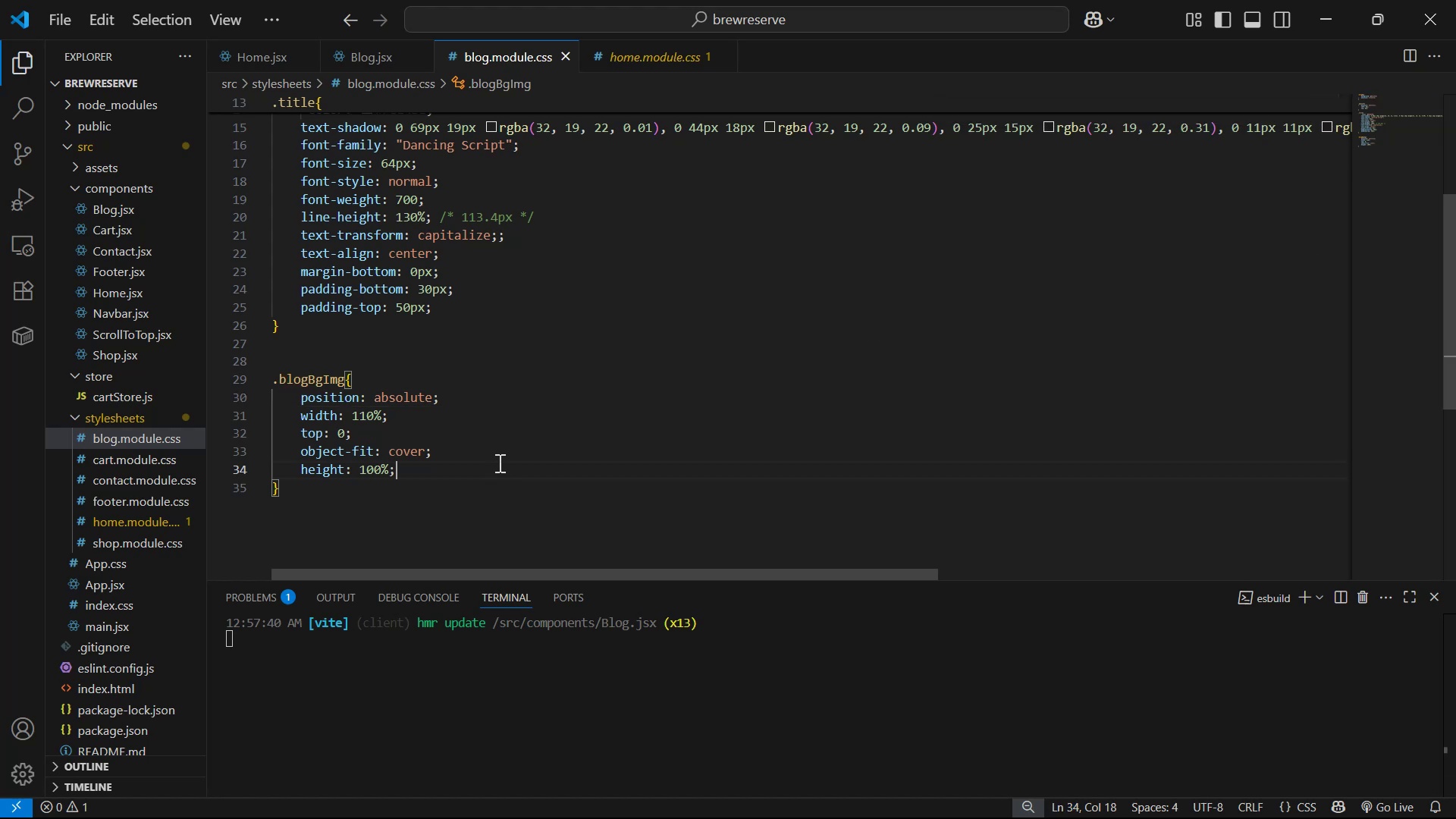 
key(Control+S)
 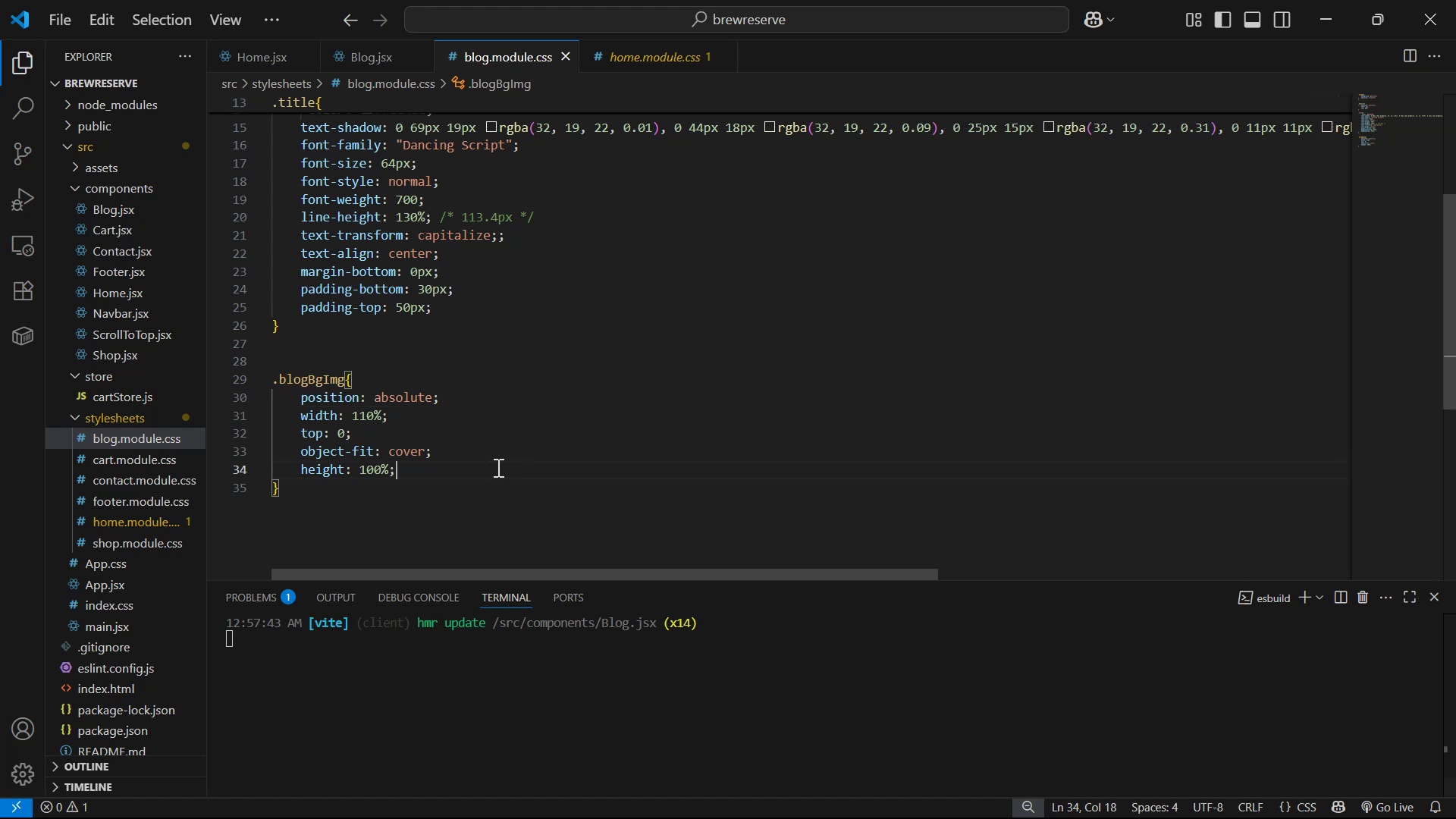 
key(Alt+Tab)
 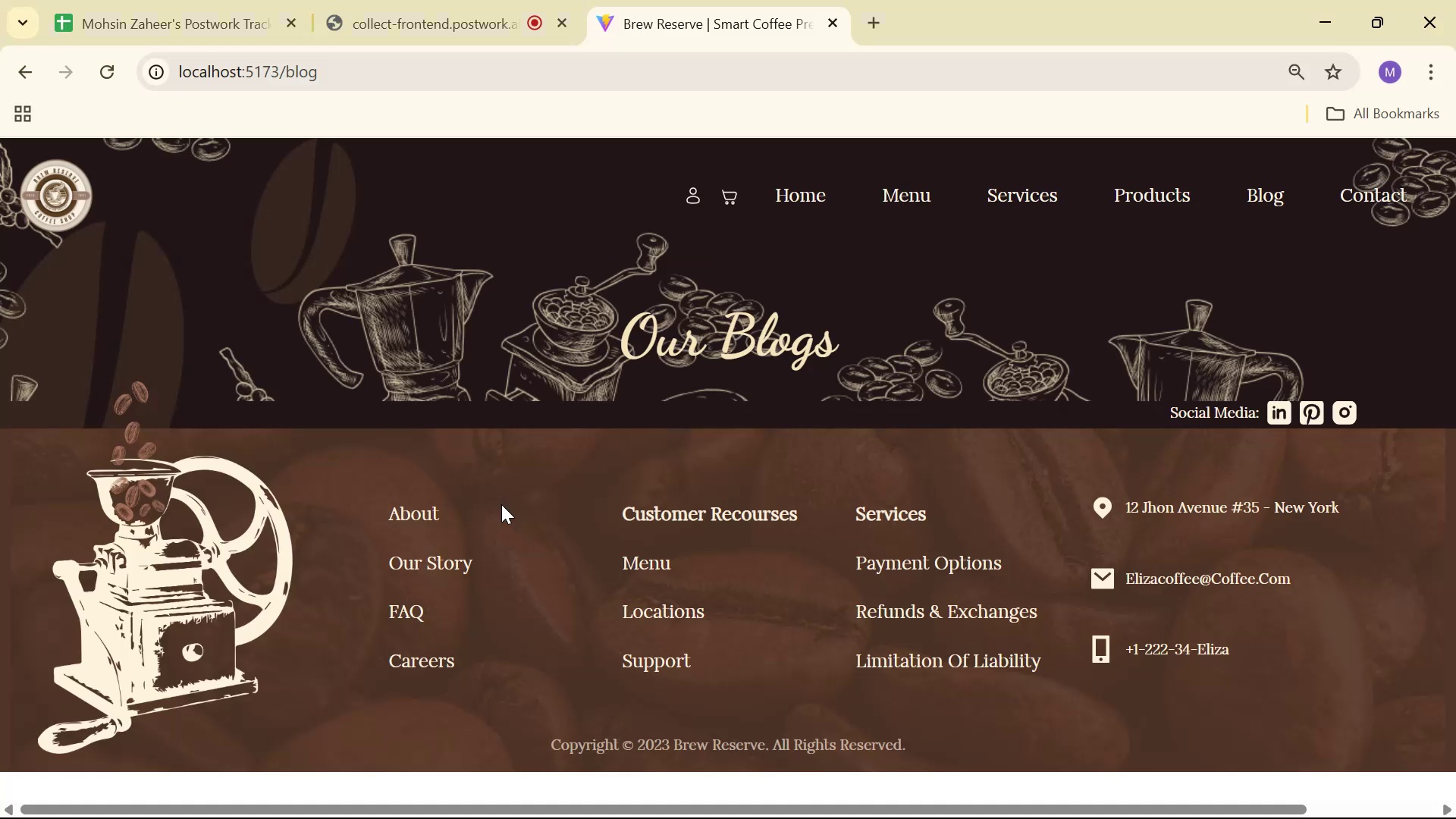 
key(Alt+AltLeft)
 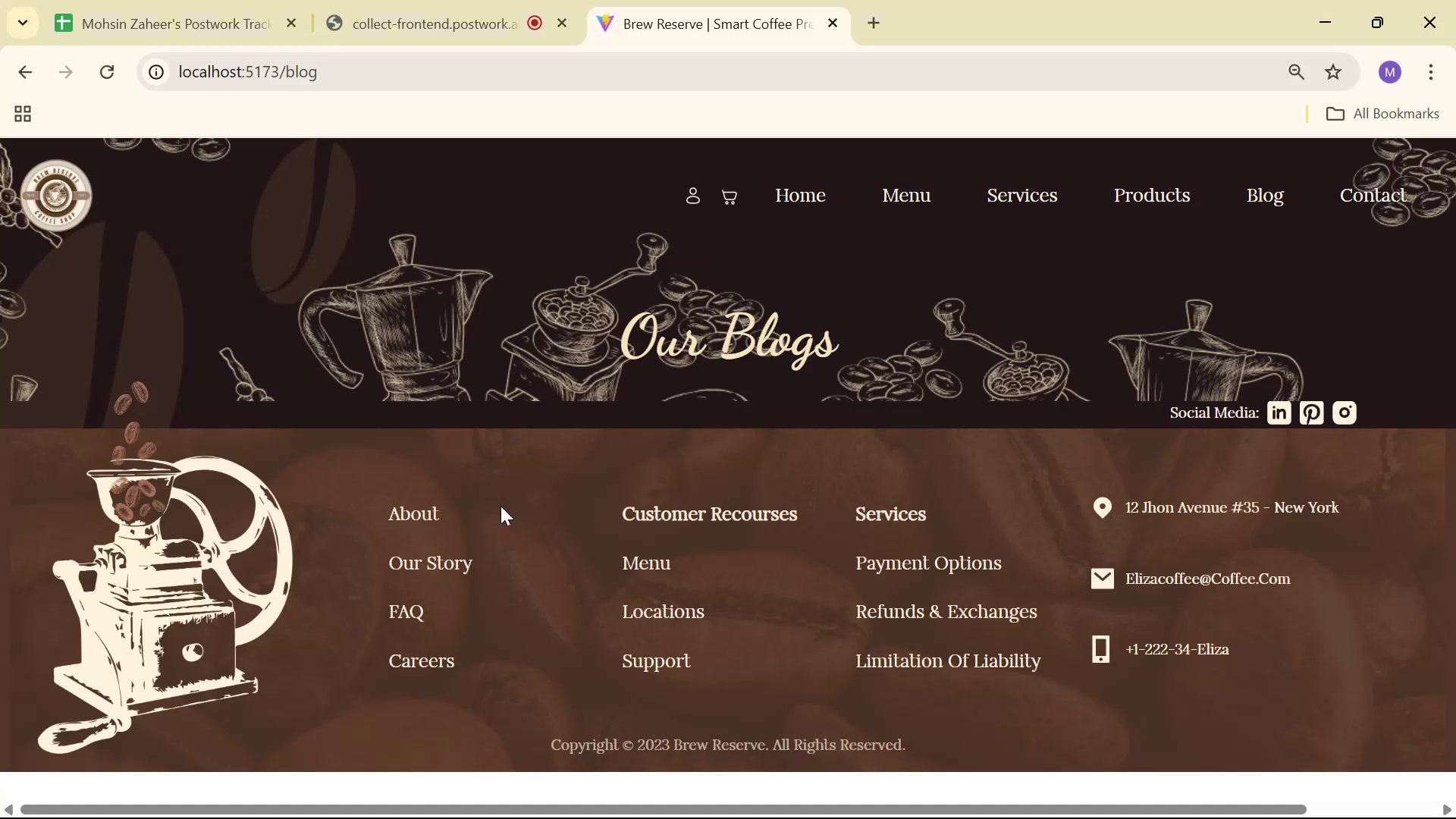 
key(Alt+Tab)
 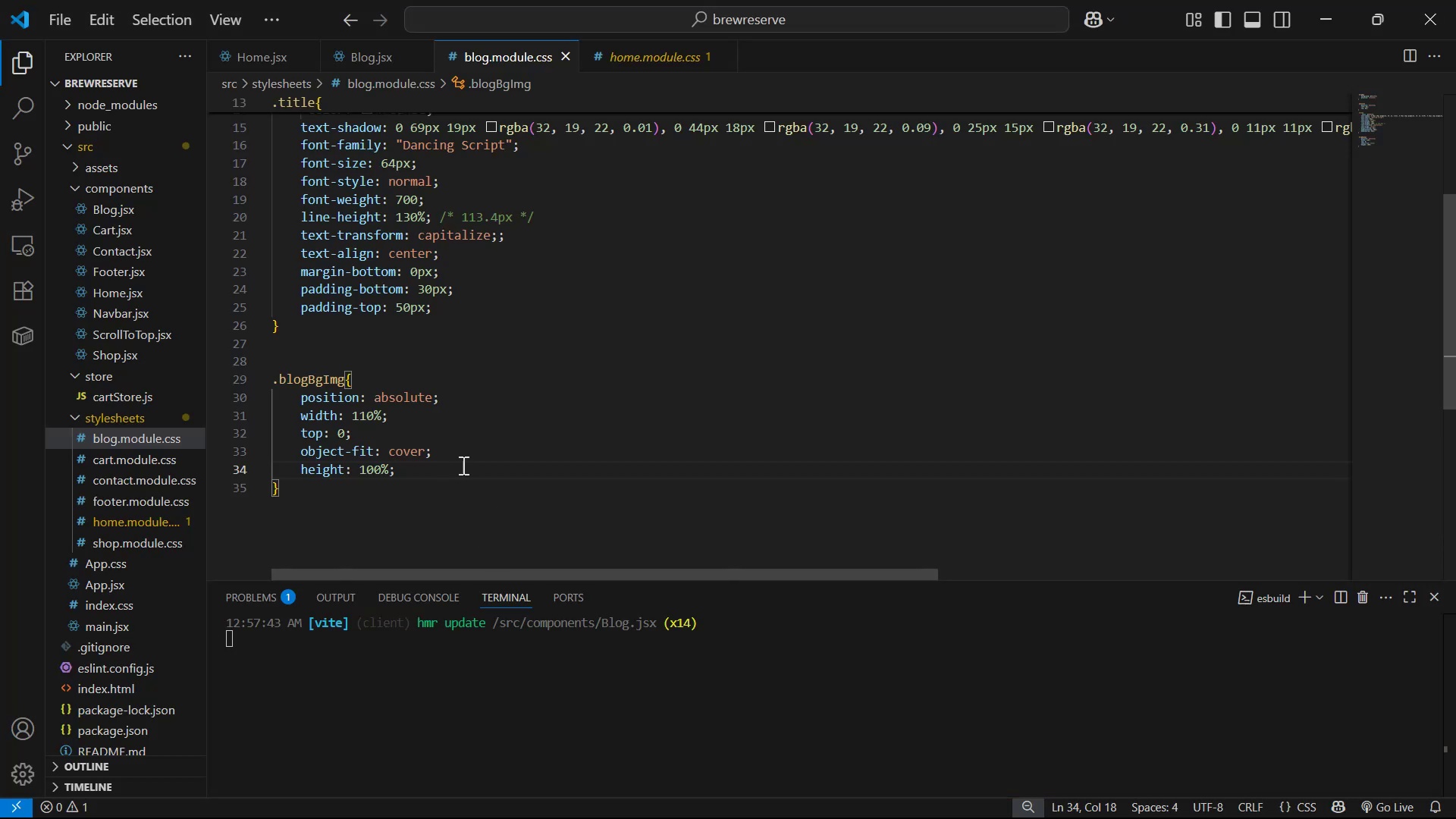 
key(Enter)
 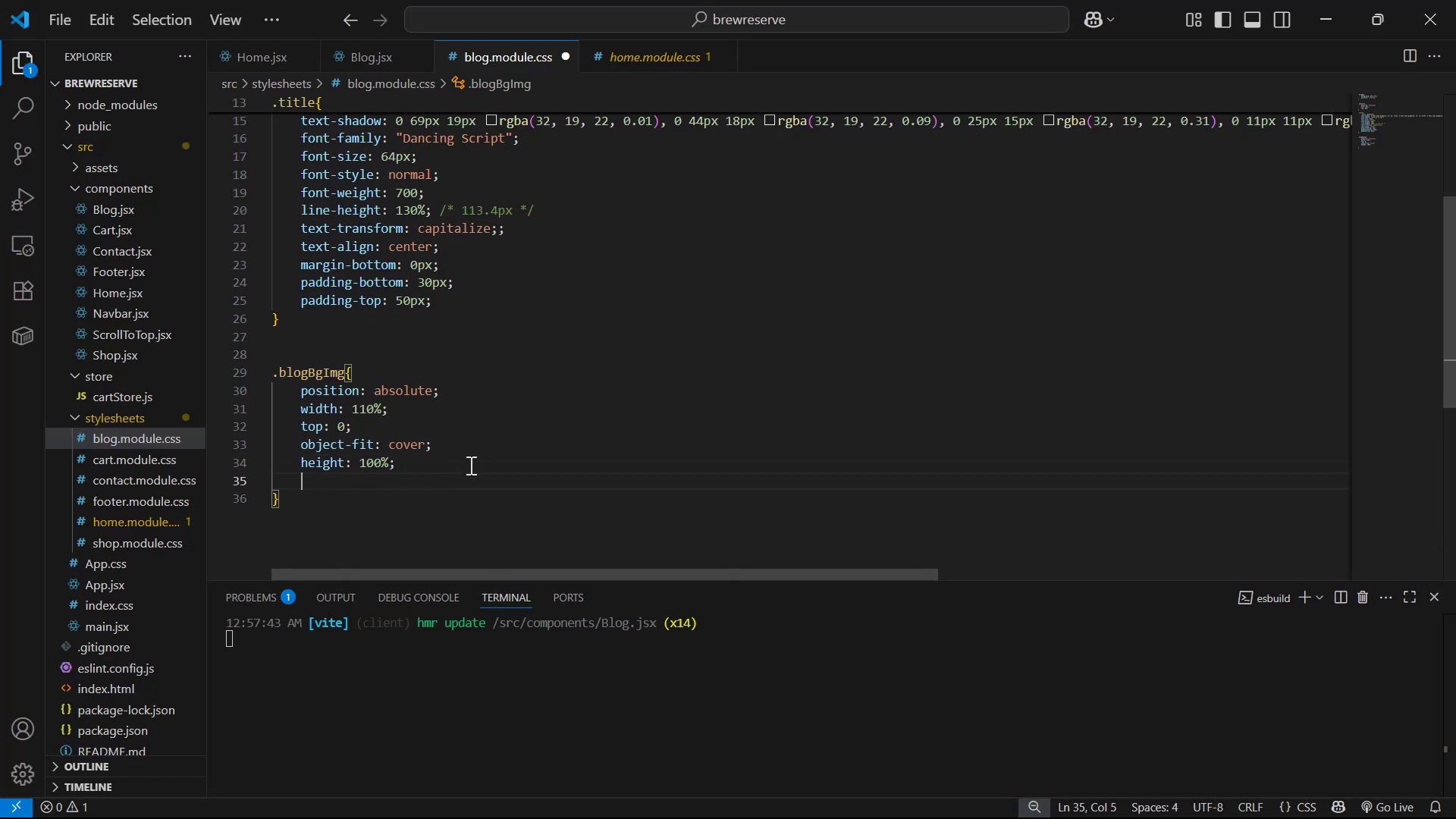 
type(he)
 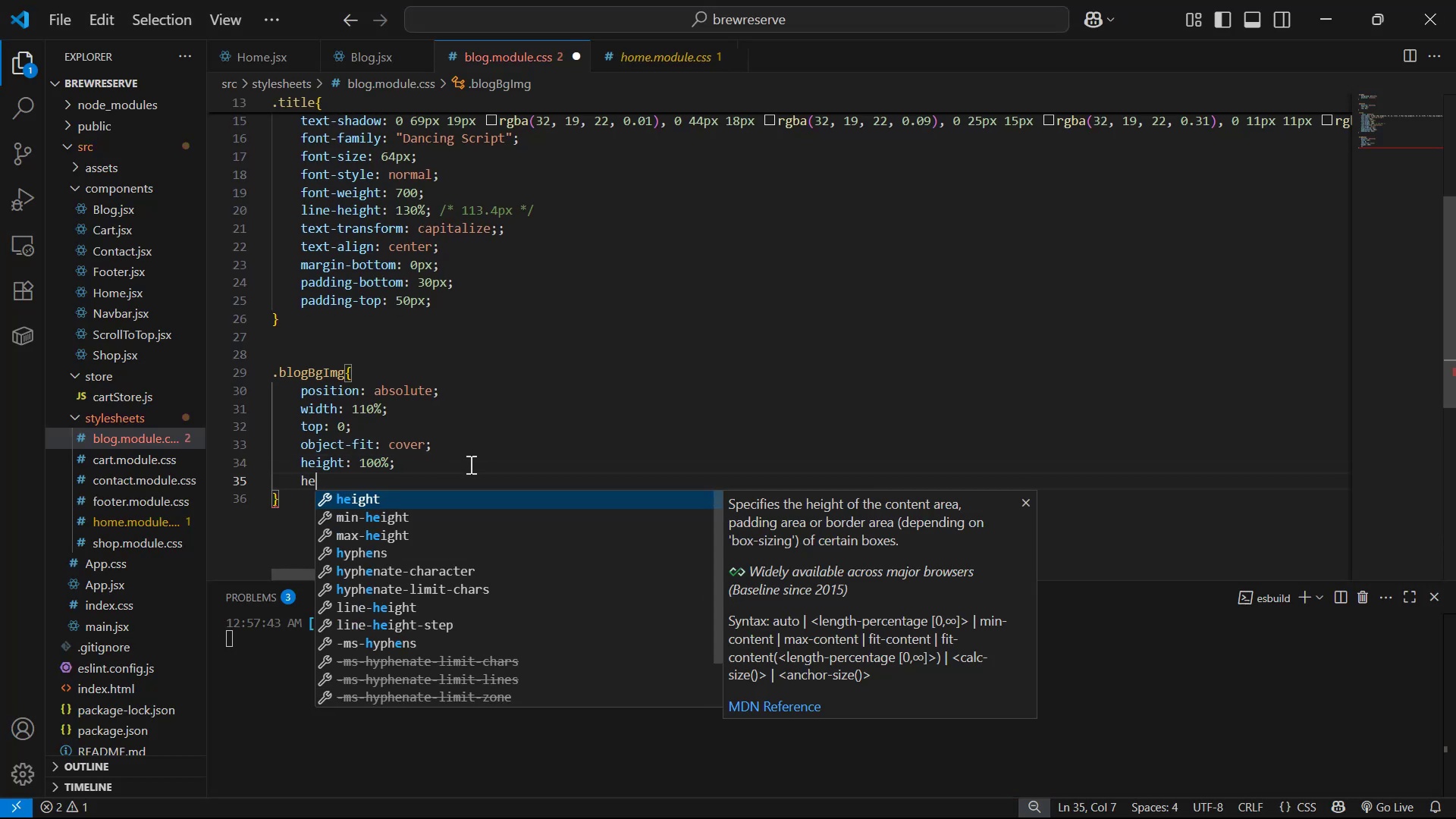 
key(Enter)
 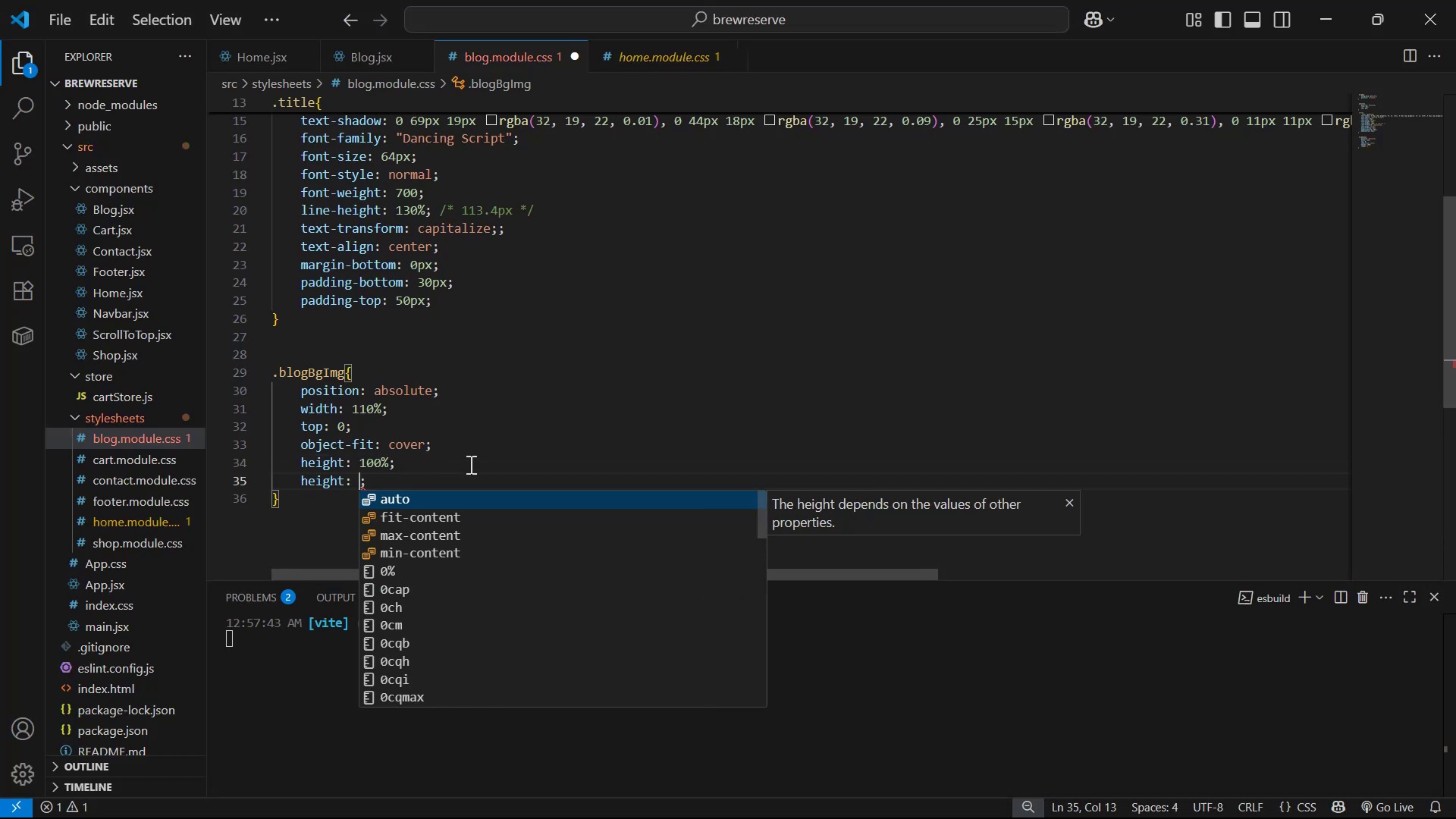 
type(100%)
 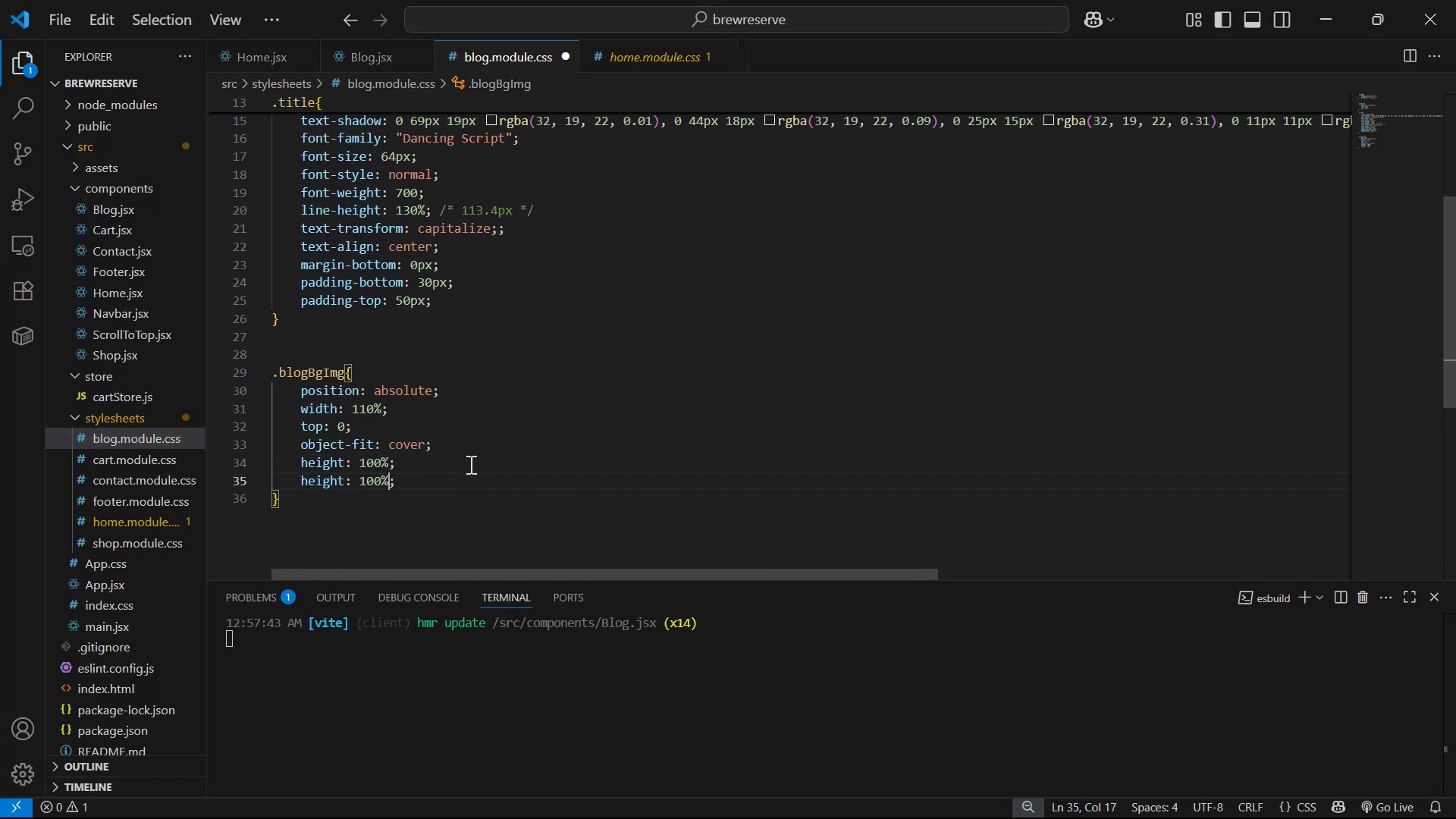 
key(Control+S)
 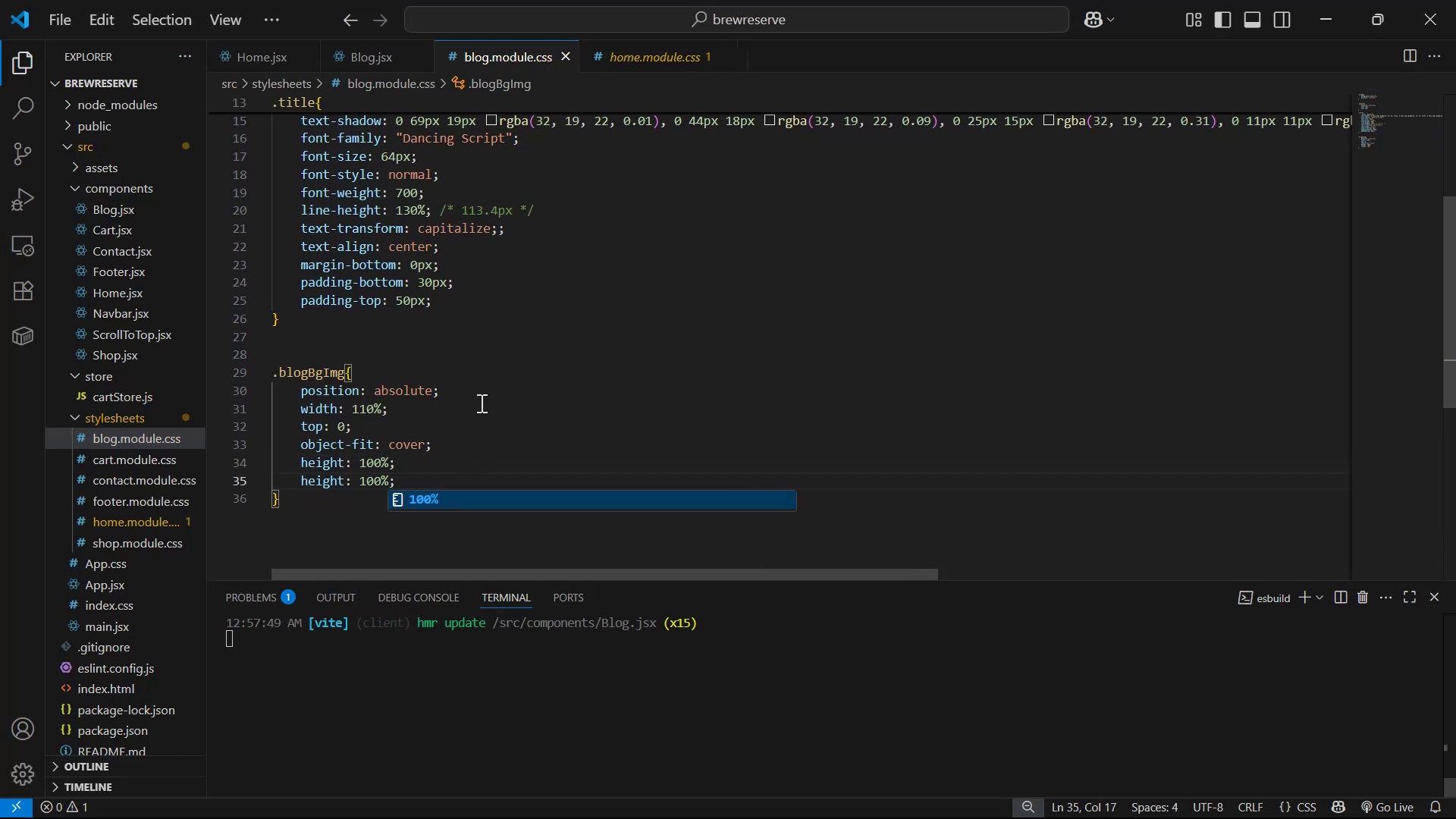 
left_click_drag(start_coordinate=[498, 410], to_coordinate=[504, 398])
 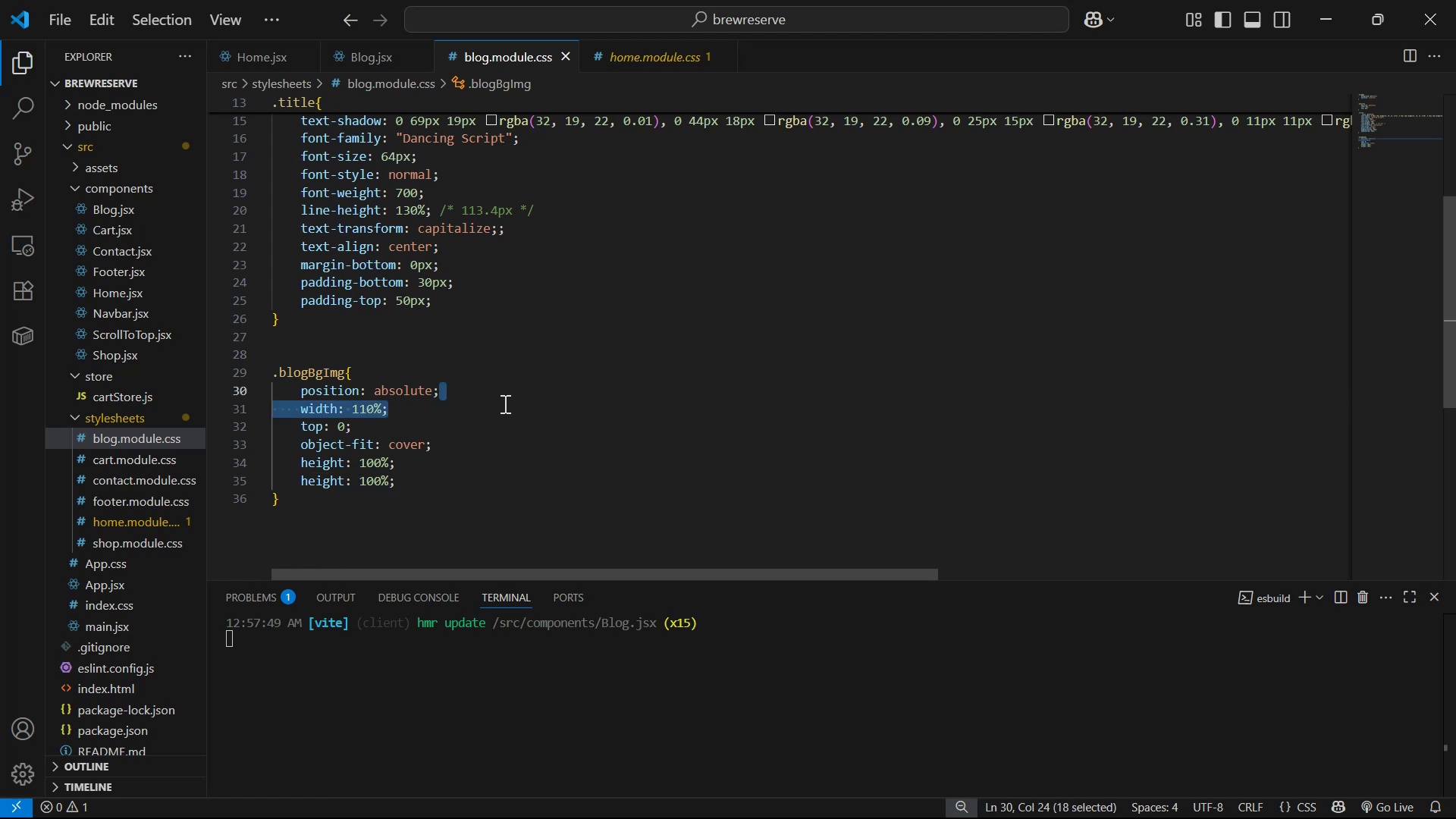 
left_click([504, 410])
 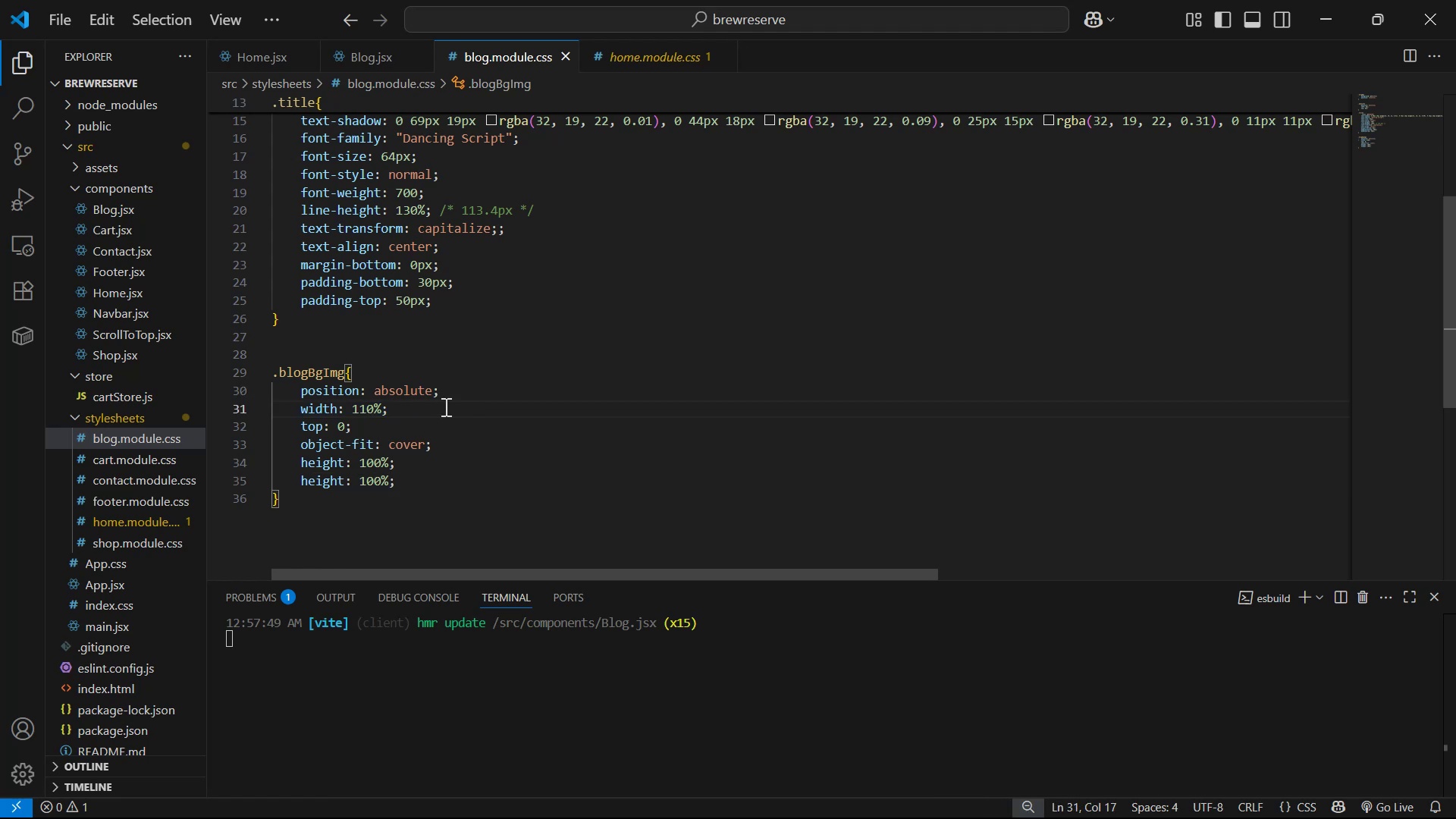 
left_click_drag(start_coordinate=[429, 409], to_coordinate=[456, 391])
 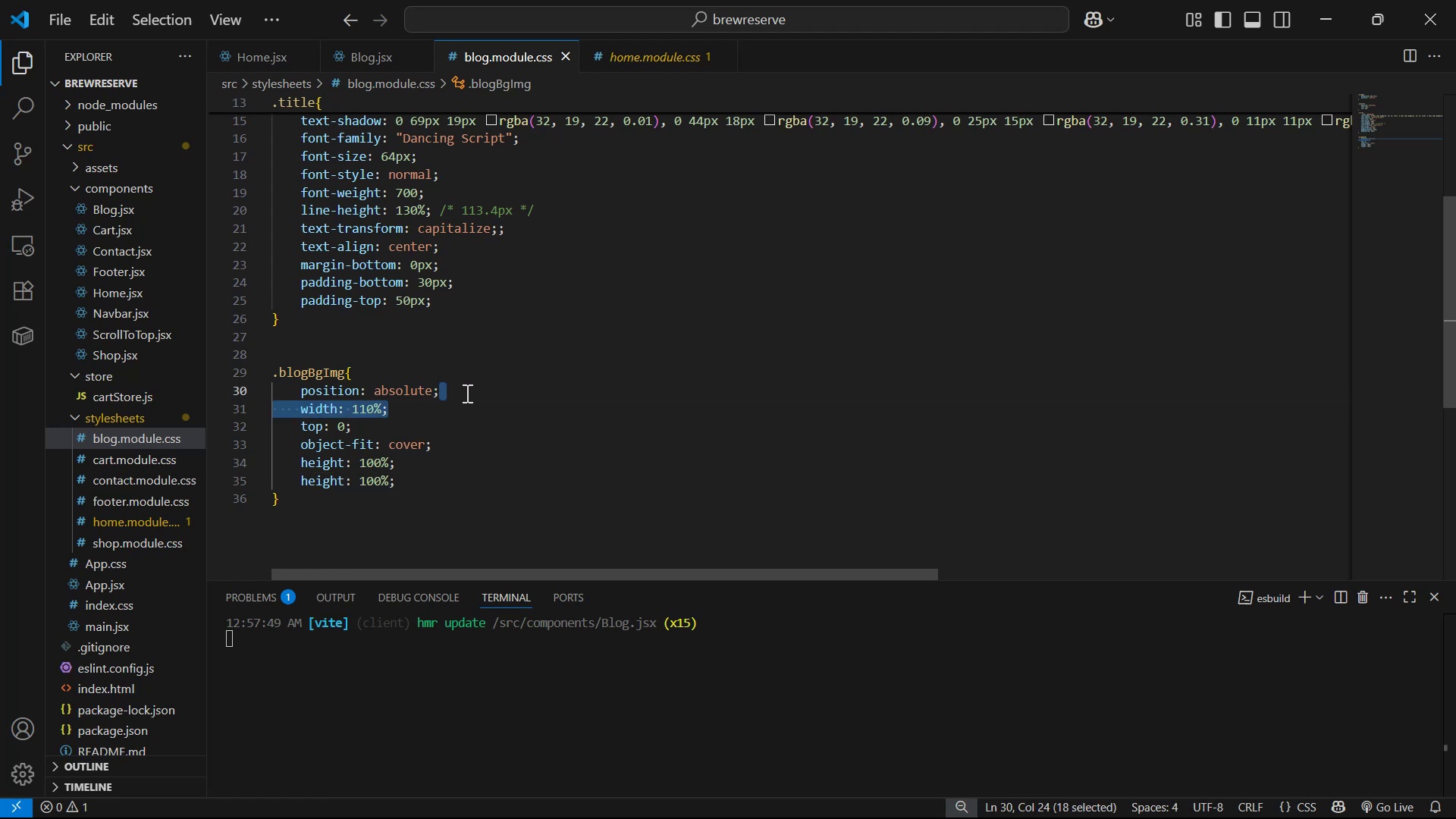 
key(Backspace)
 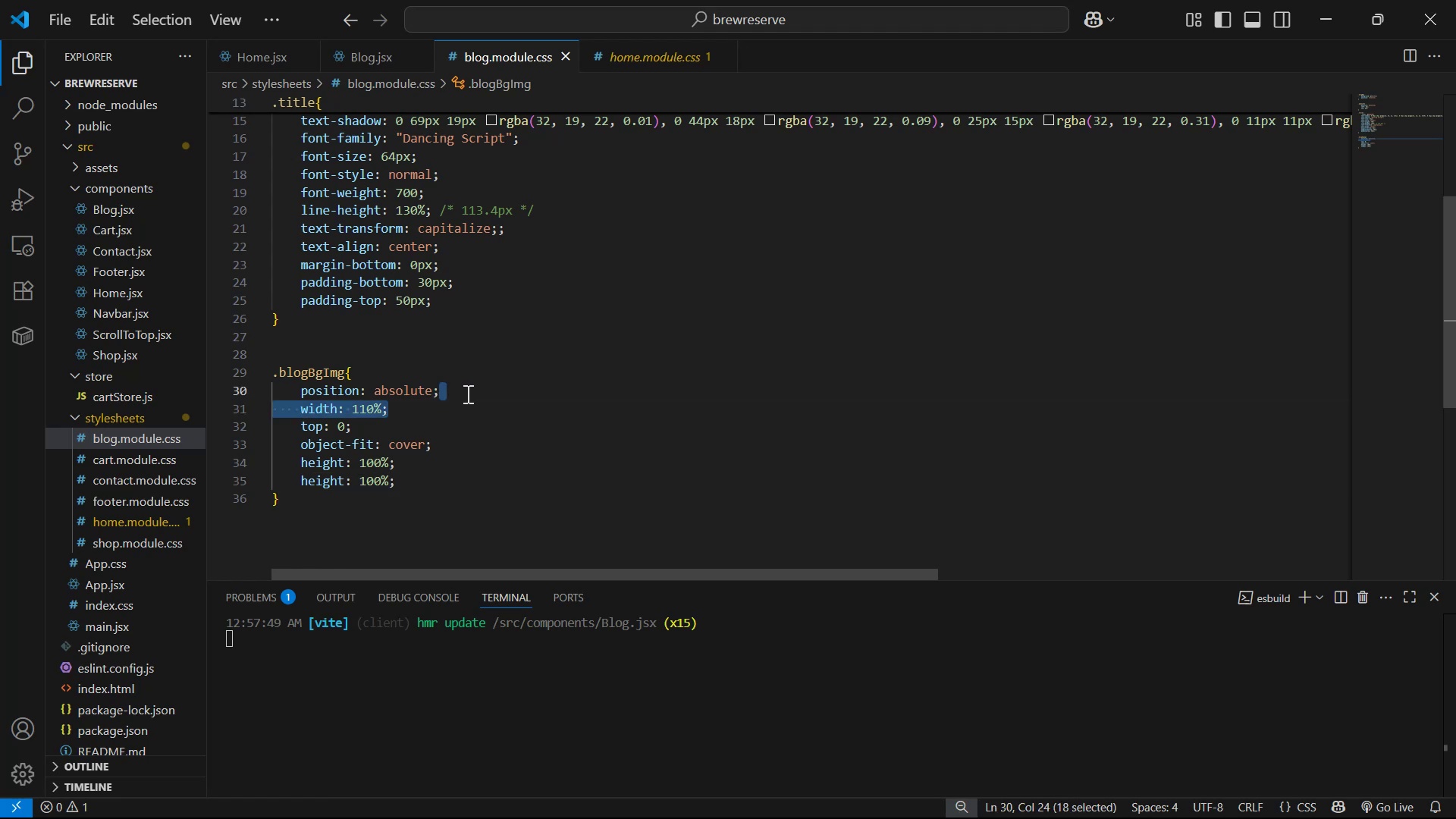 
key(Control+ControlLeft)
 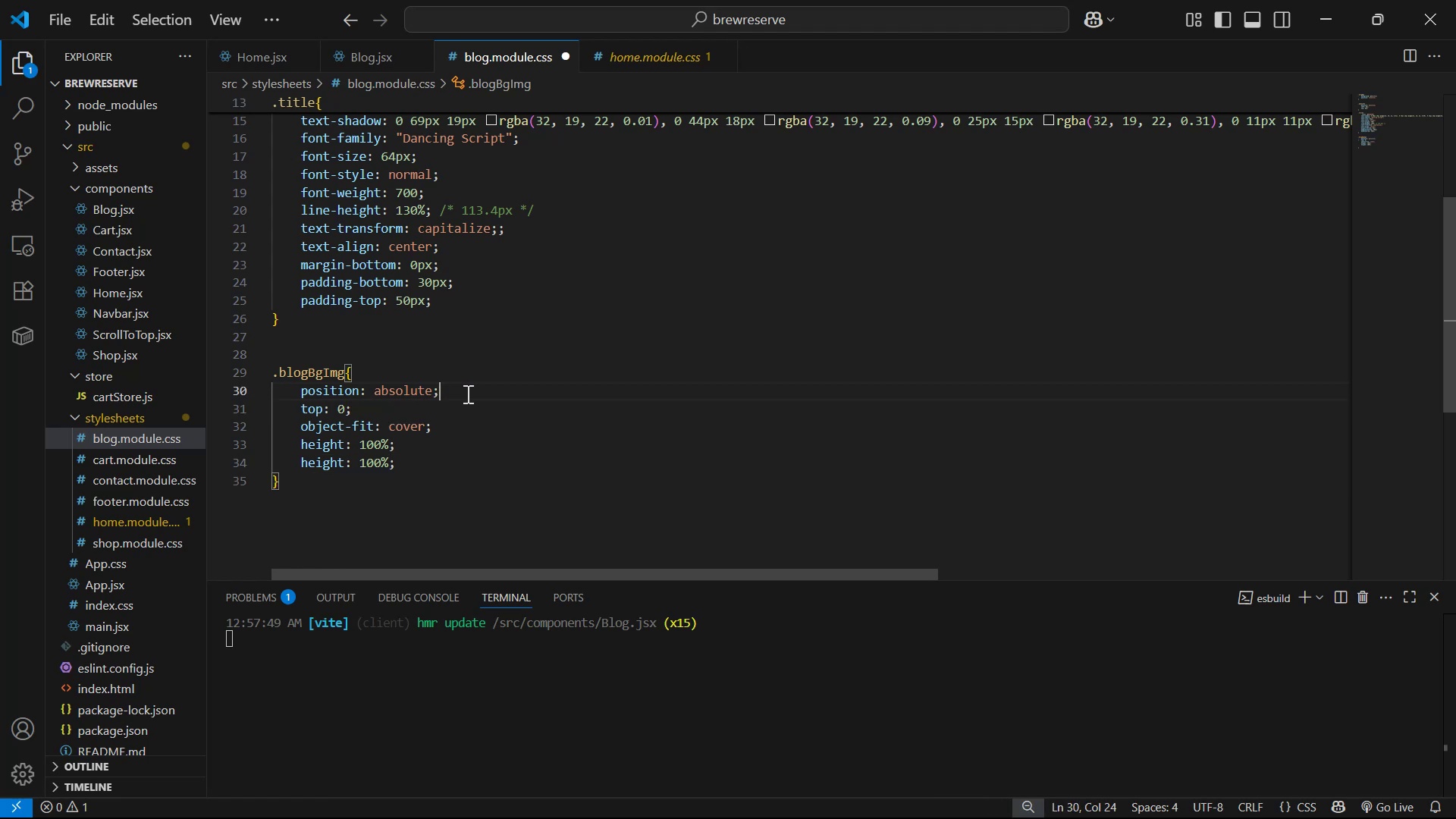 
key(Control+S)
 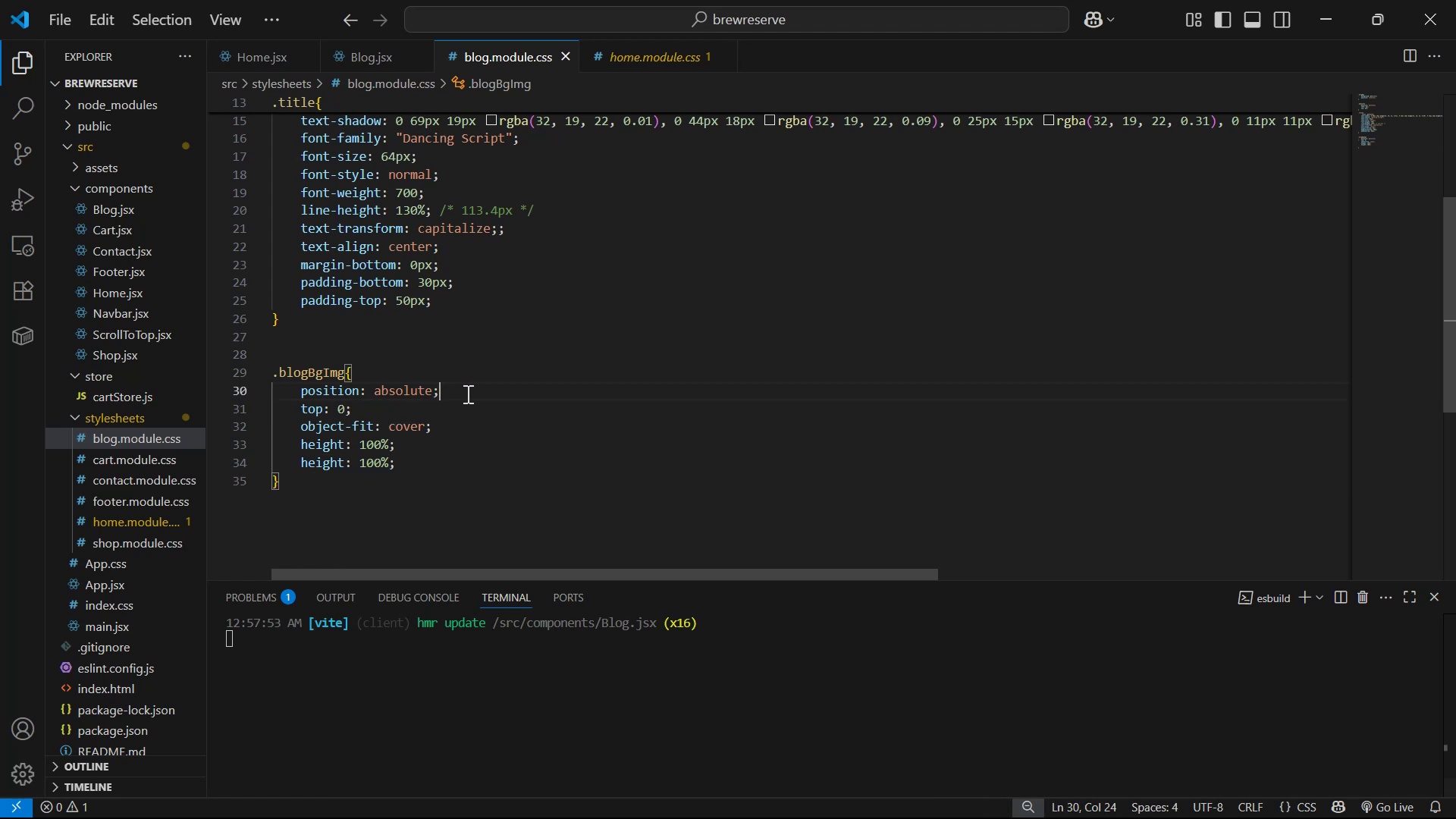 
key(Alt+AltLeft)
 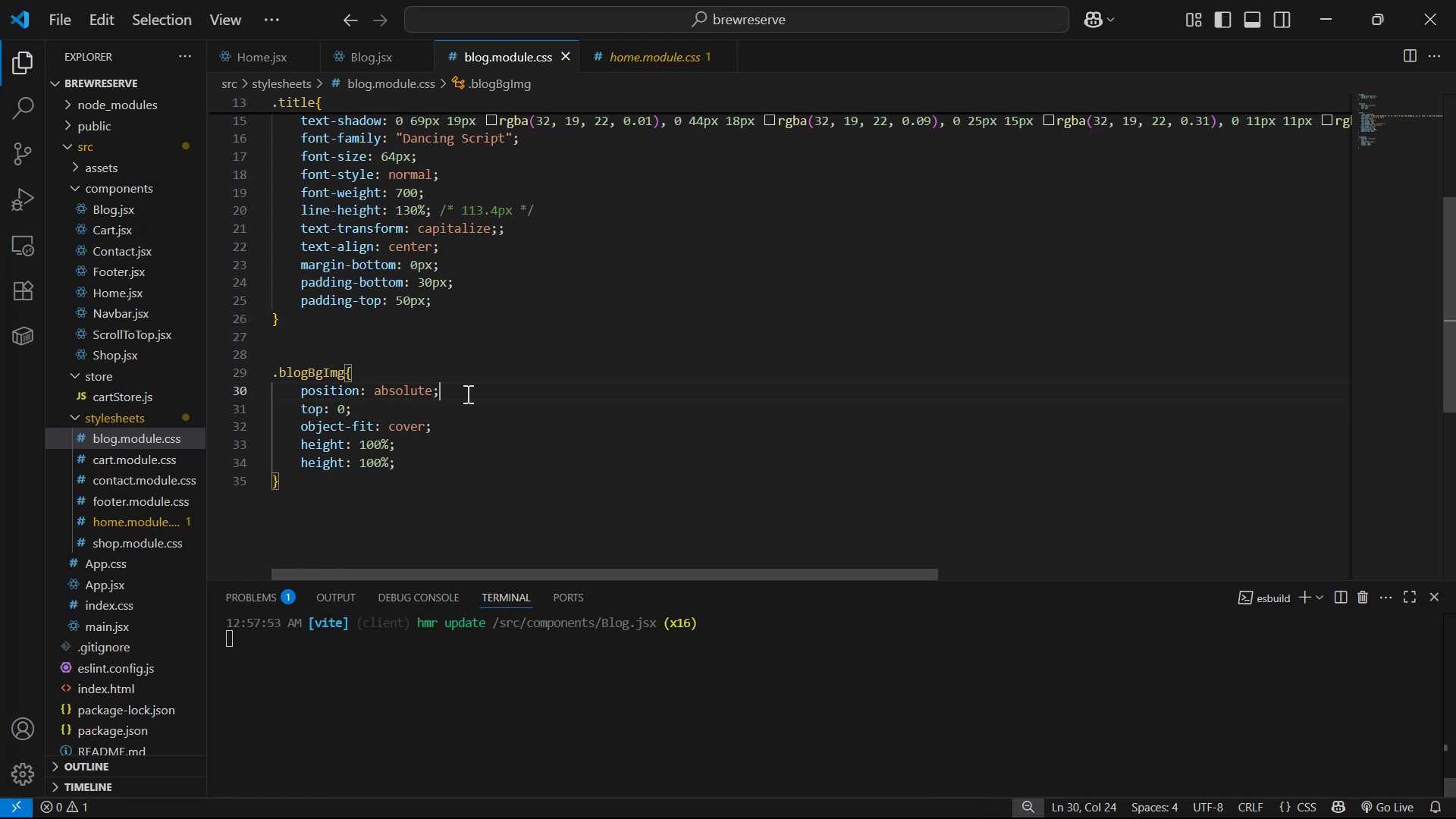 
key(Alt+Tab)
 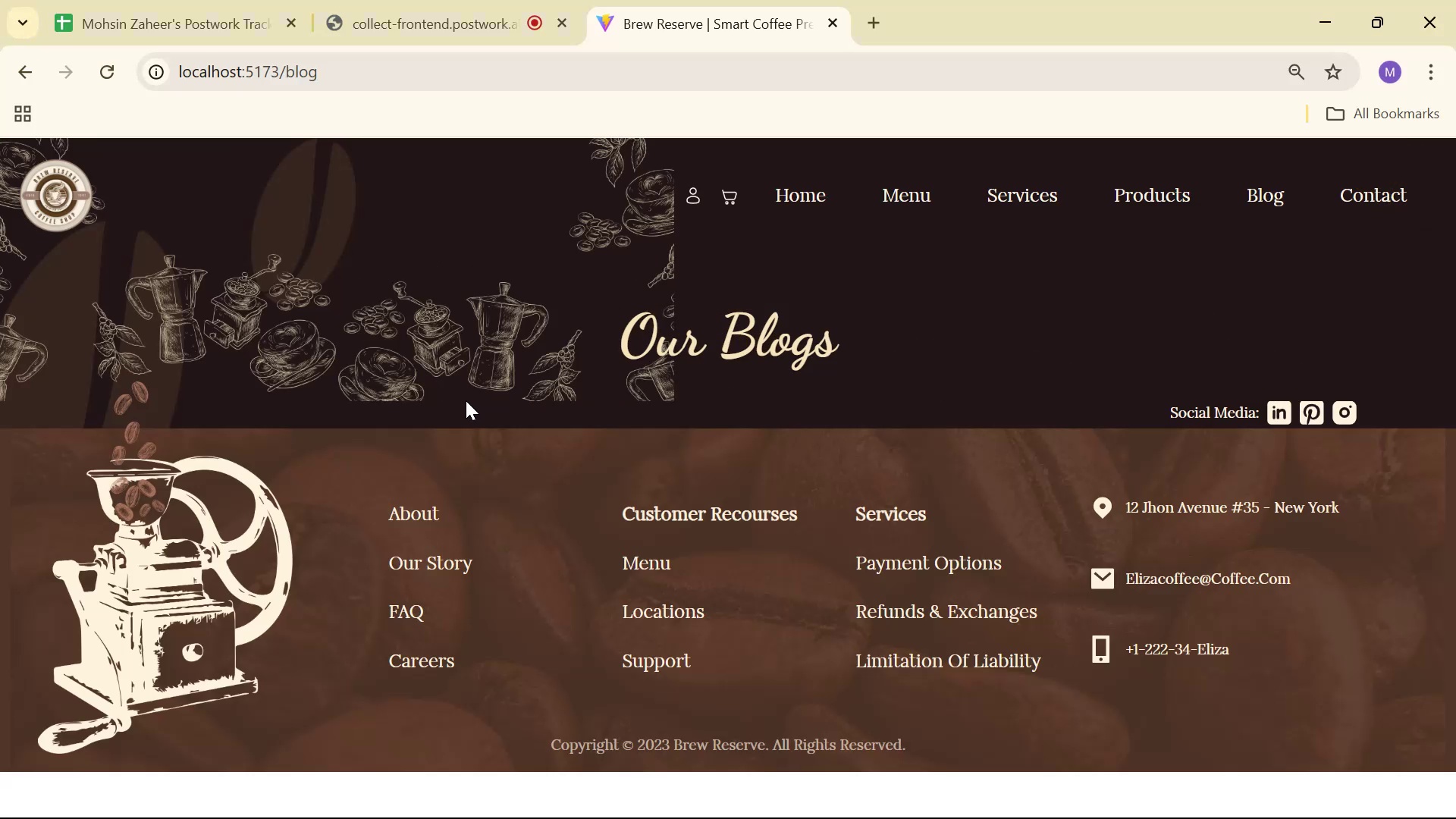 
key(Alt+AltLeft)
 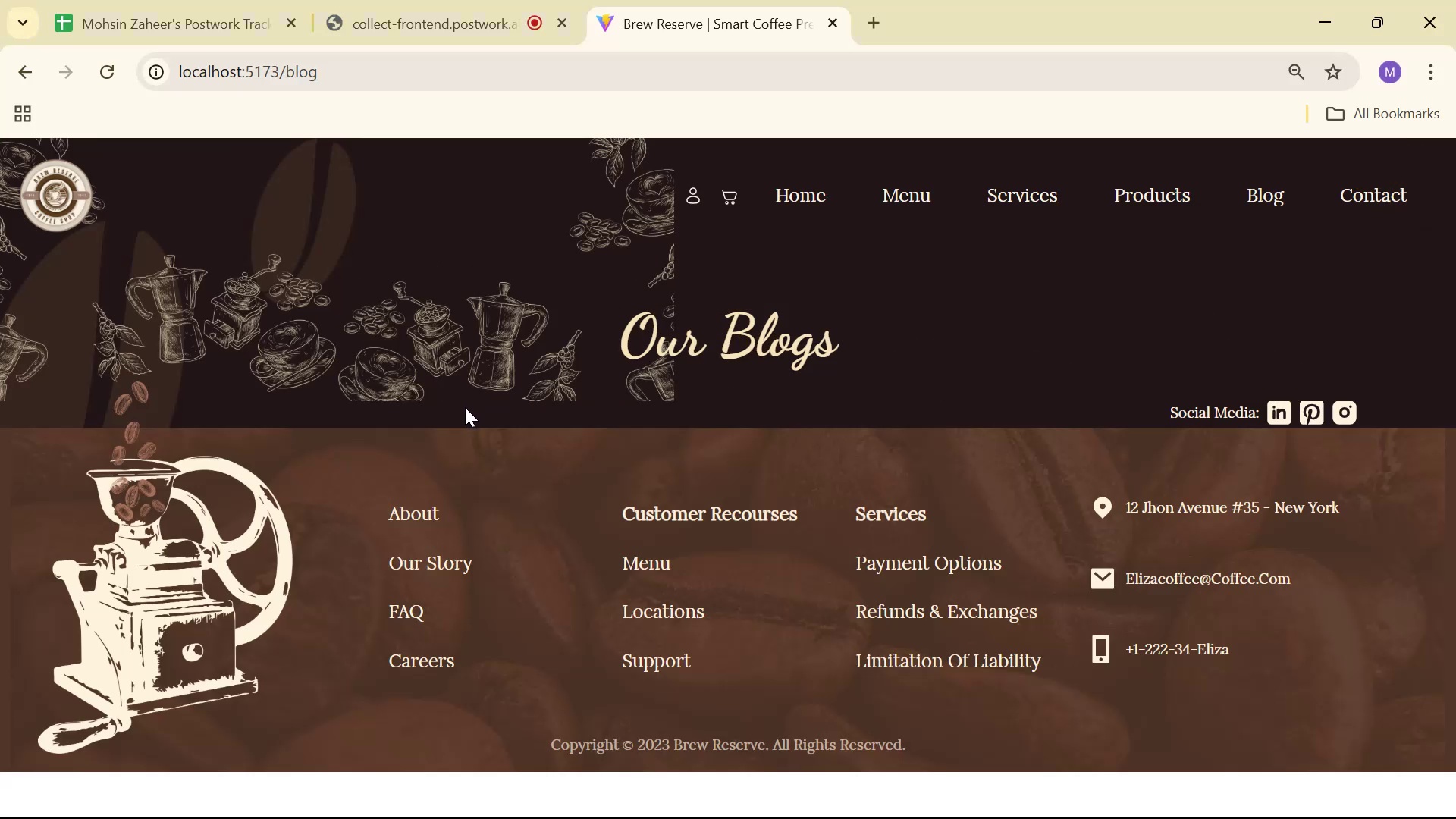 
key(Alt+Tab)
 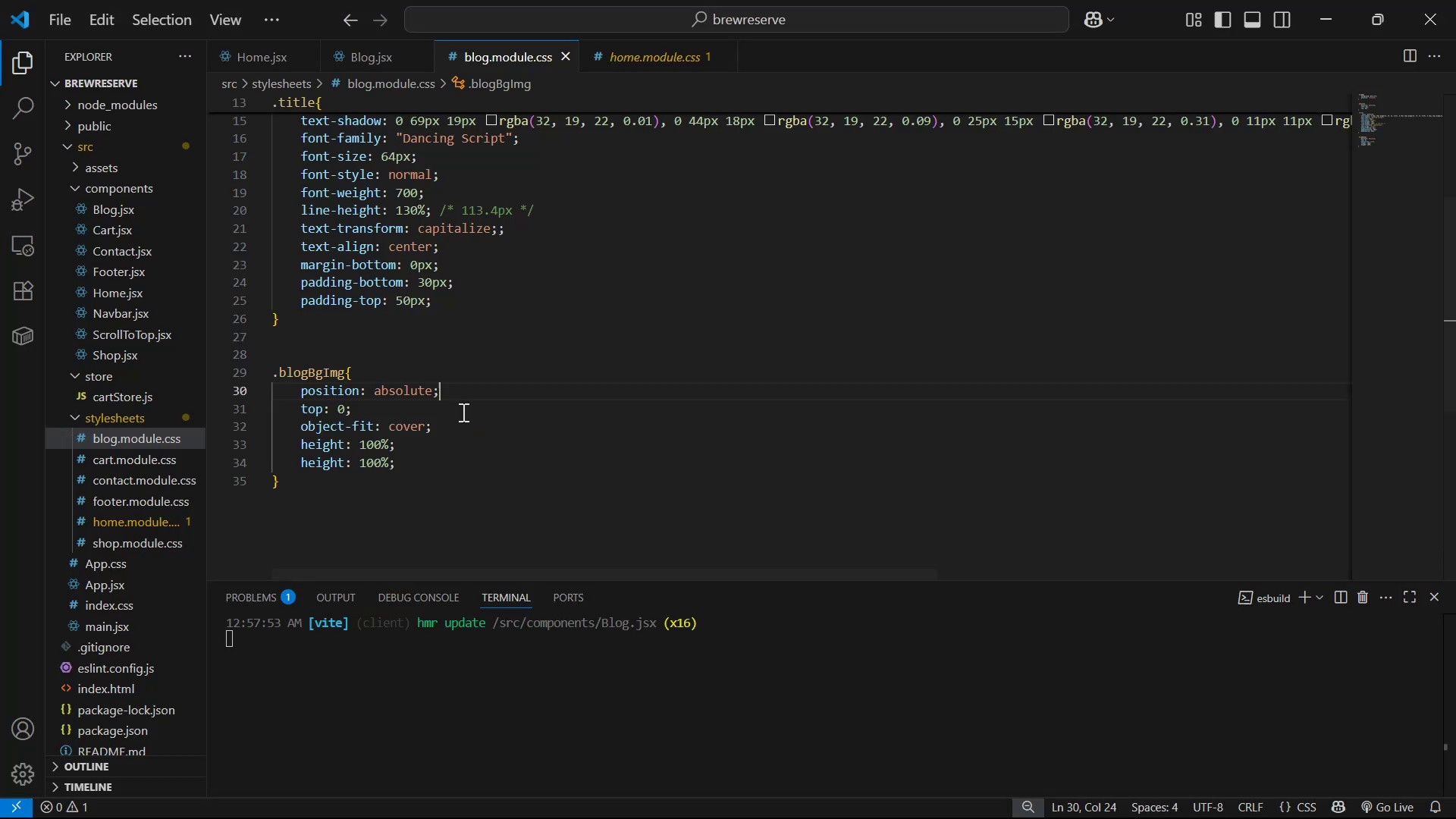 
key(Control+Z)
 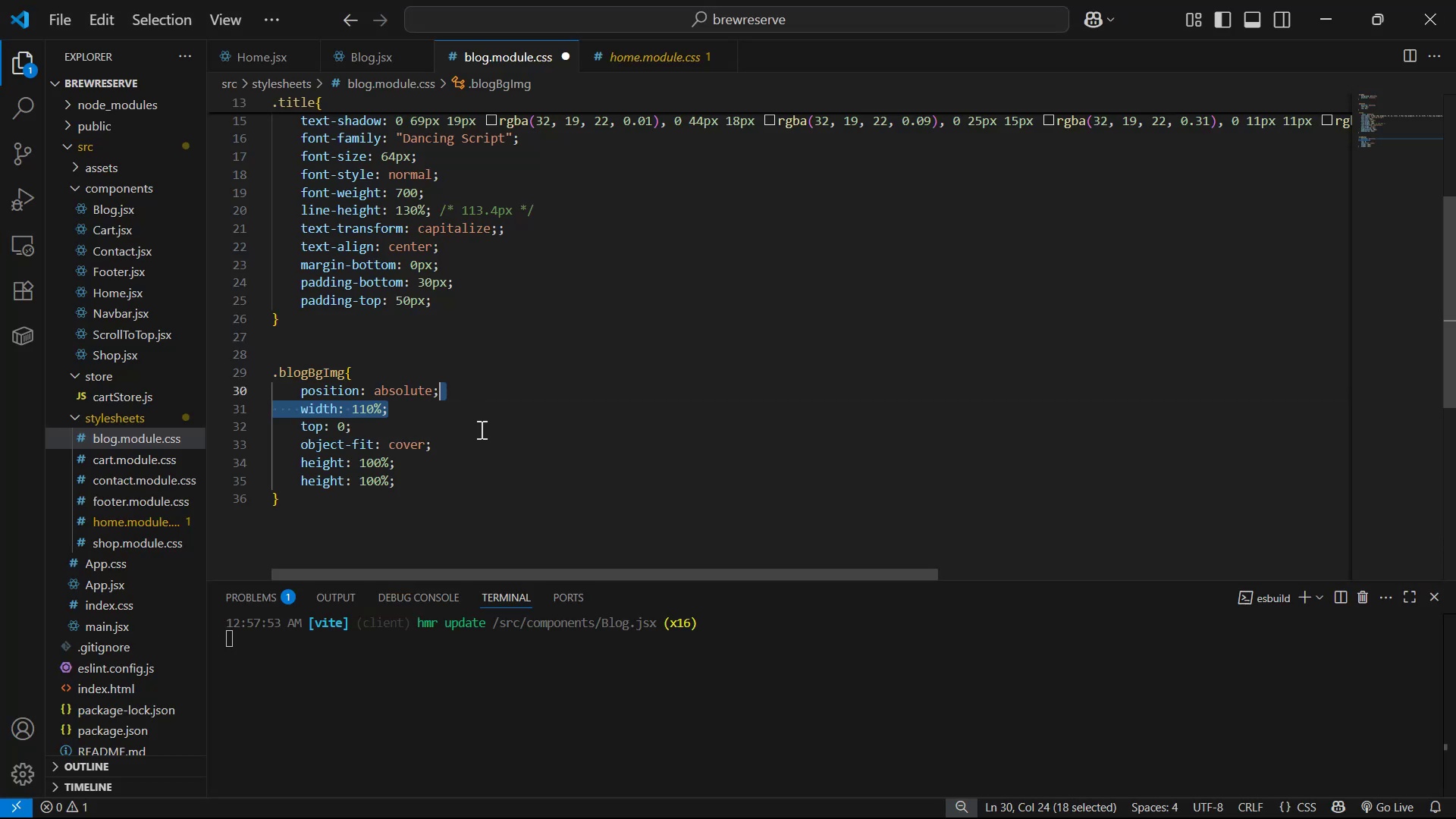 
key(Control+S)
 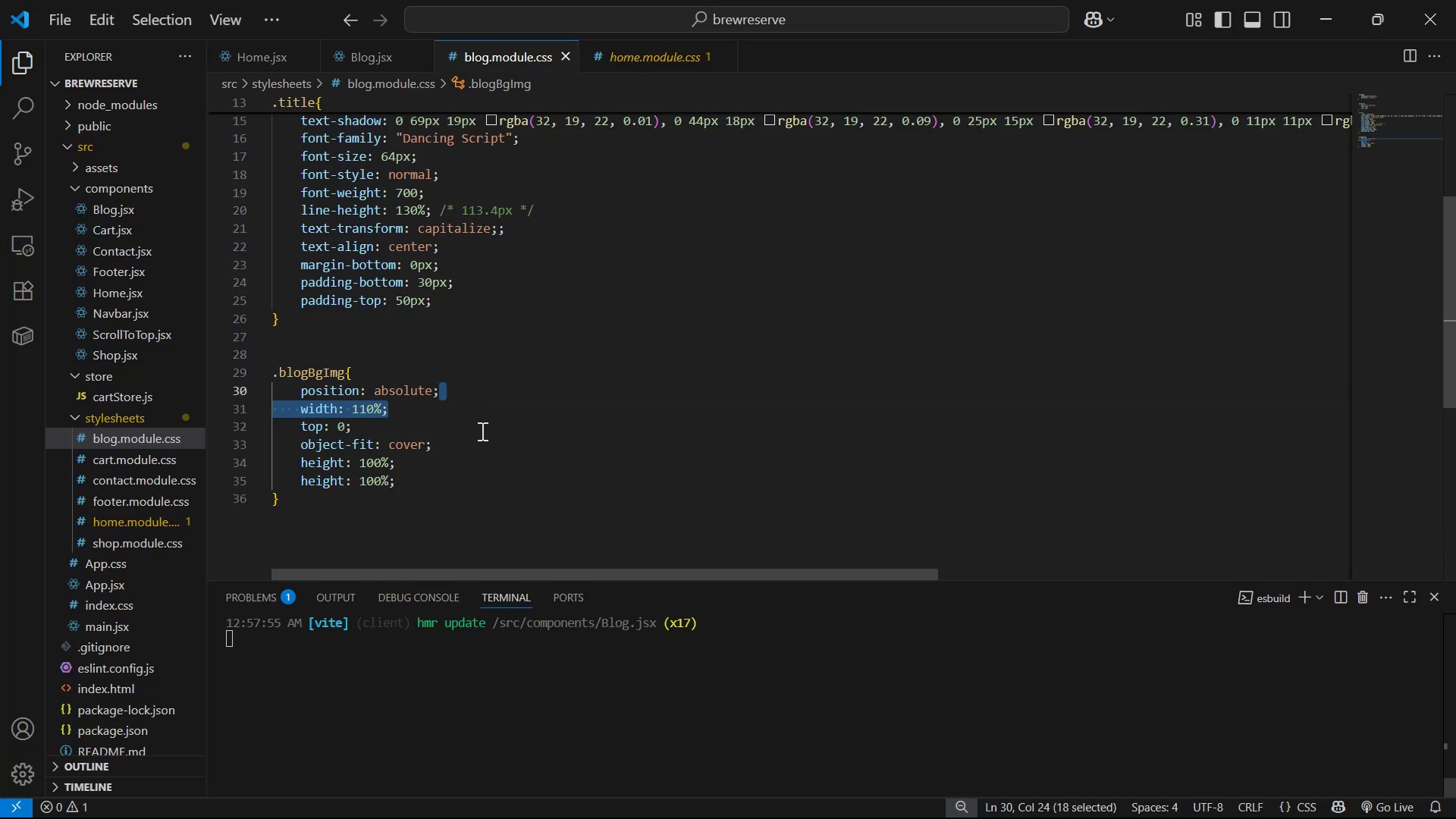 
key(Alt+AltLeft)
 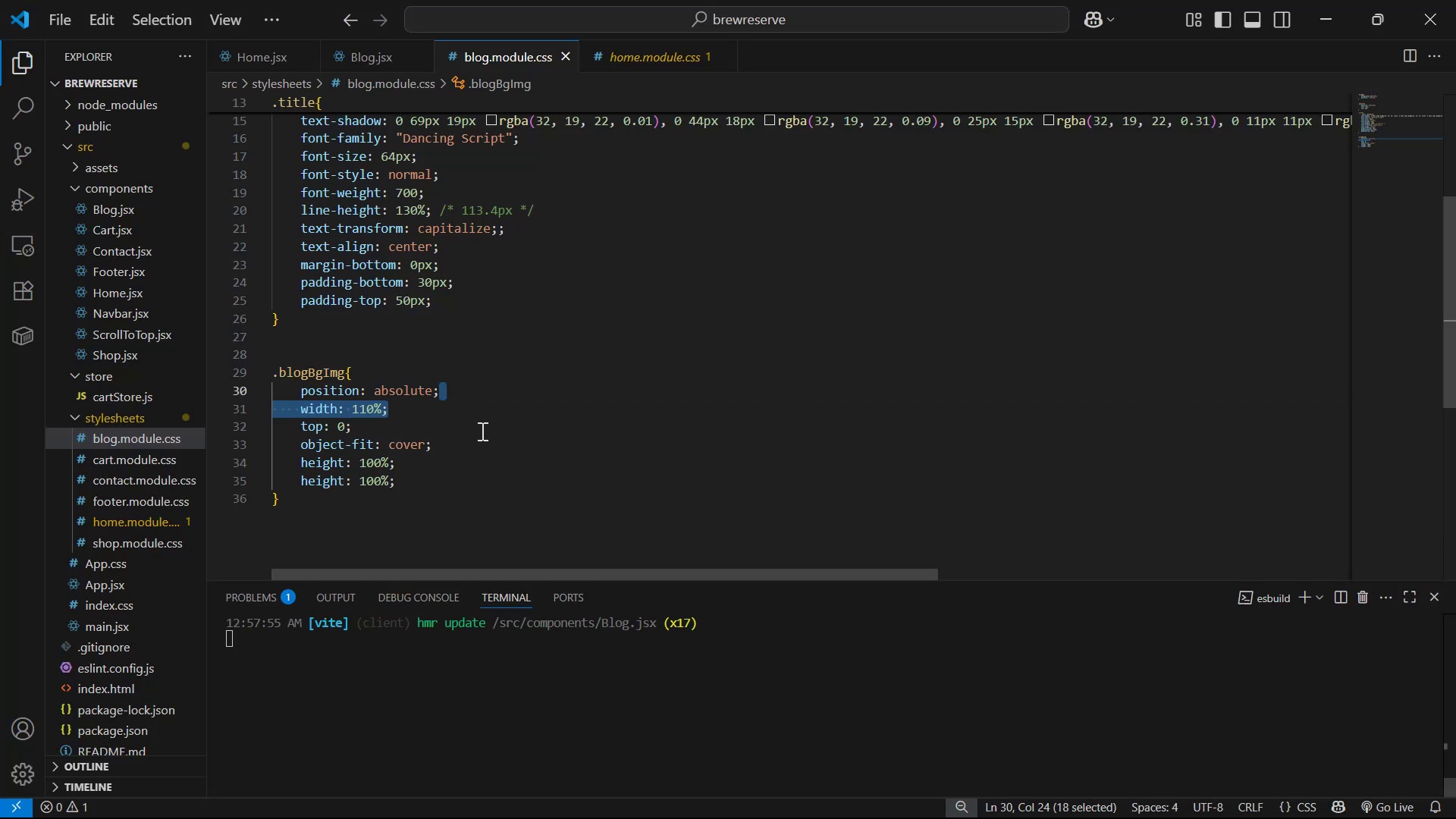 
key(Alt+Tab)
 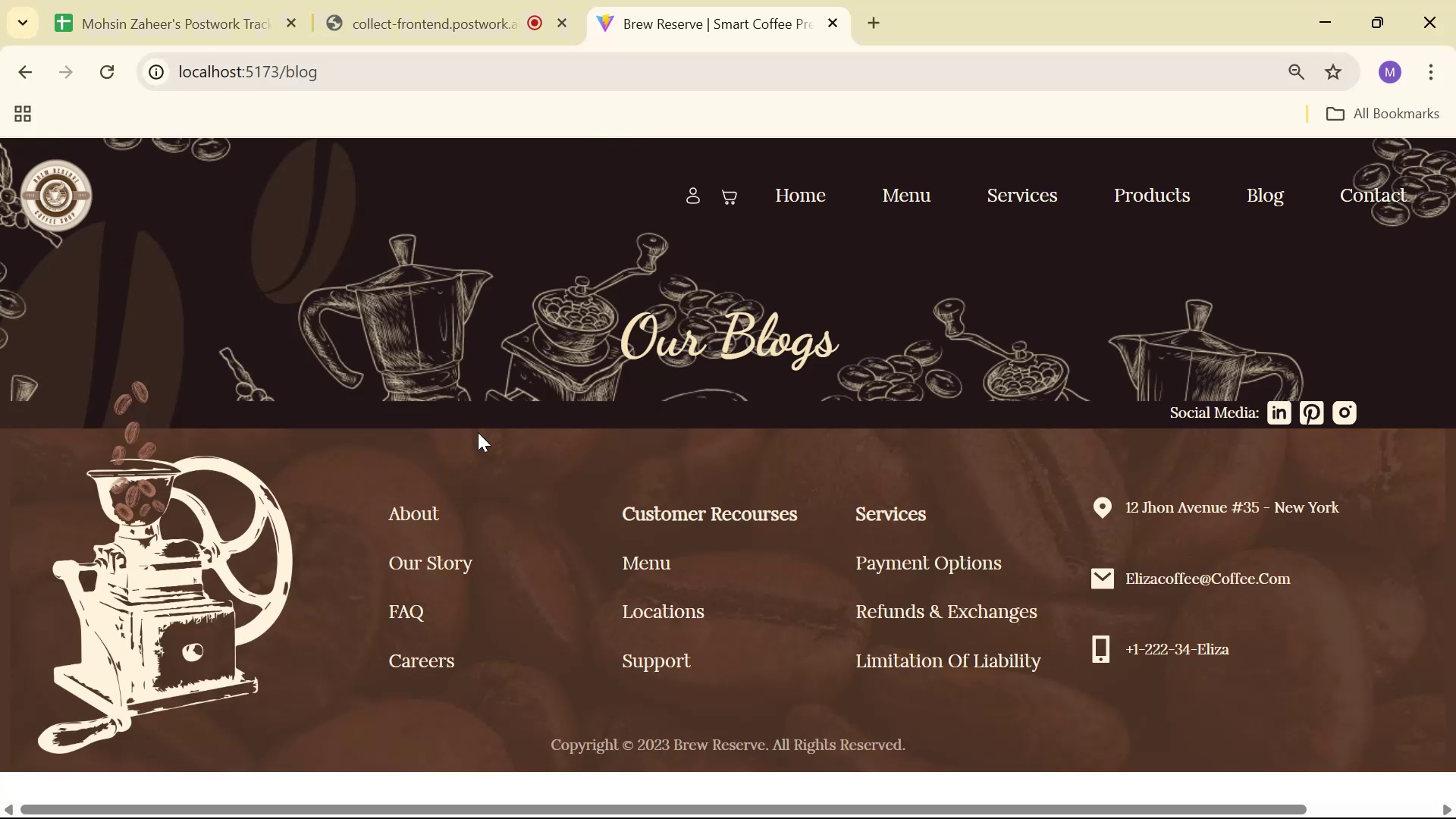 
scroll: coordinate [691, 399], scroll_direction: up, amount: 2.0
 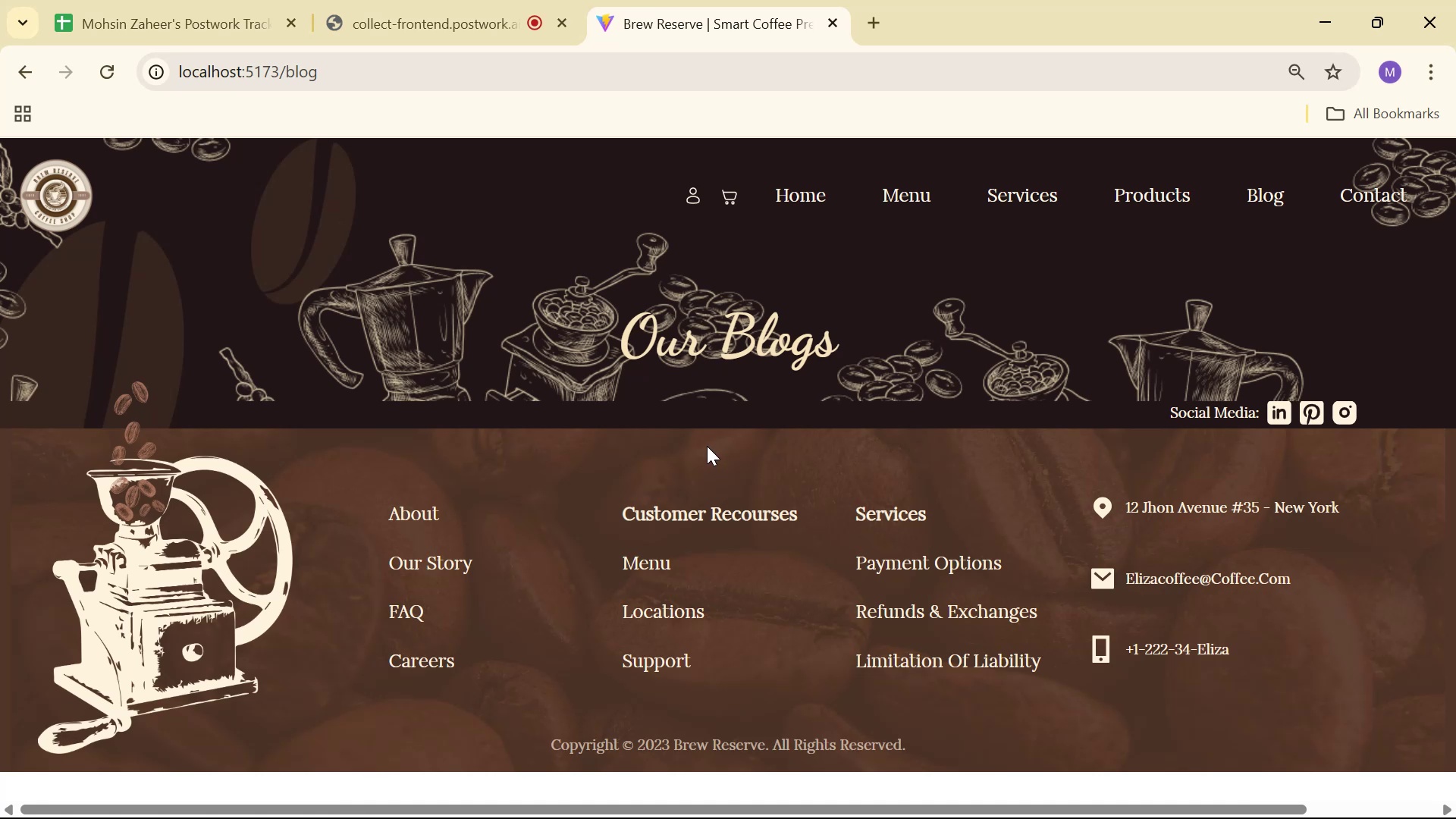 
key(Alt+AltLeft)
 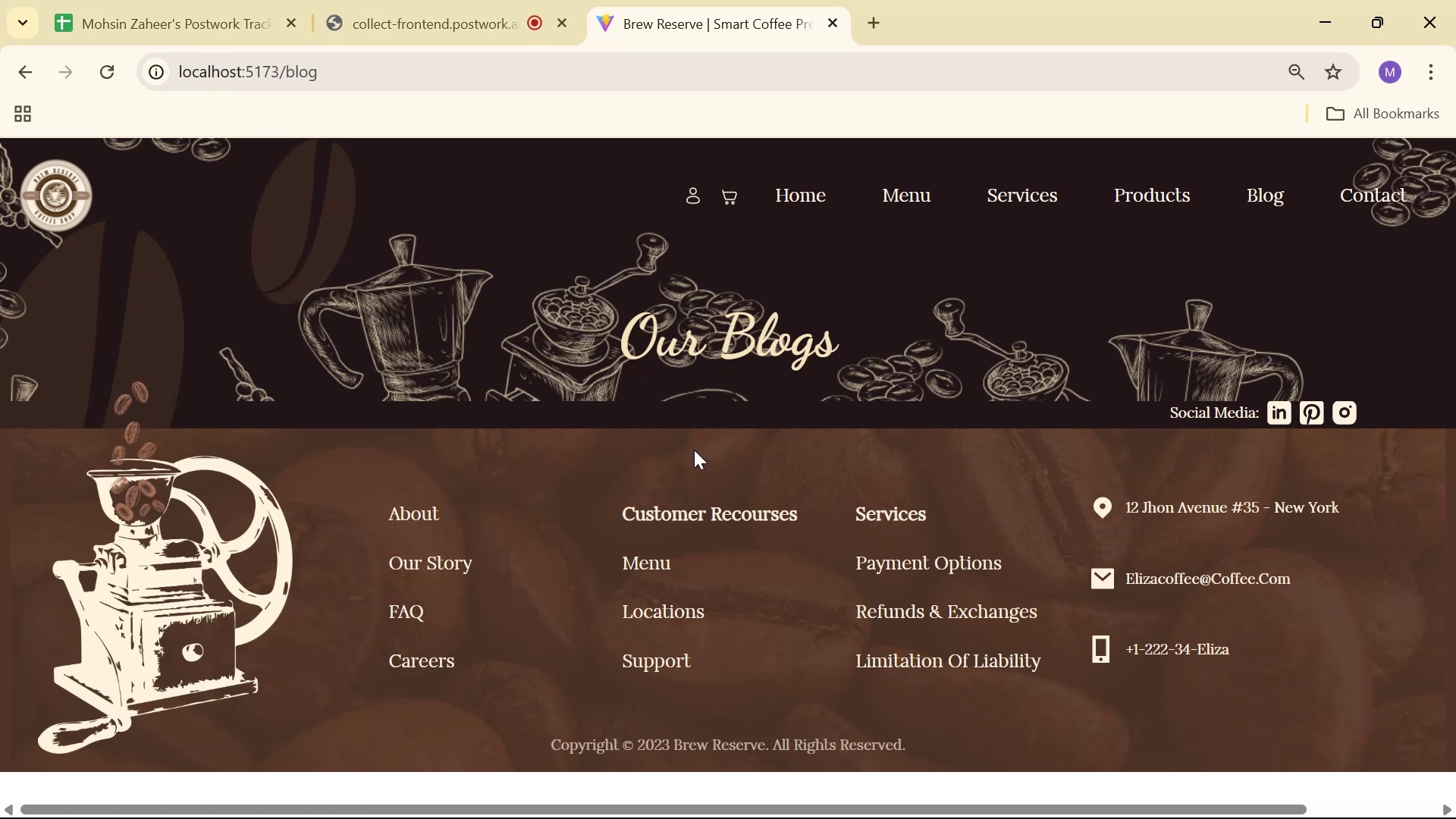 
key(Alt+Tab)
 